 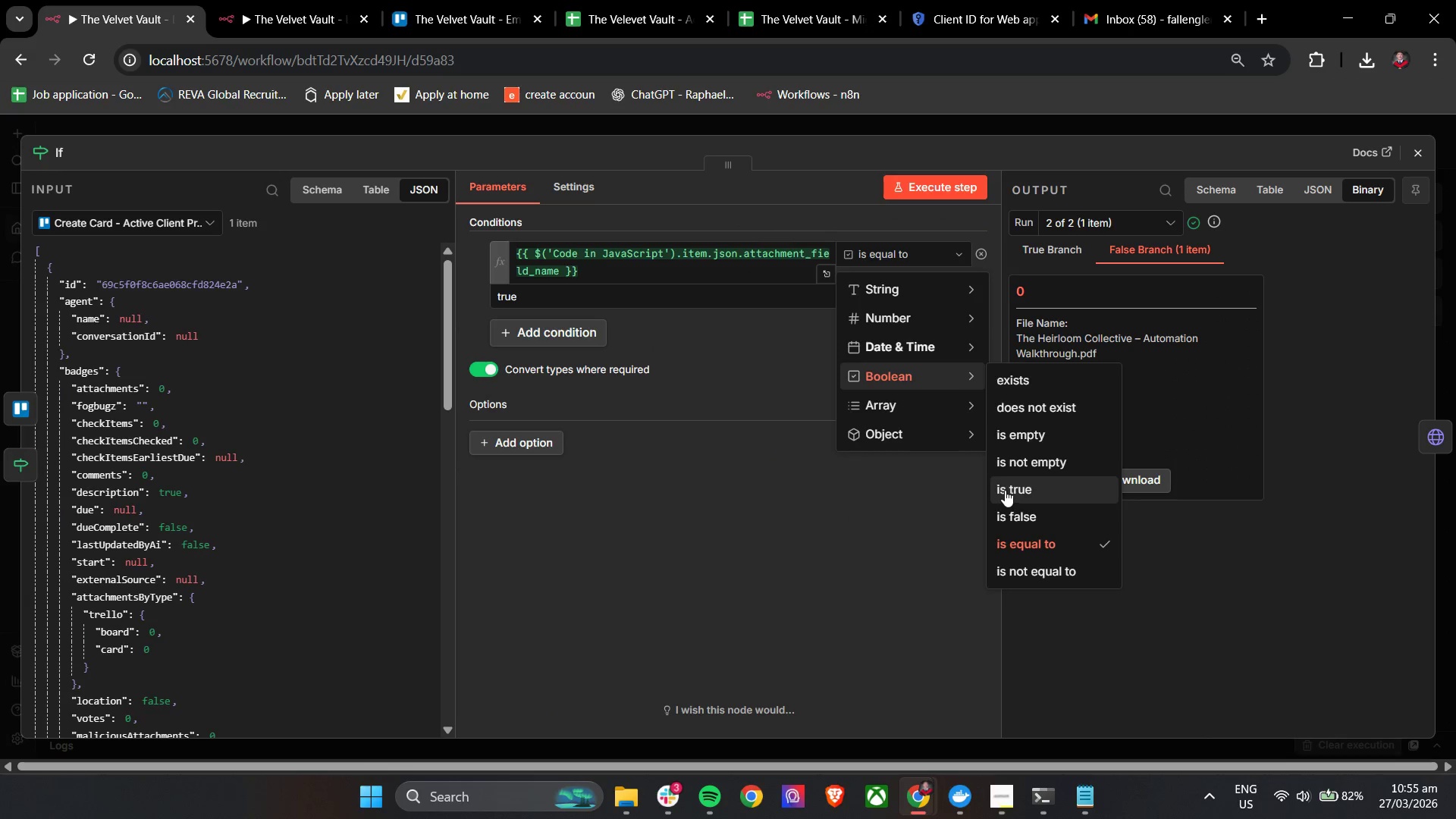 
left_click([952, 185])
 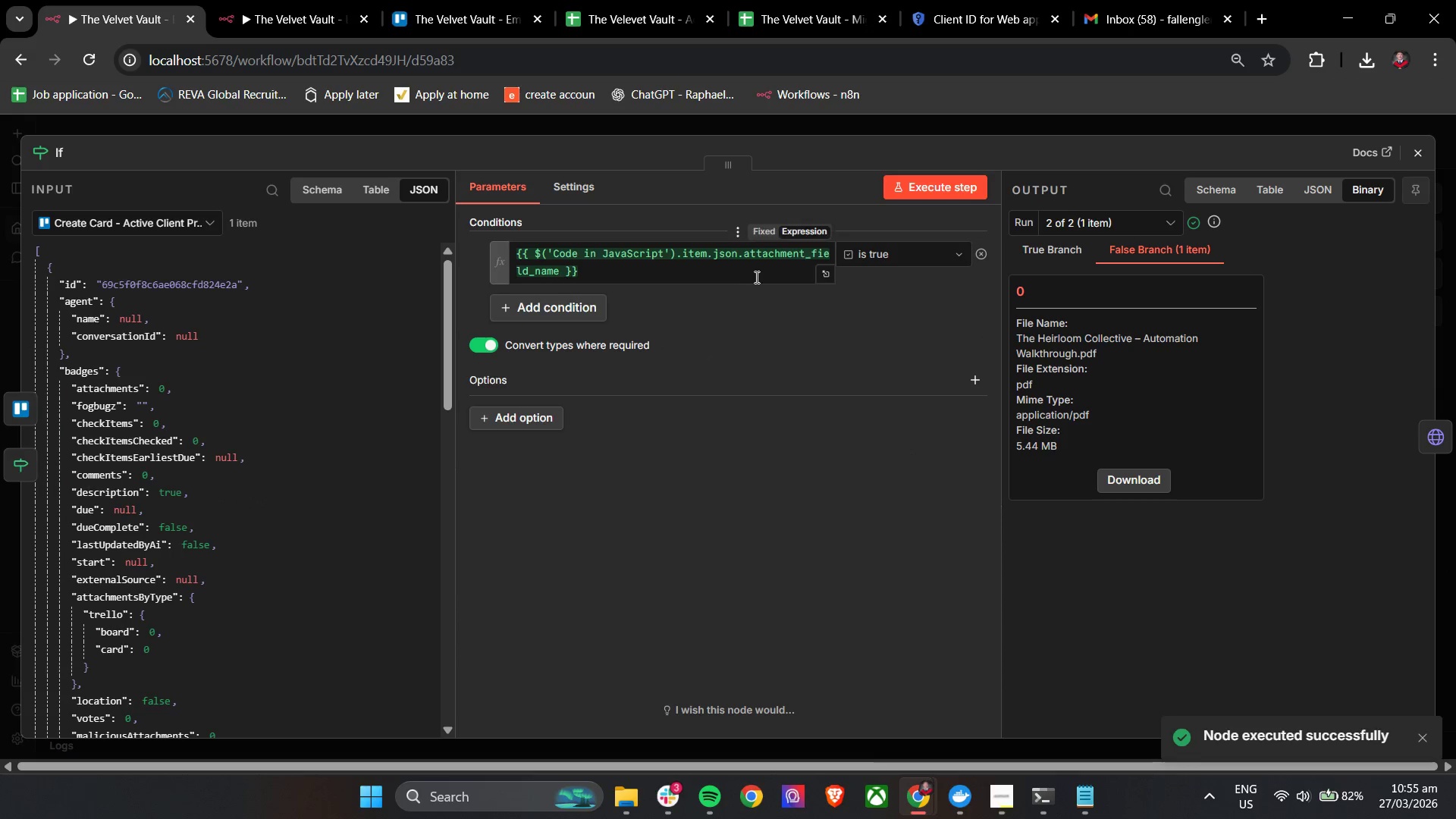 
wait(6.28)
 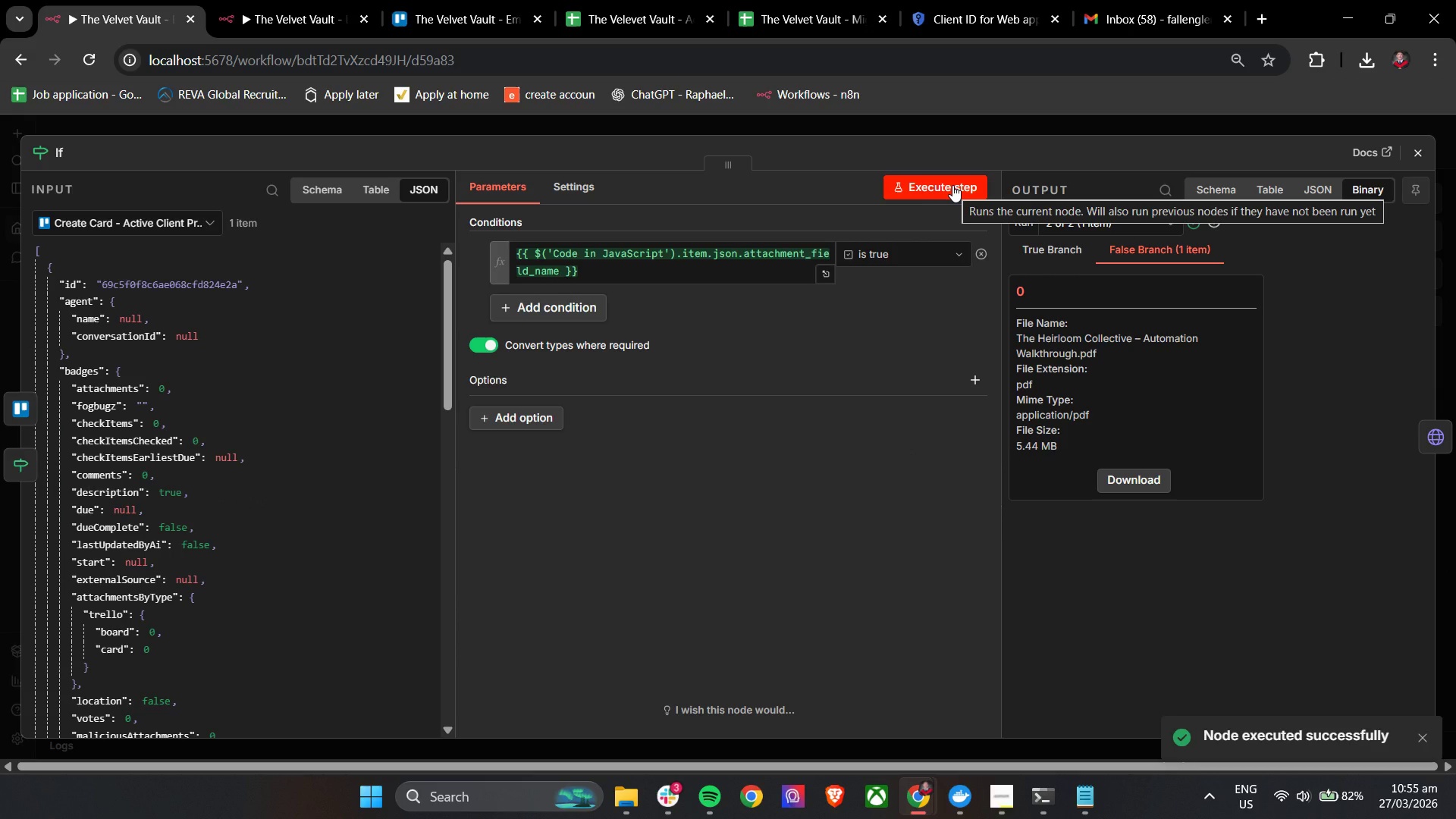 
left_click([893, 250])
 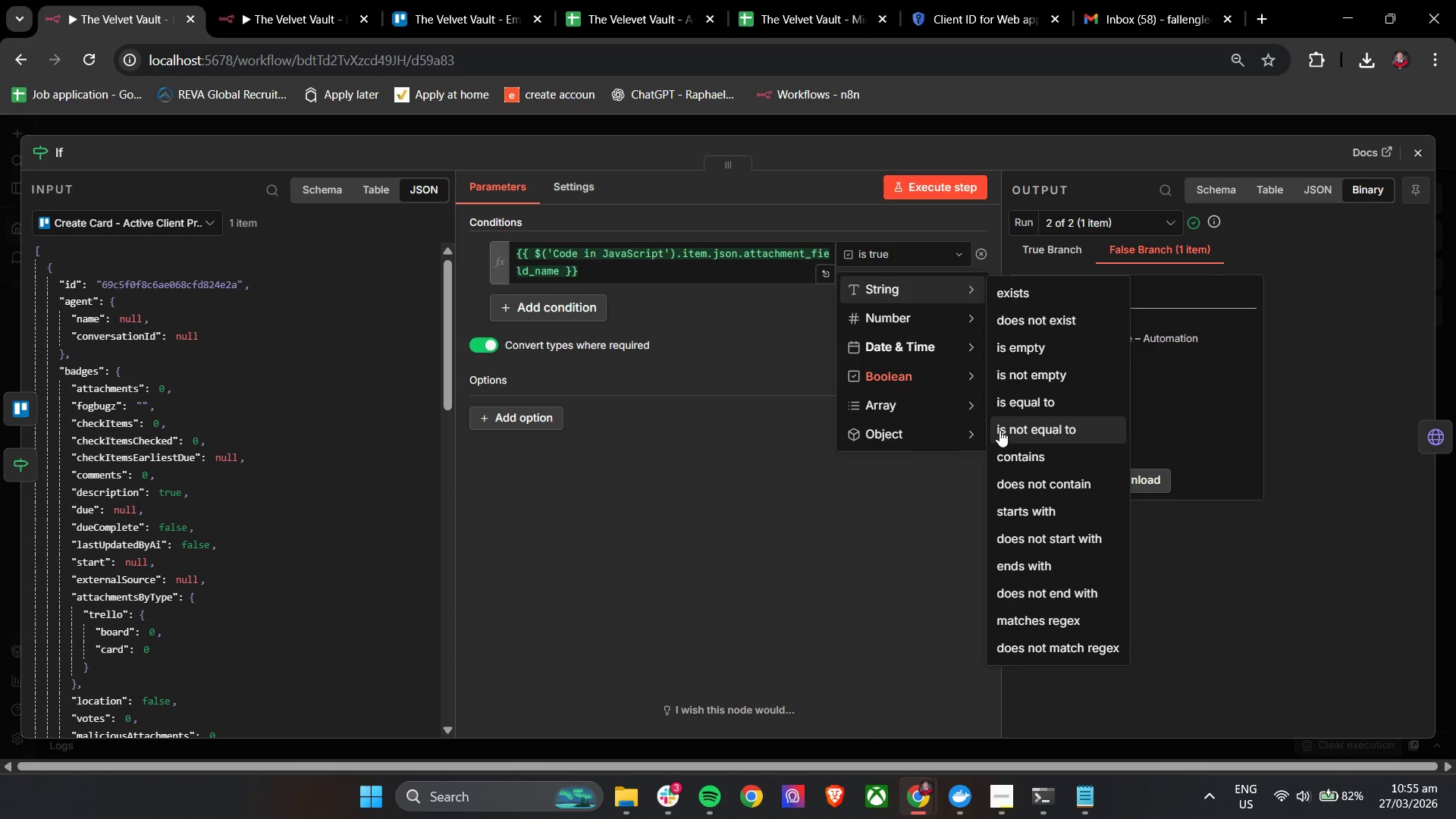 
wait(8.81)
 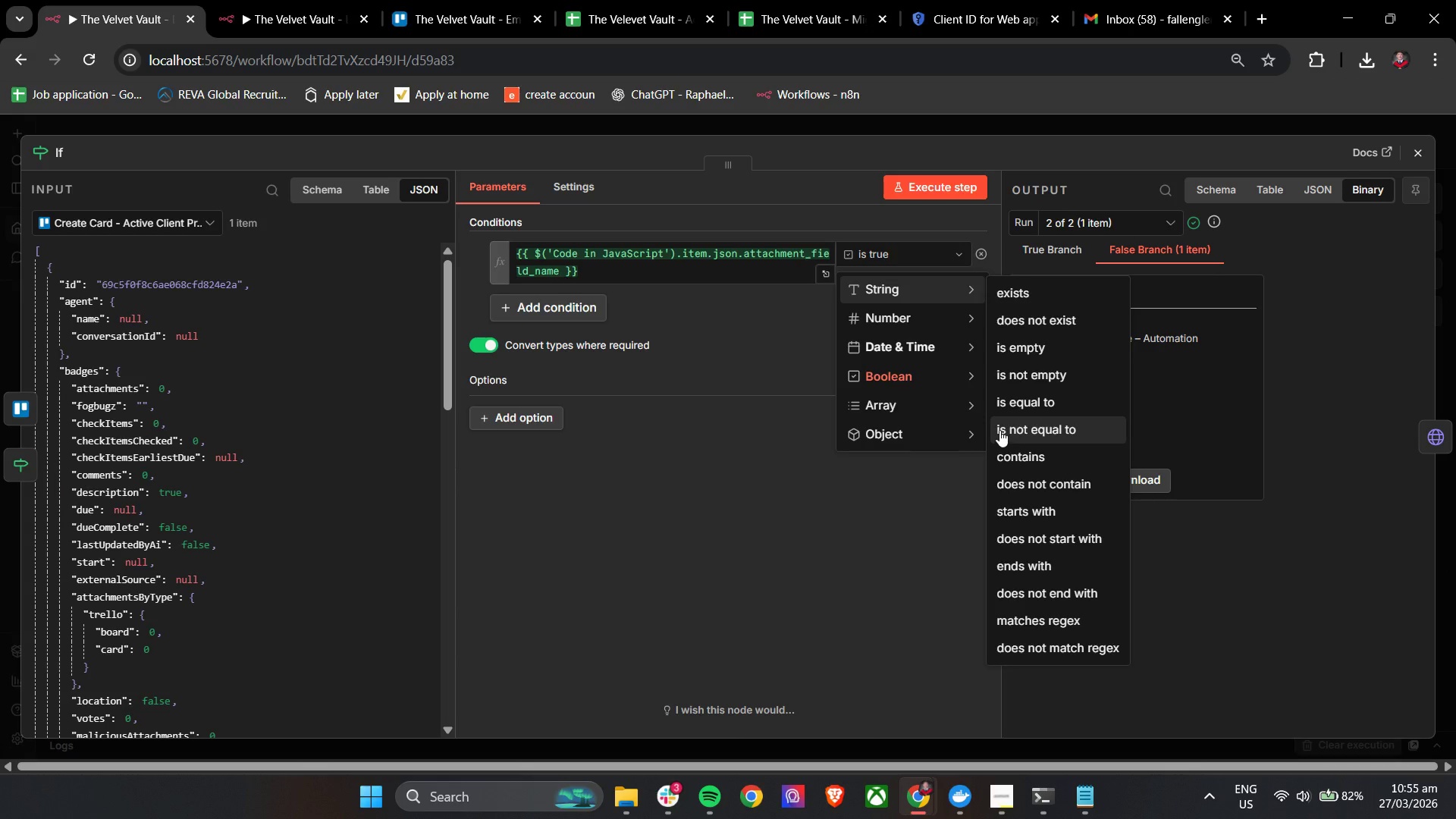 
left_click([1013, 458])
 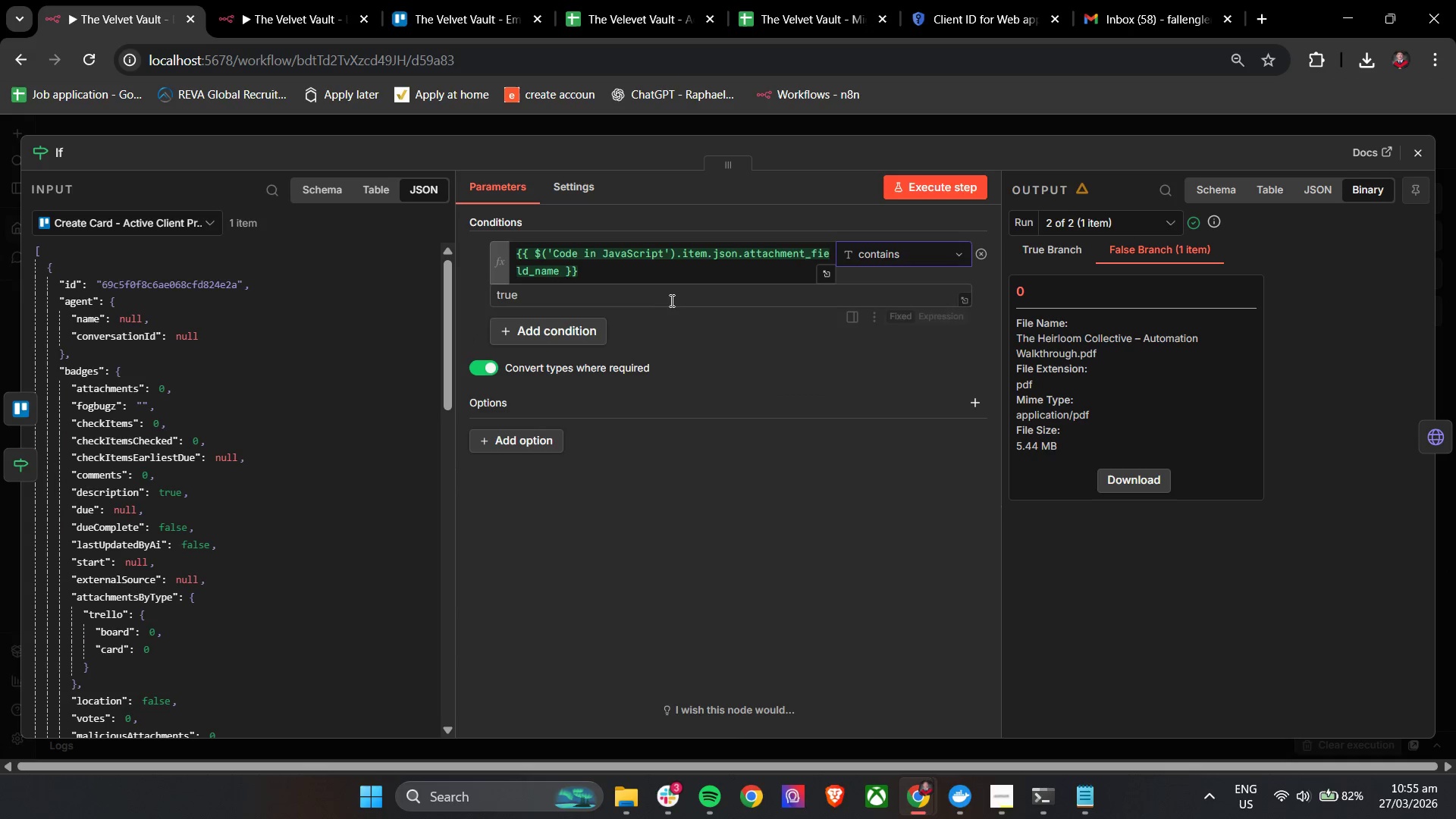 
left_click([667, 299])
 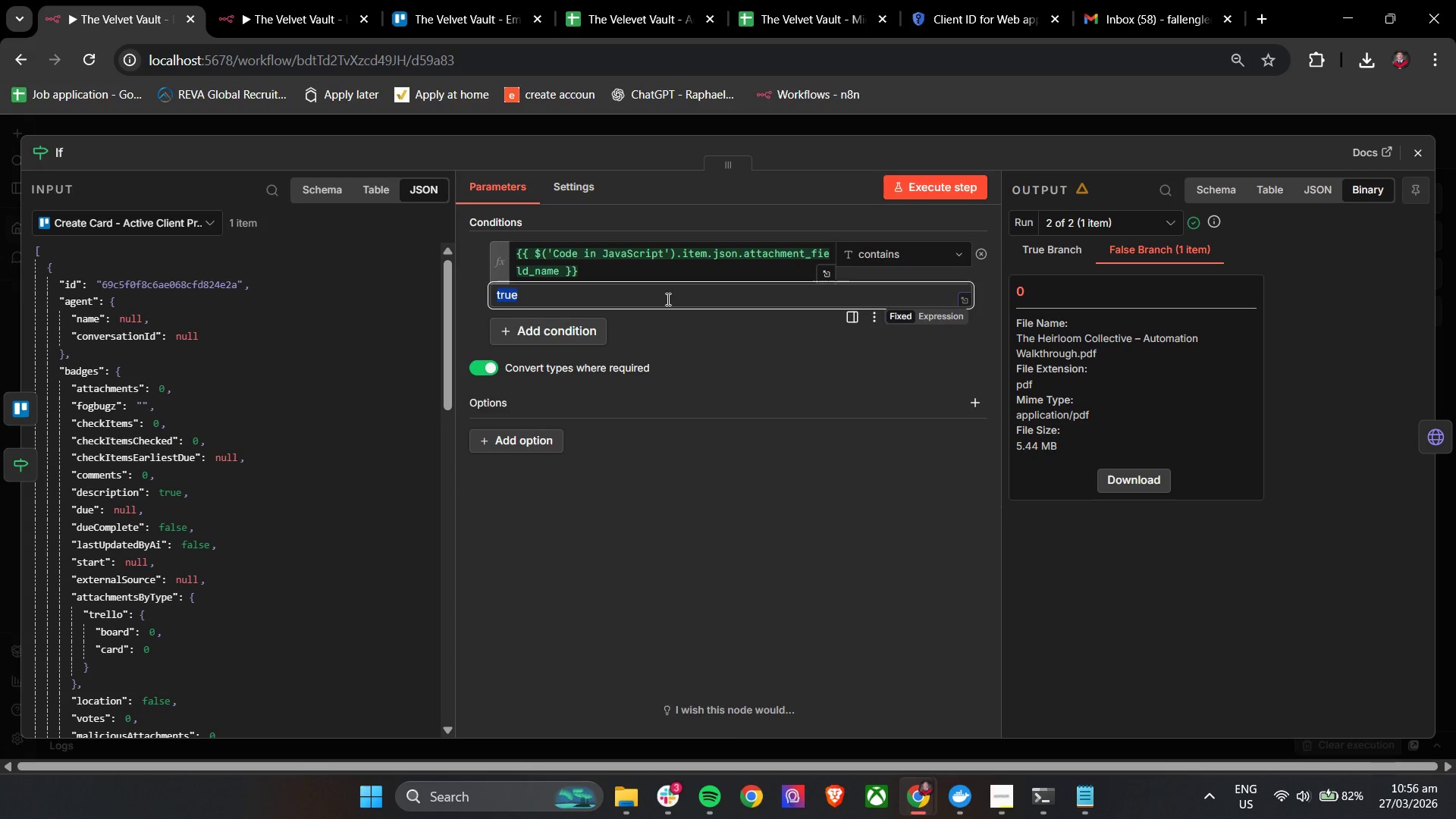 
left_click_drag(start_coordinate=[667, 299], to_coordinate=[475, 299])
 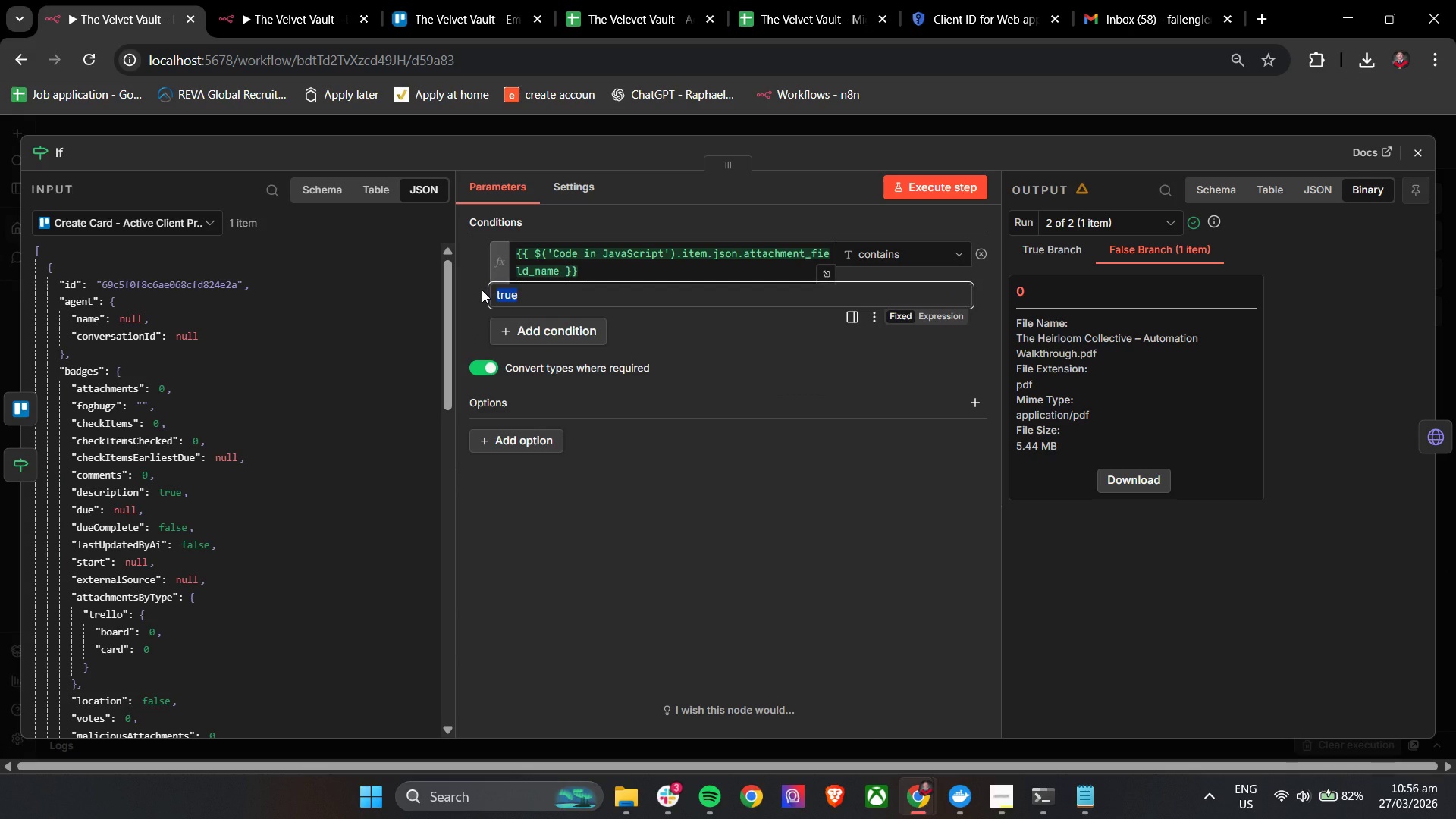 
key(Backspace)
 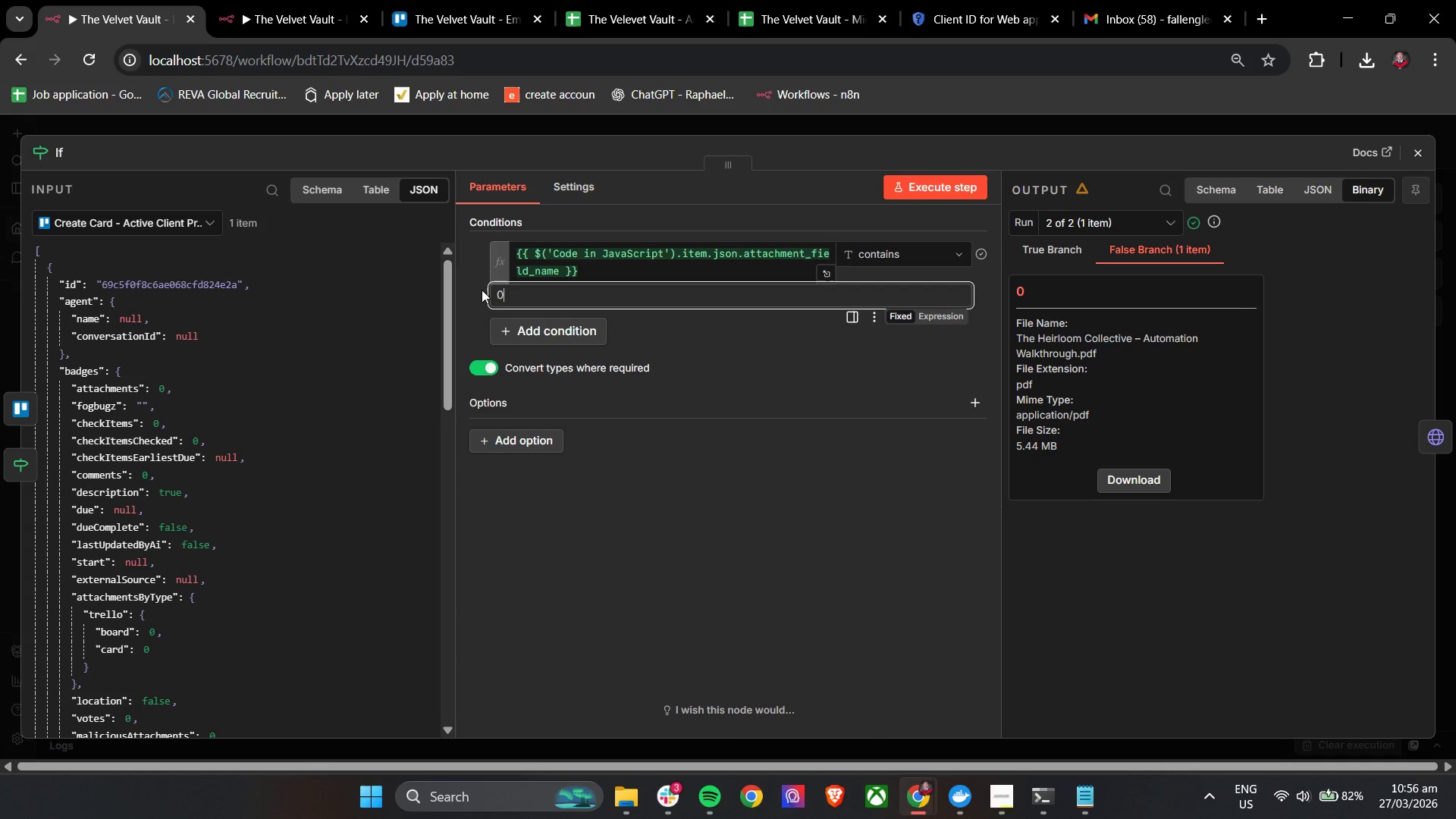 
key(0)
 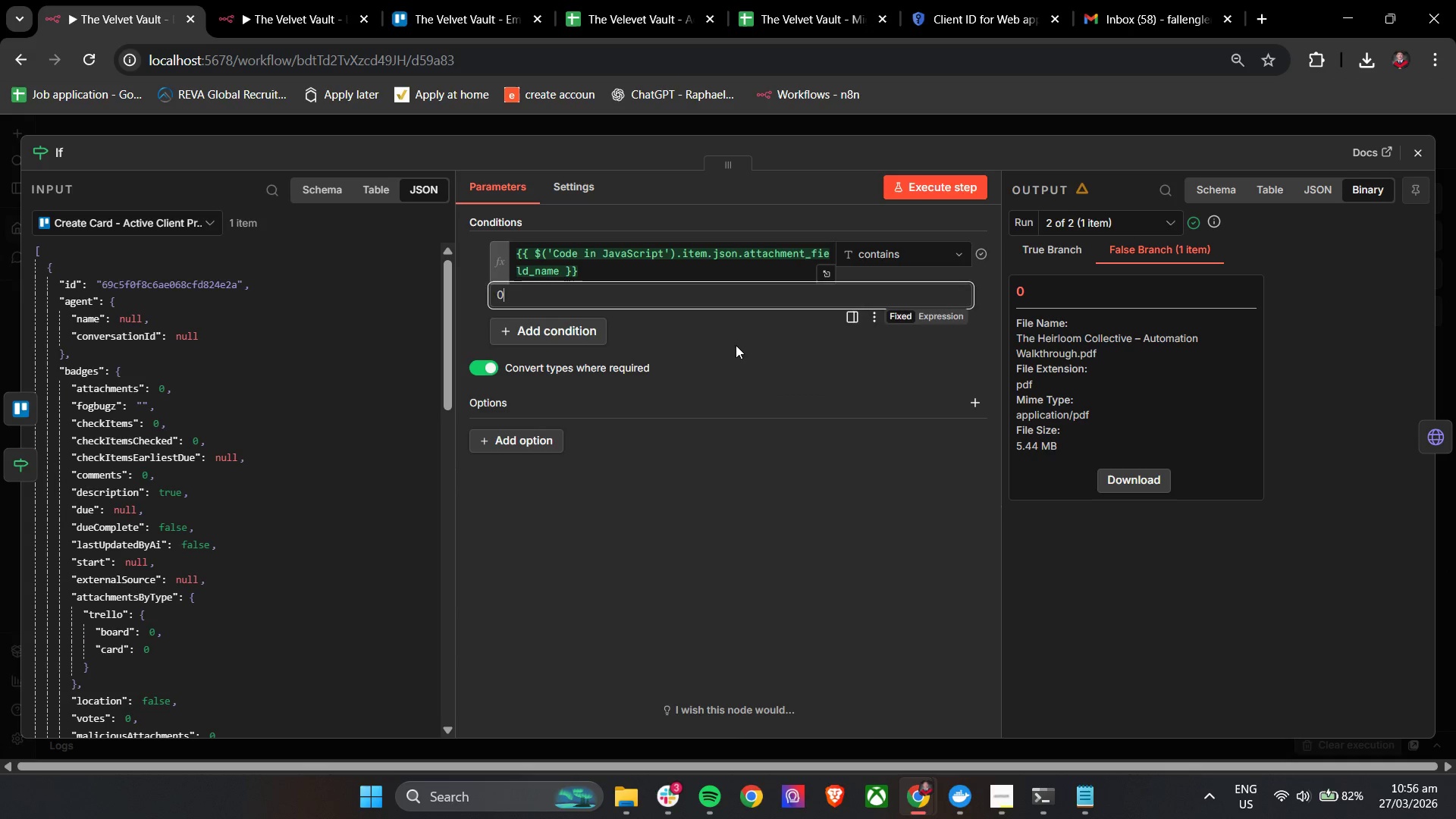 
left_click([736, 350])
 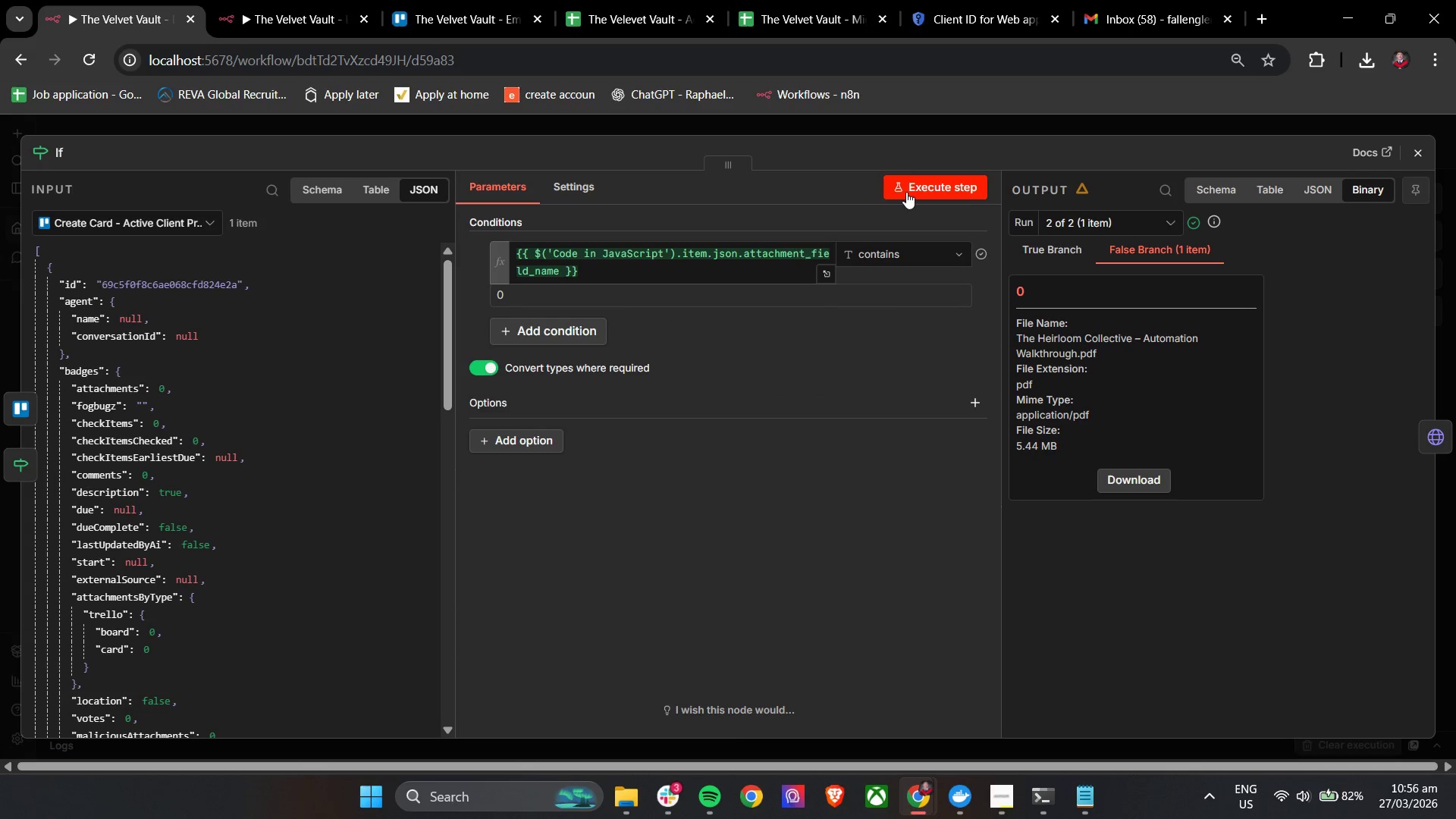 
left_click([906, 192])
 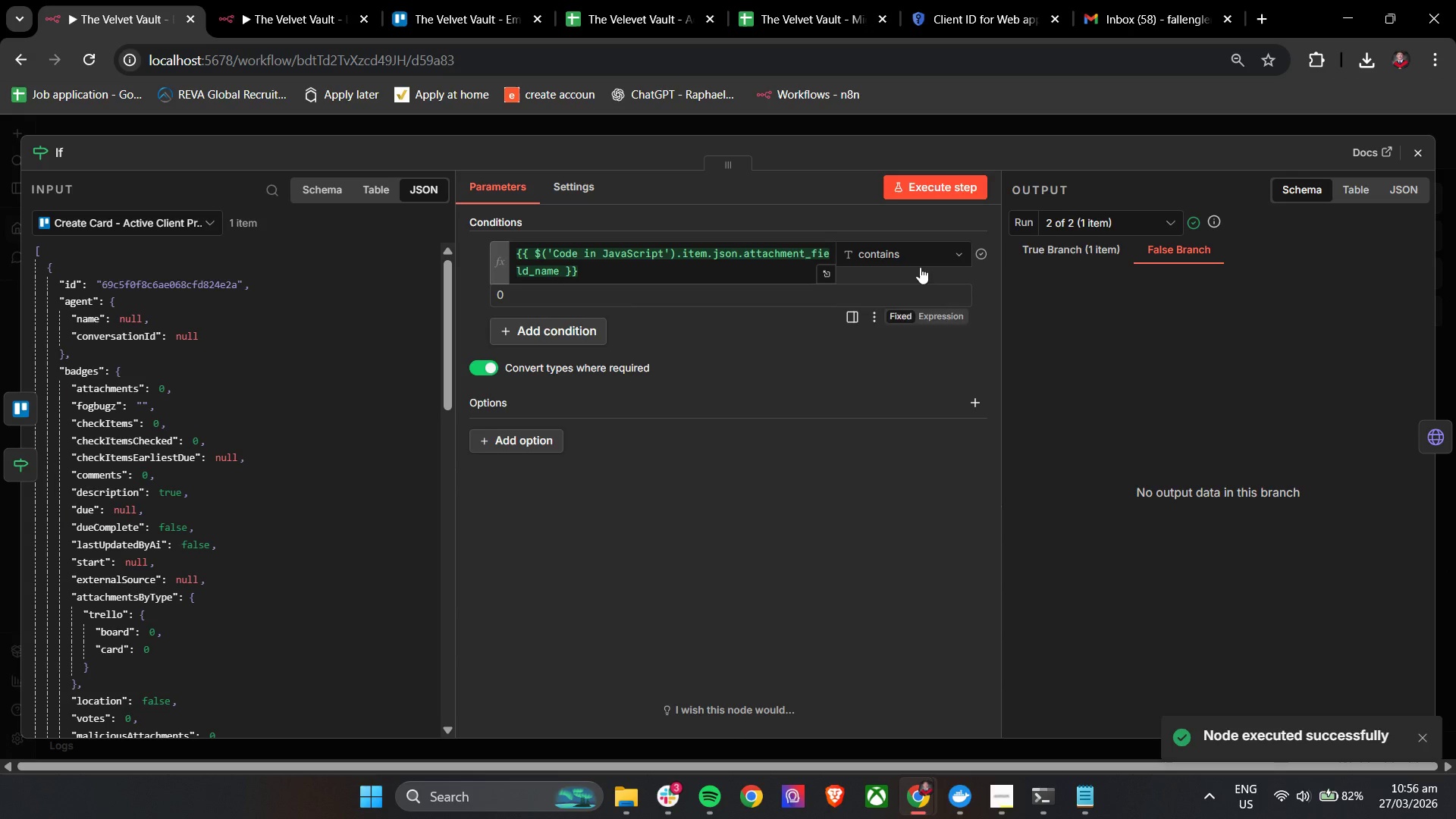 
left_click([1062, 240])
 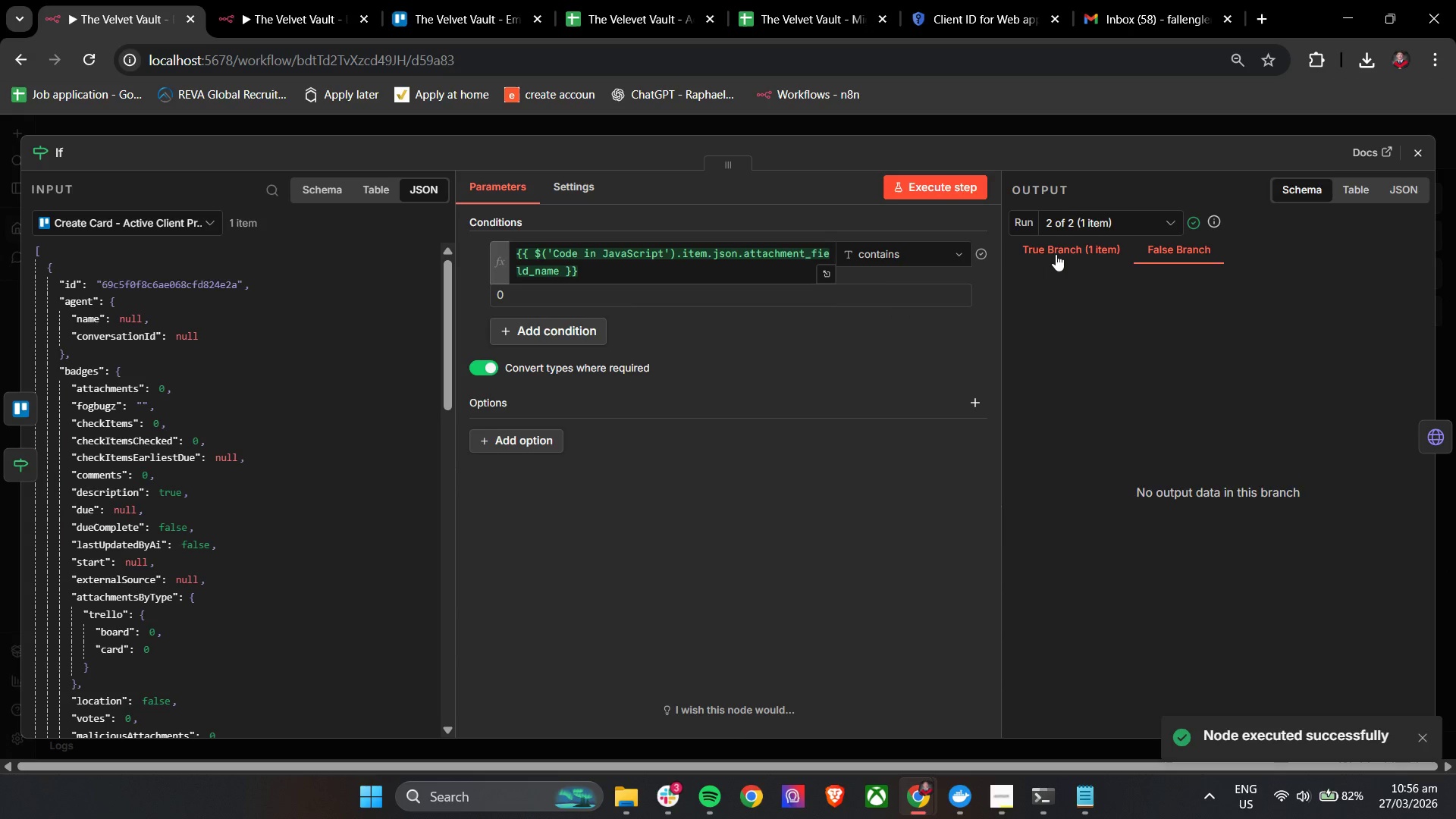 
left_click([1056, 254])
 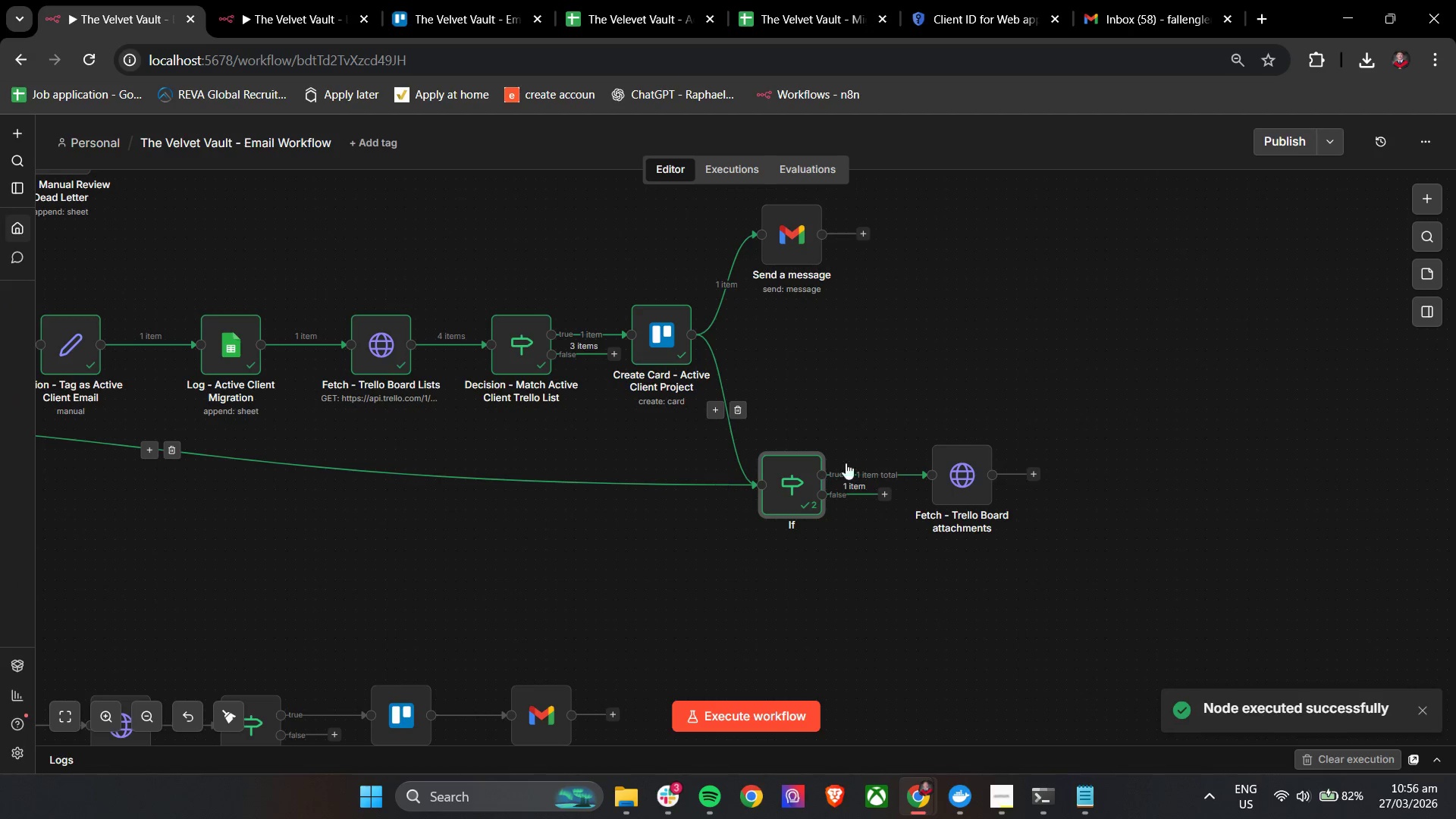 
double_click([947, 479])
 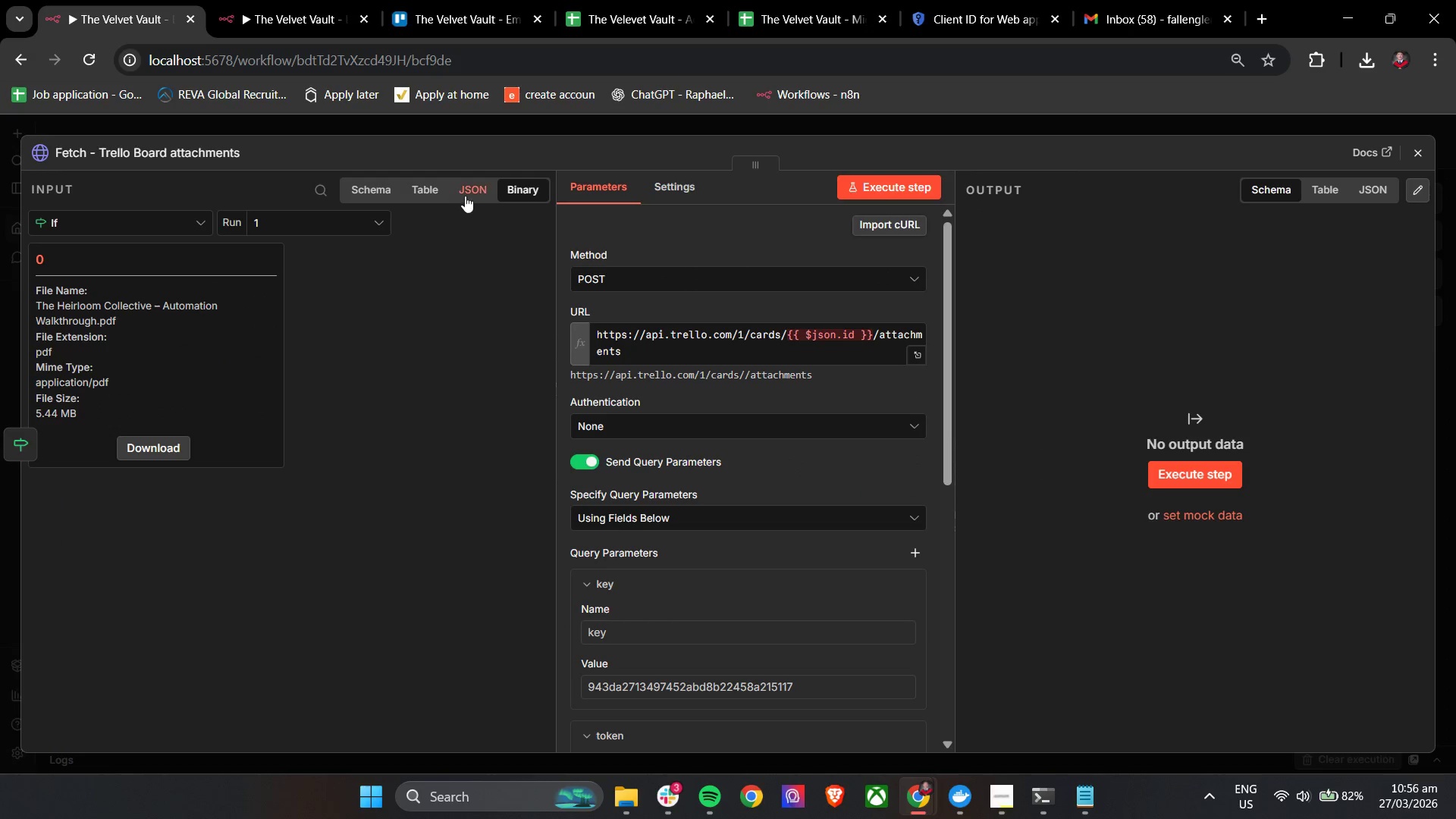 
left_click([517, 195])
 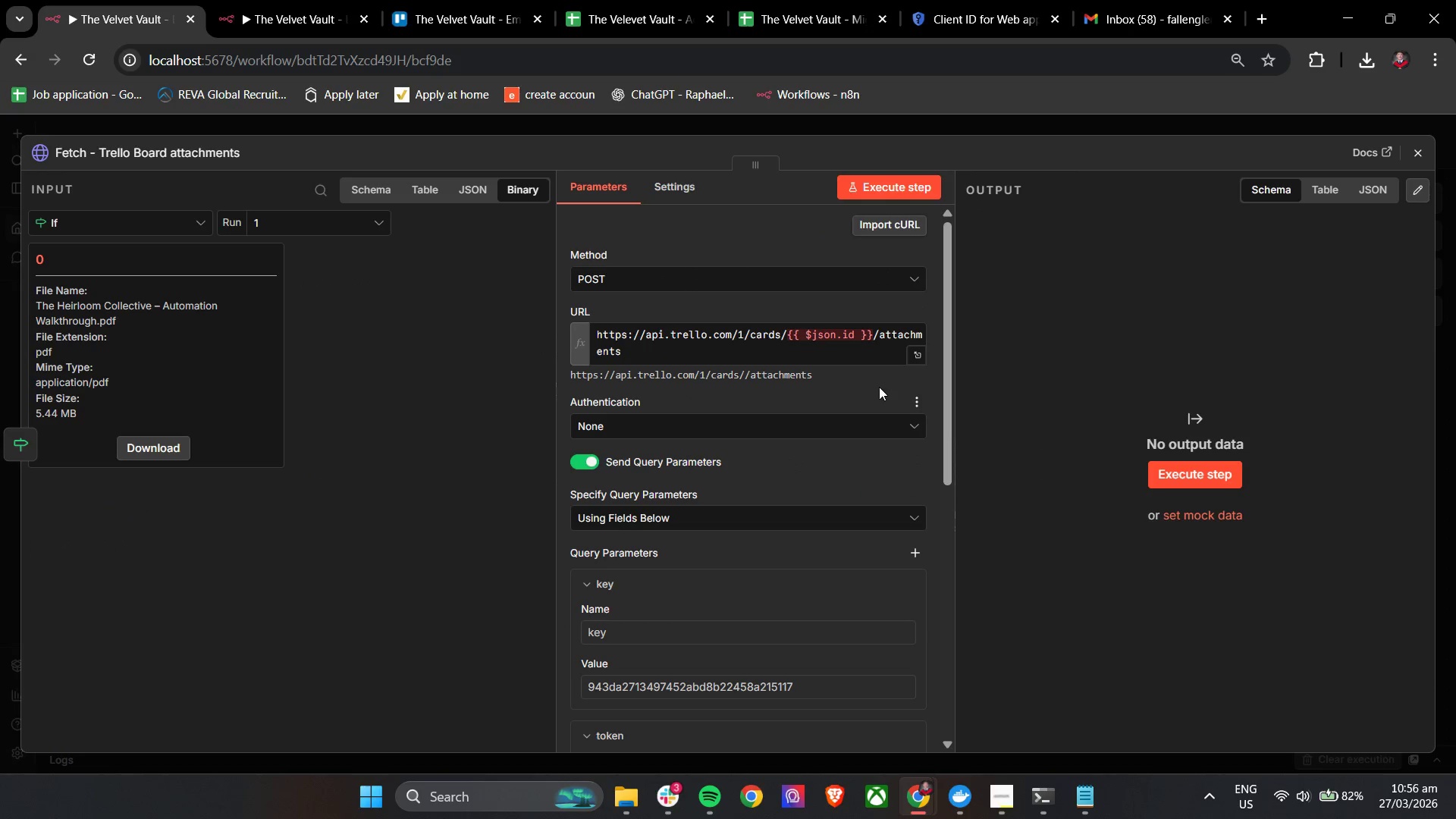 
left_click([469, 184])
 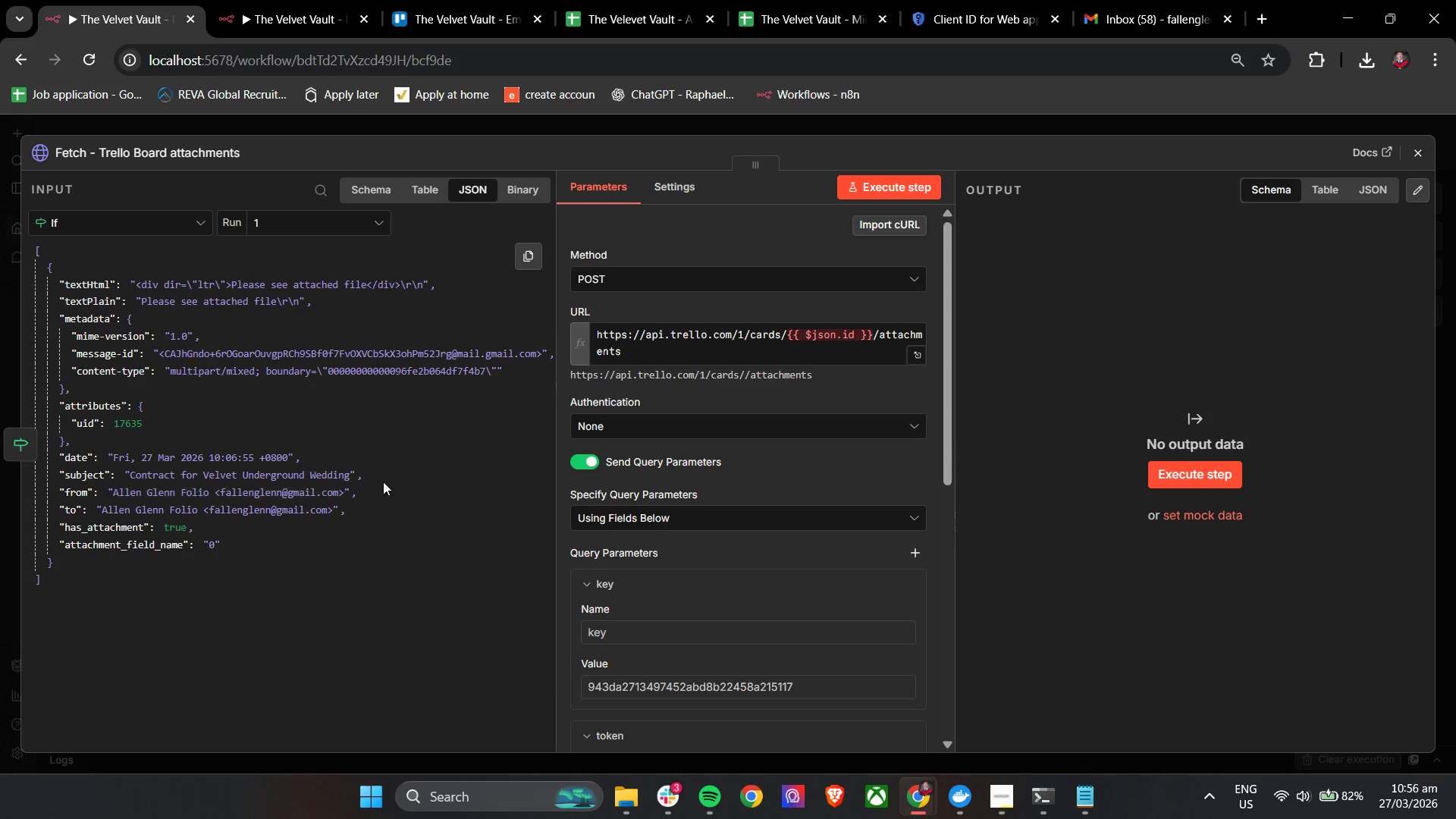 
wait(5.73)
 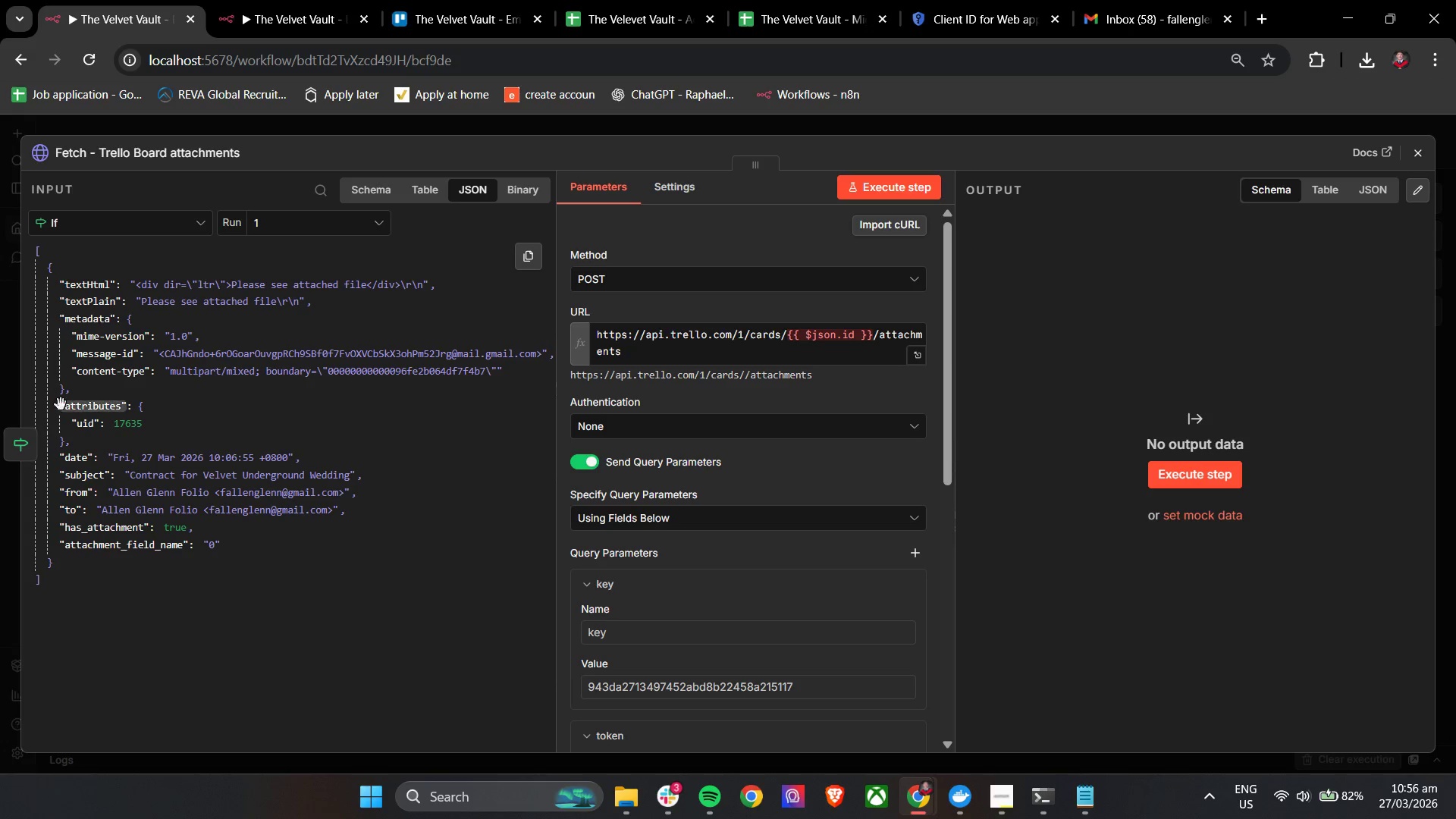 
left_click([151, 223])
 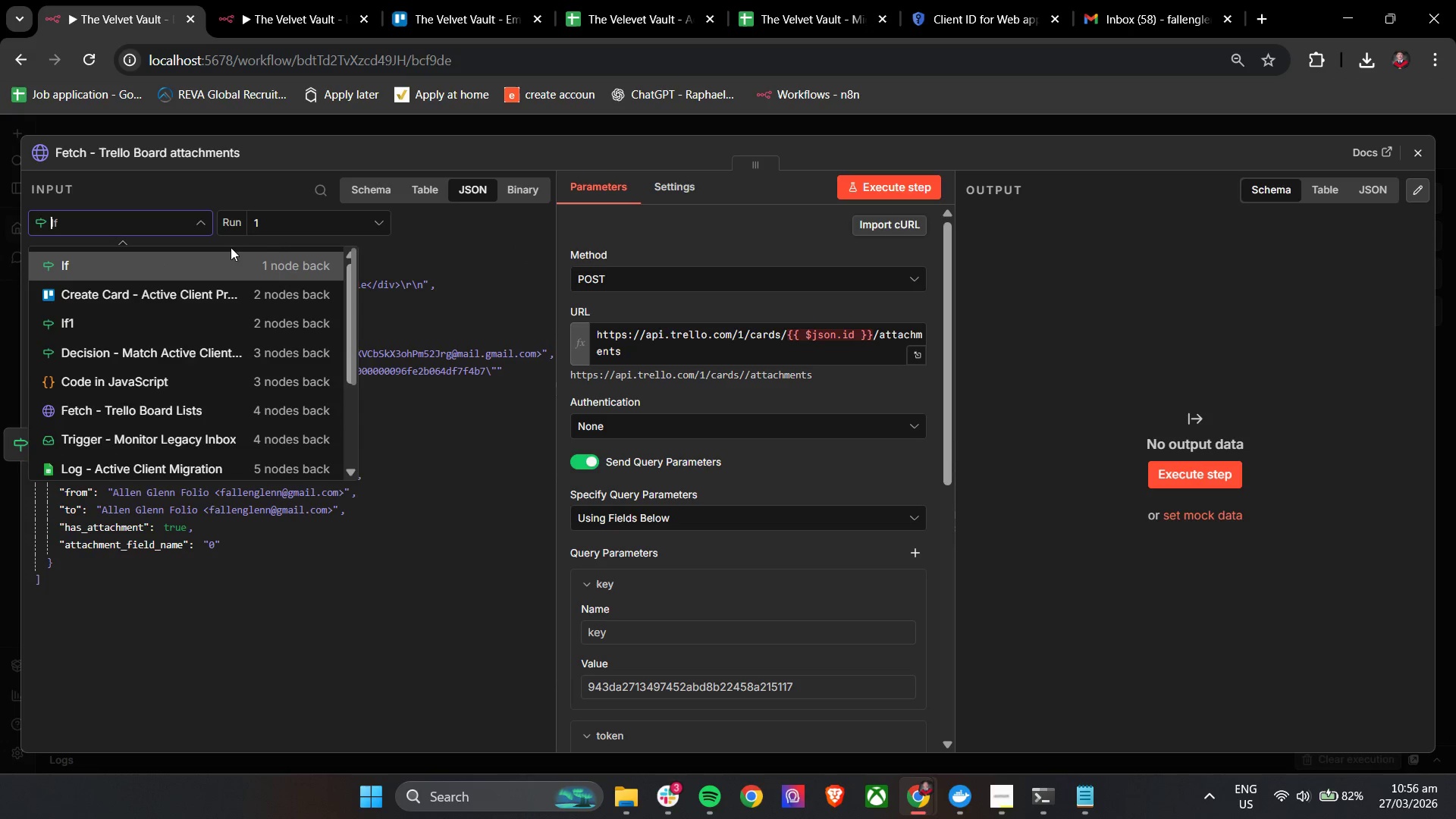 
left_click([290, 216])
 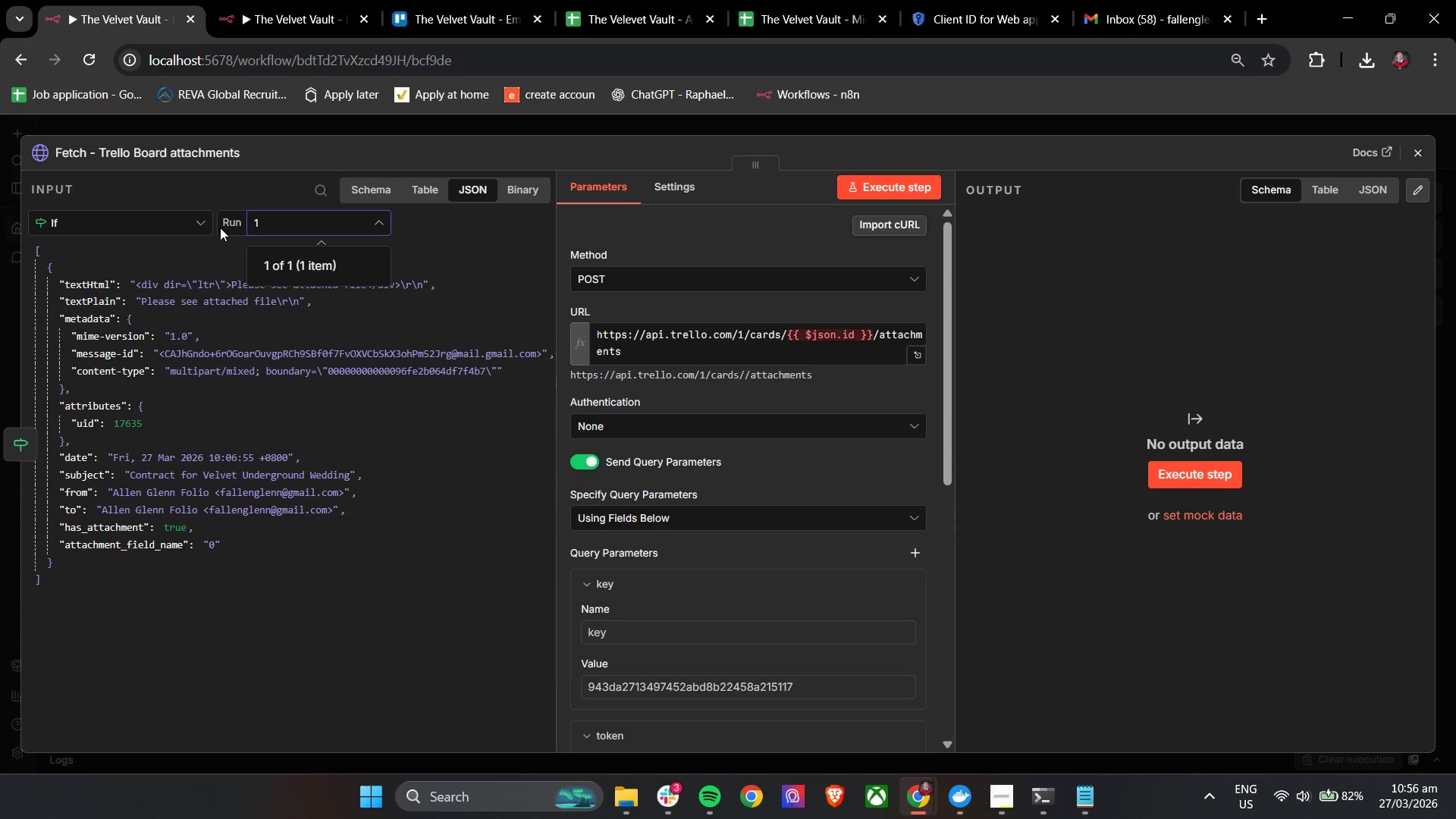 
left_click([165, 215])
 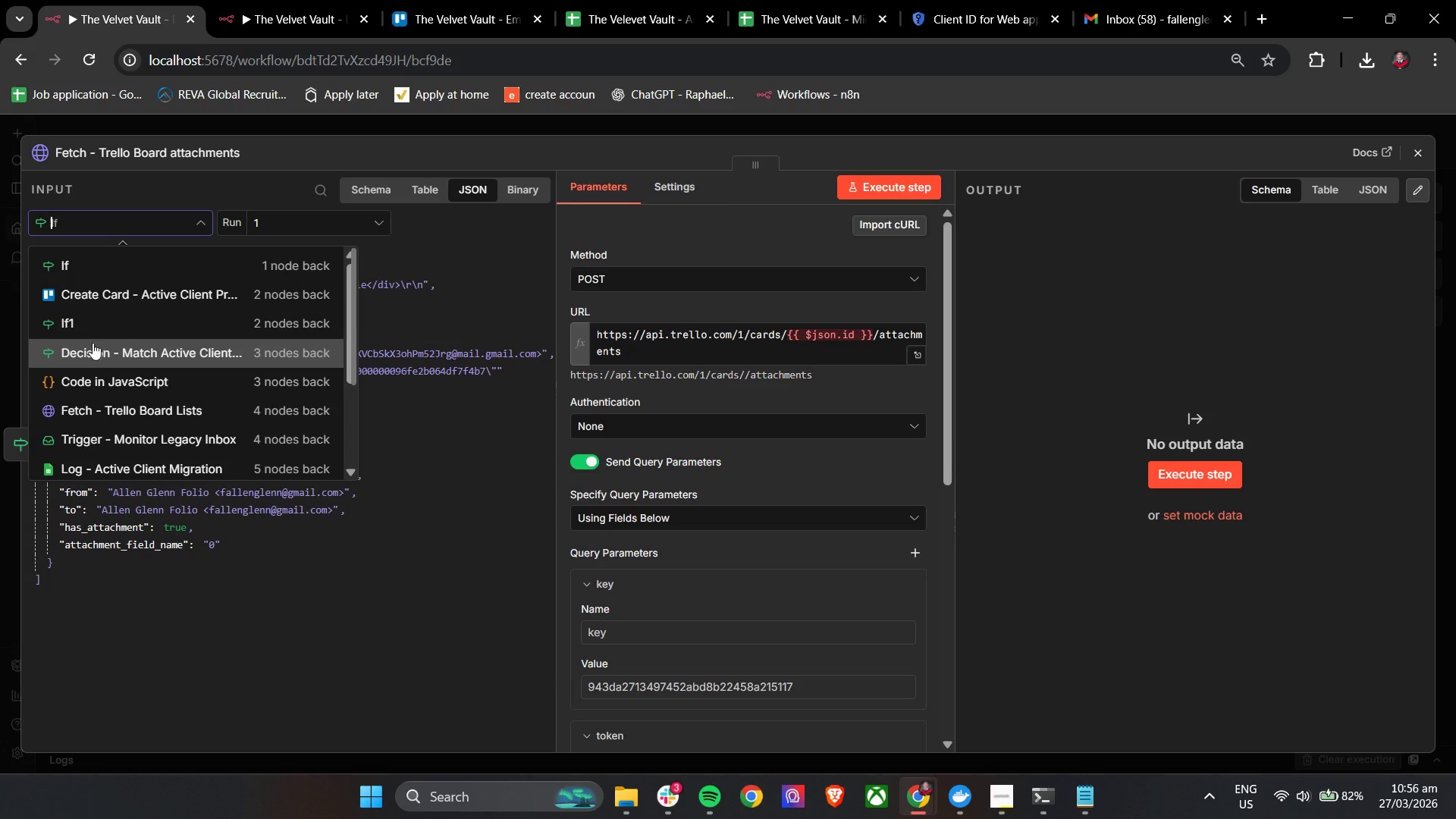 
left_click([93, 347])
 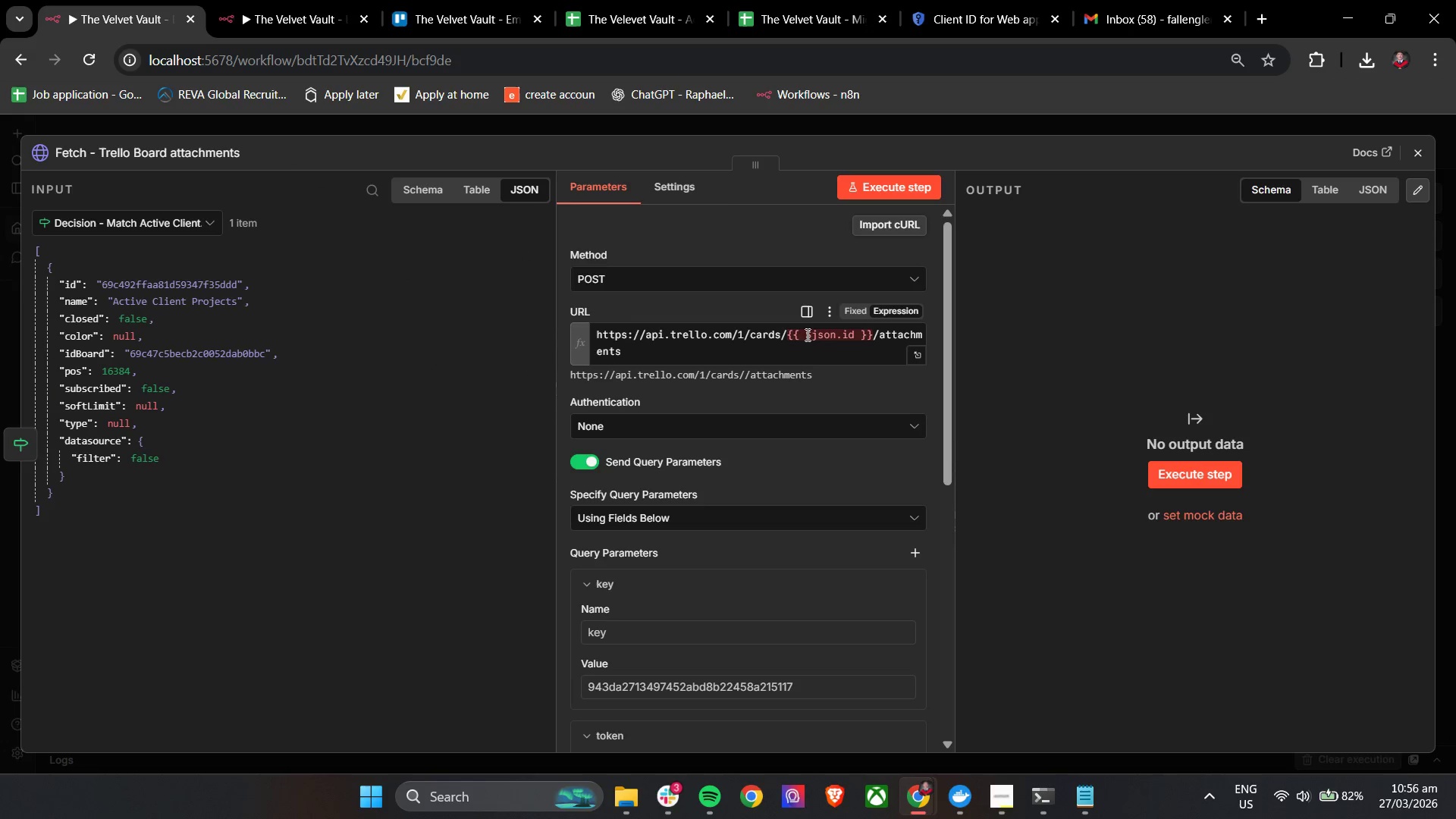 
left_click_drag(start_coordinate=[788, 337], to_coordinate=[870, 343])
 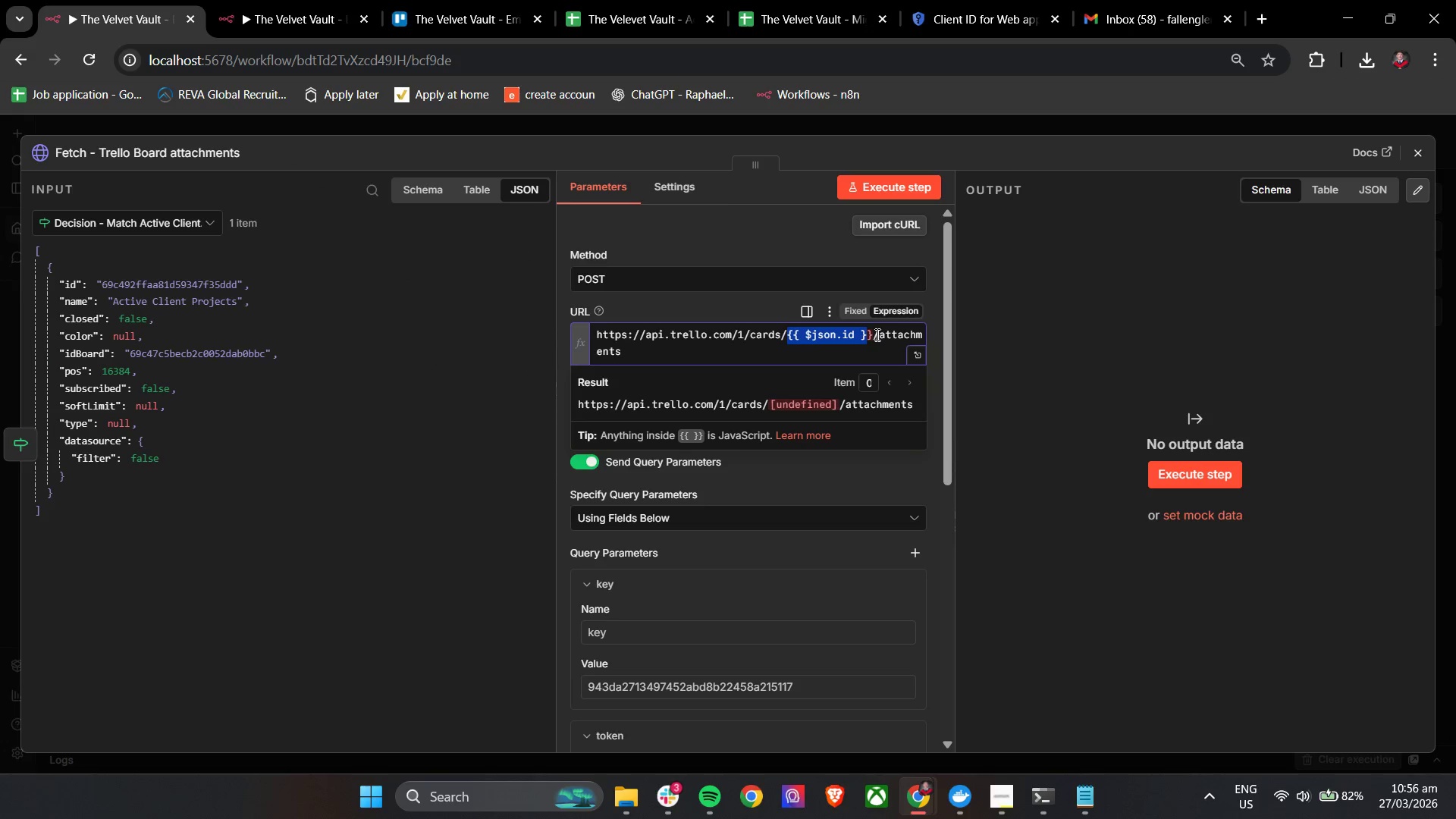 
left_click_drag(start_coordinate=[875, 334], to_coordinate=[786, 340])
 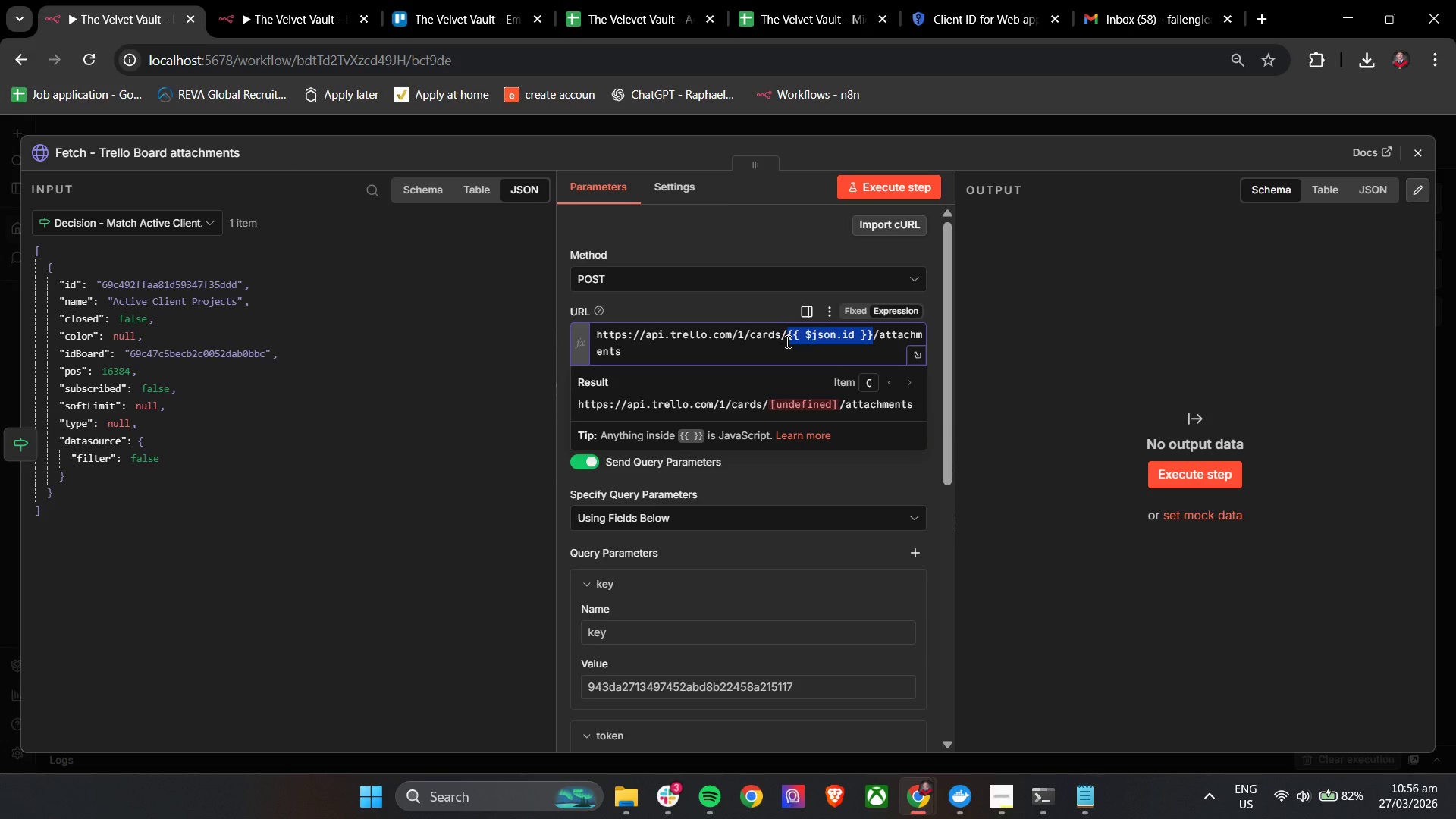 
key(Backspace)
 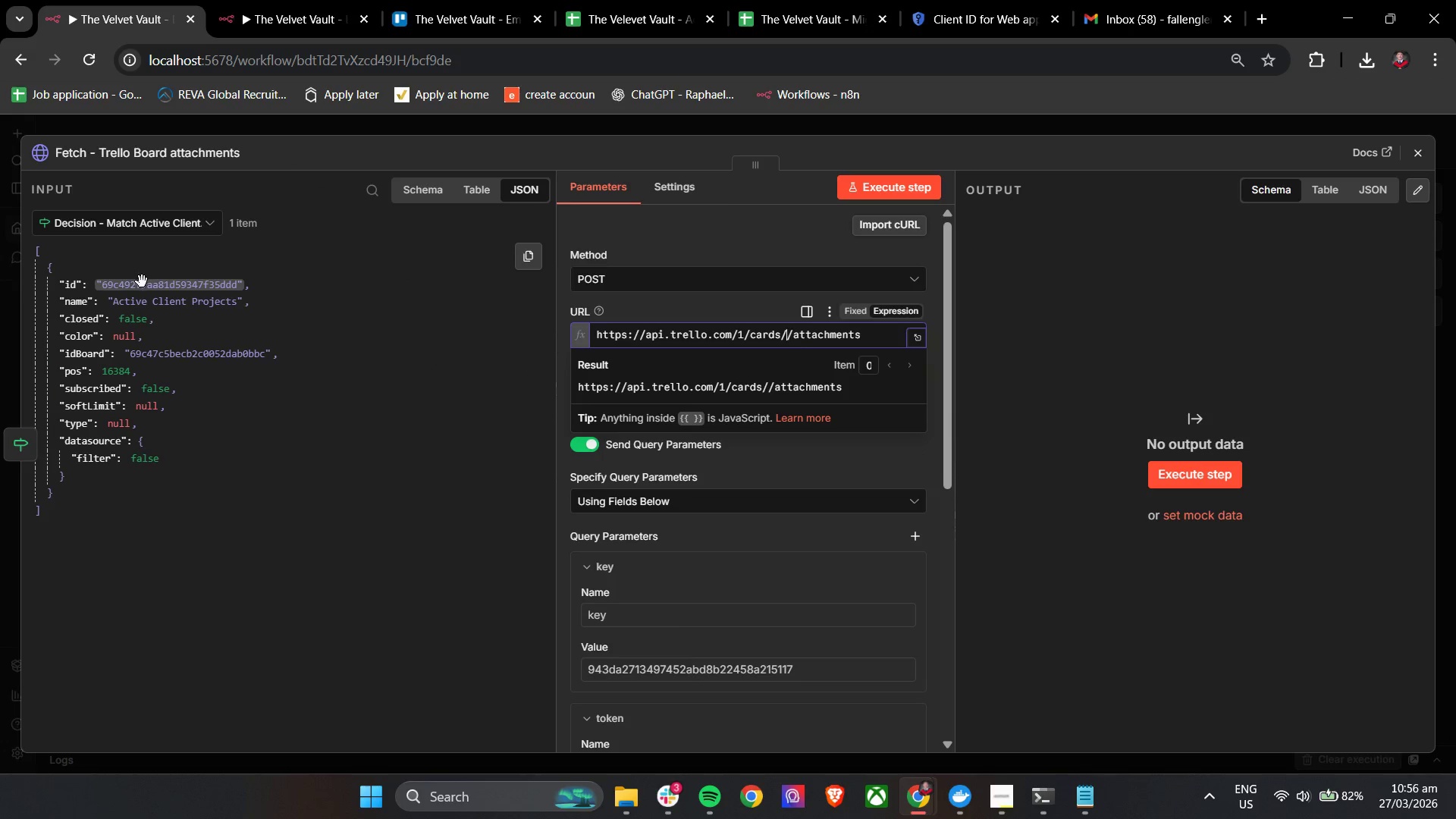 
left_click_drag(start_coordinate=[140, 283], to_coordinate=[789, 339])
 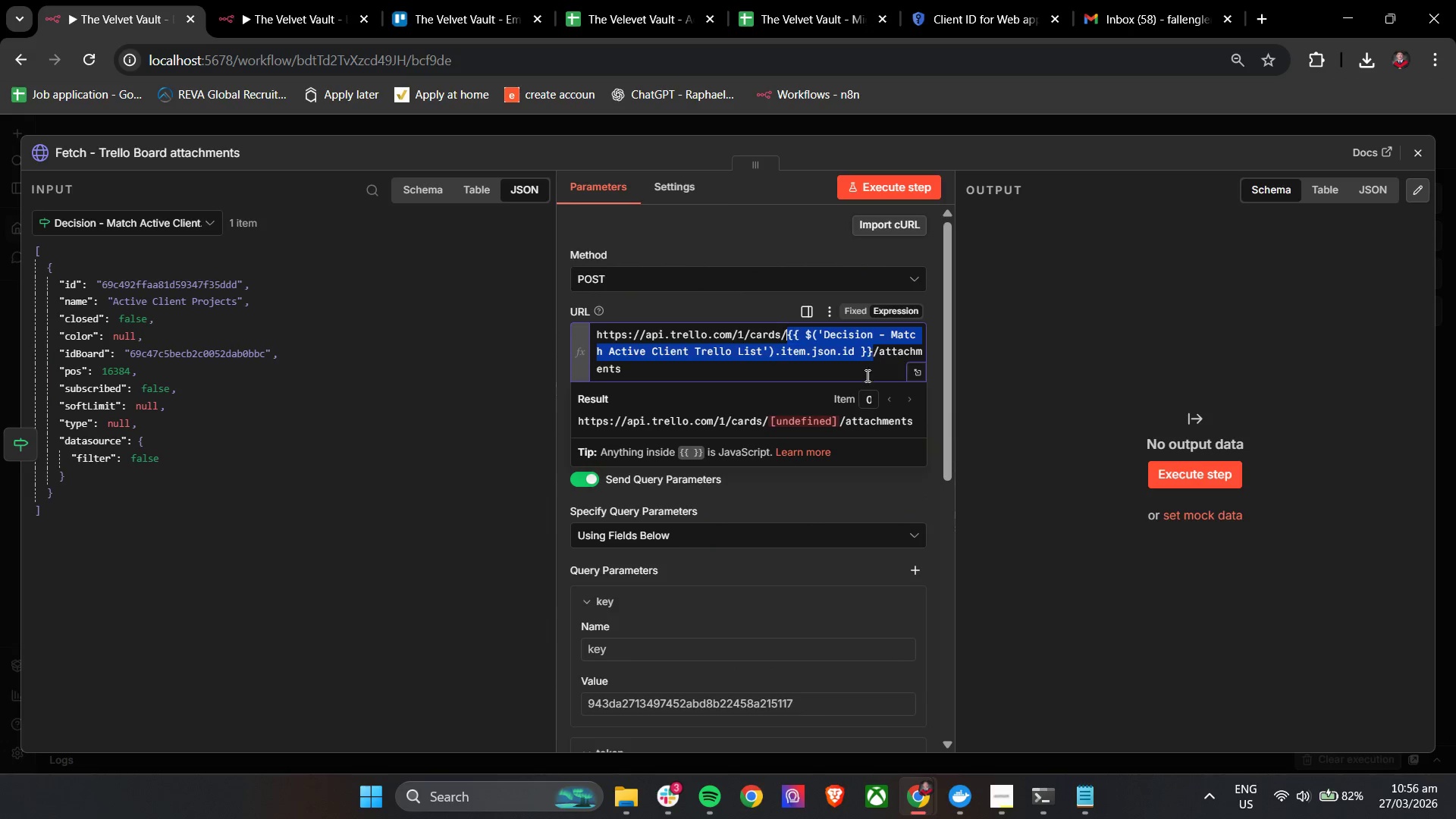 
left_click([864, 378])
 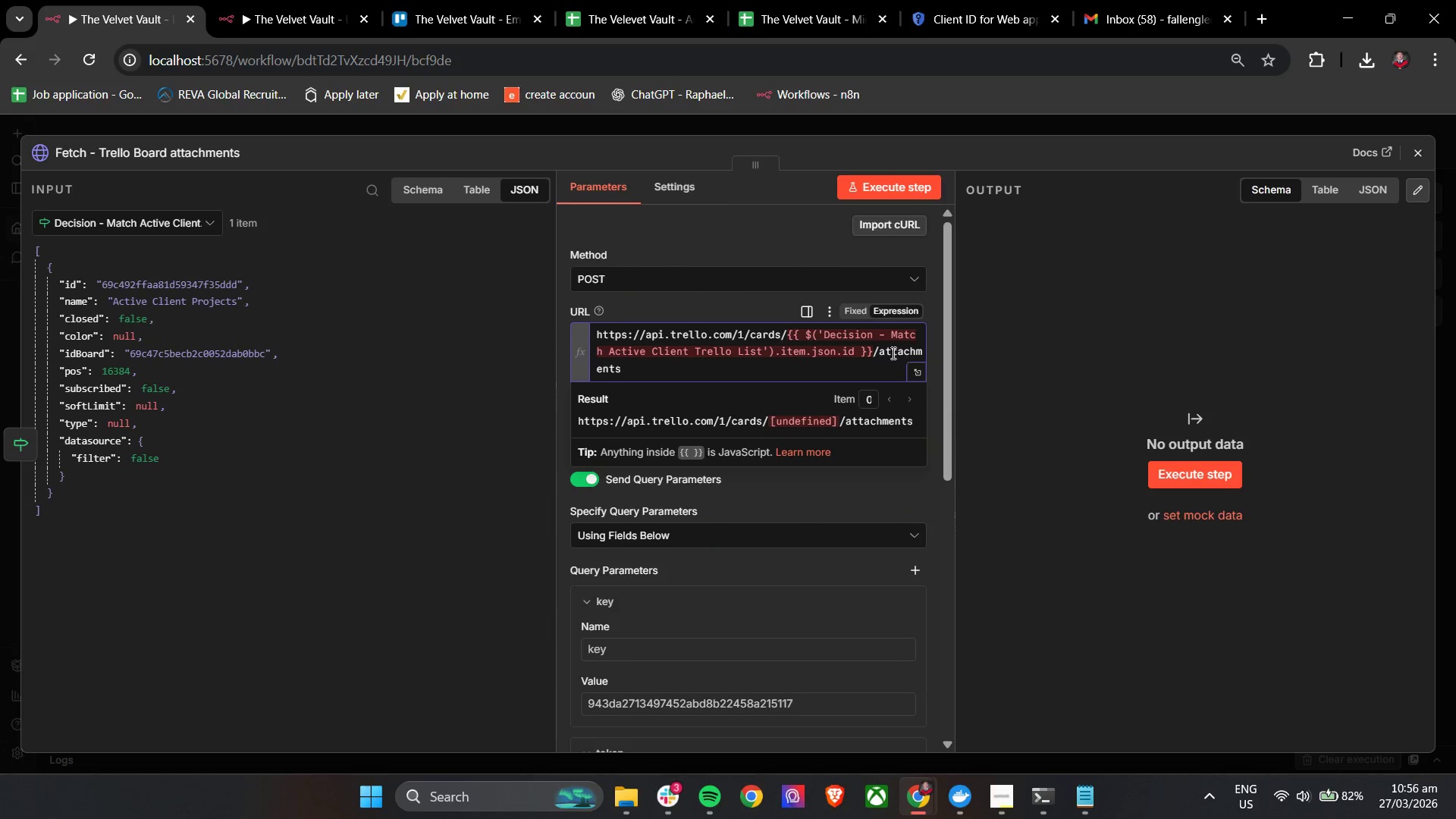 
left_click_drag(start_coordinate=[872, 347], to_coordinate=[786, 337])
 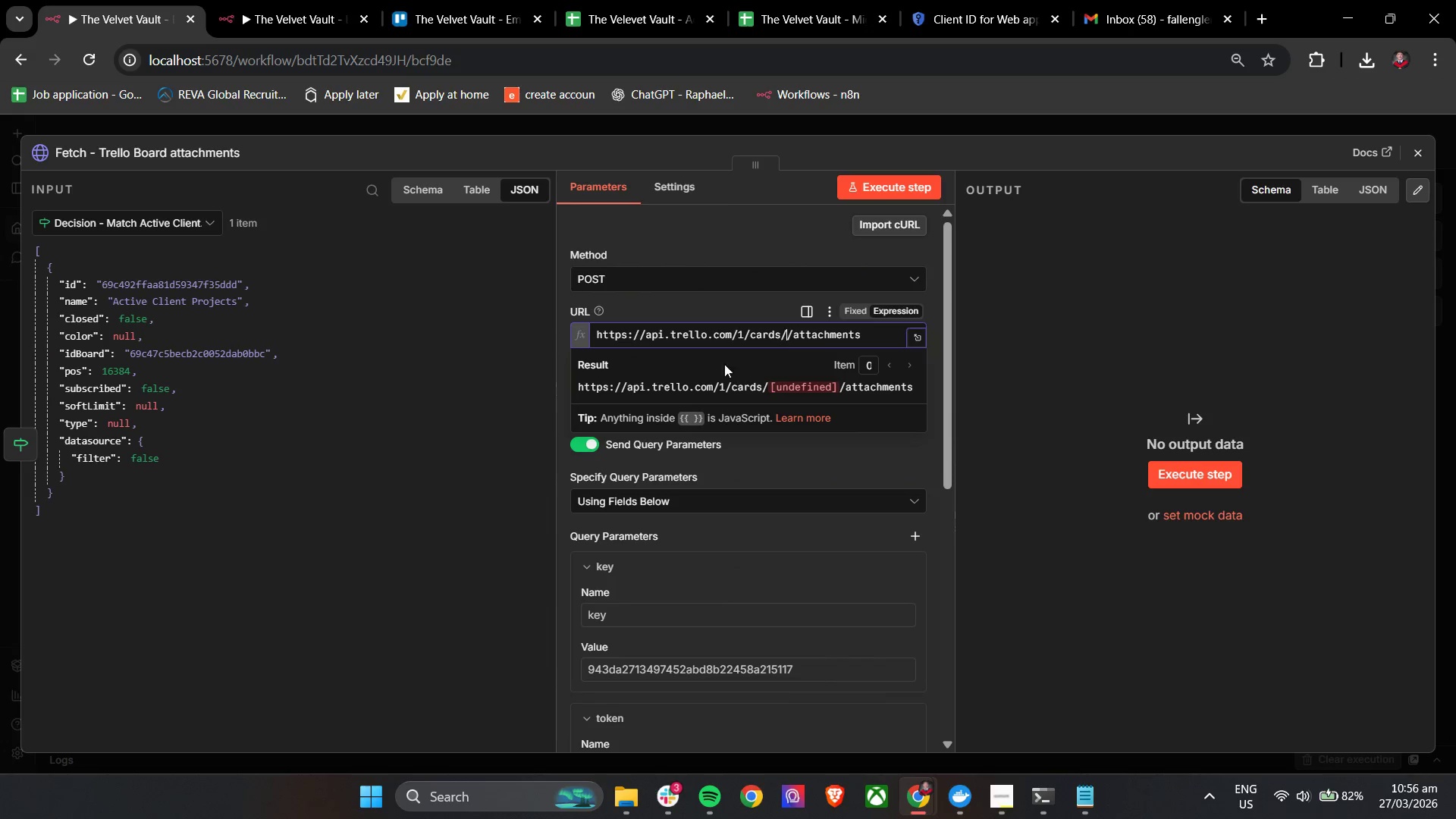 
key(Backspace)
 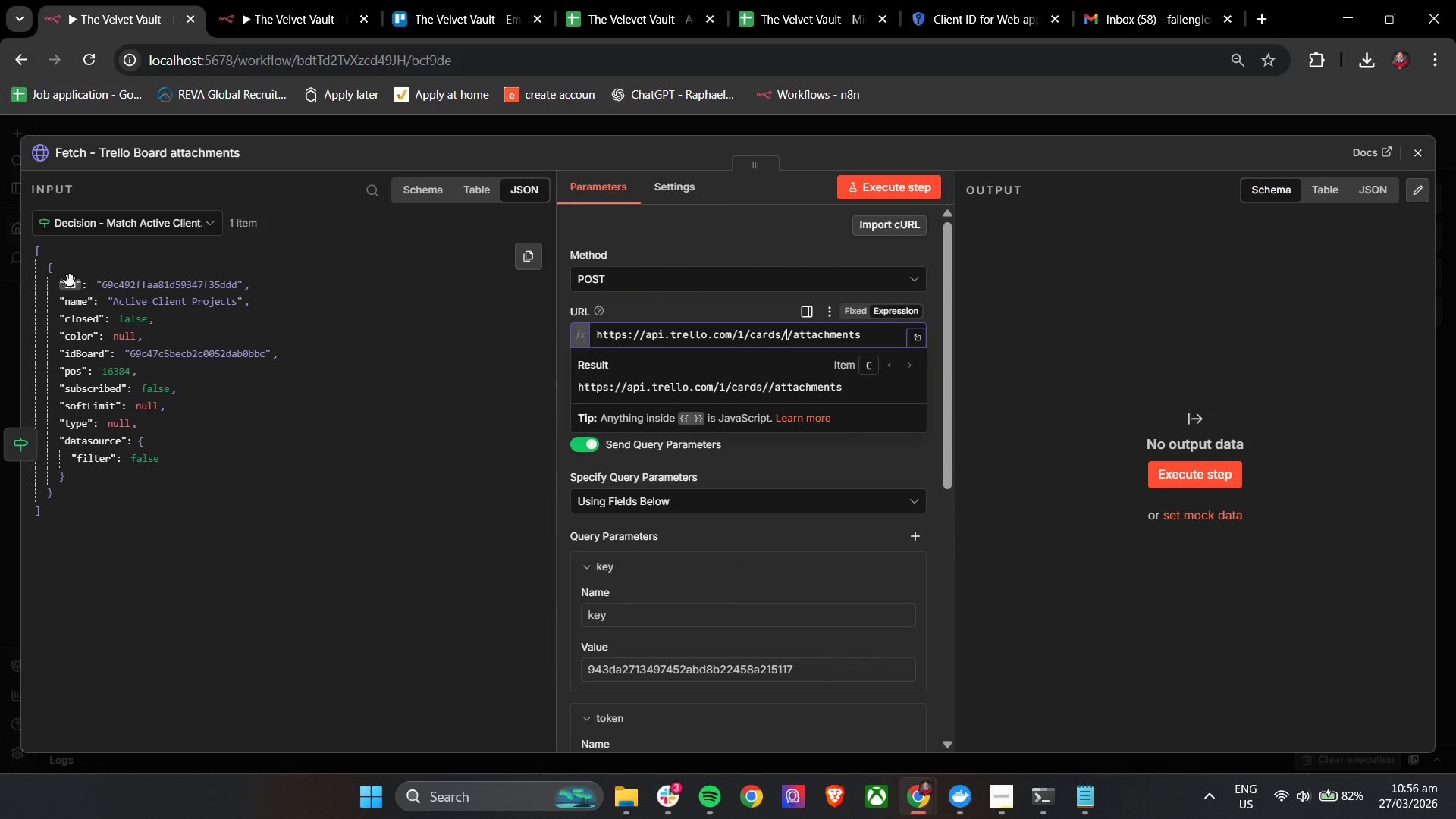 
left_click_drag(start_coordinate=[71, 281], to_coordinate=[789, 337])
 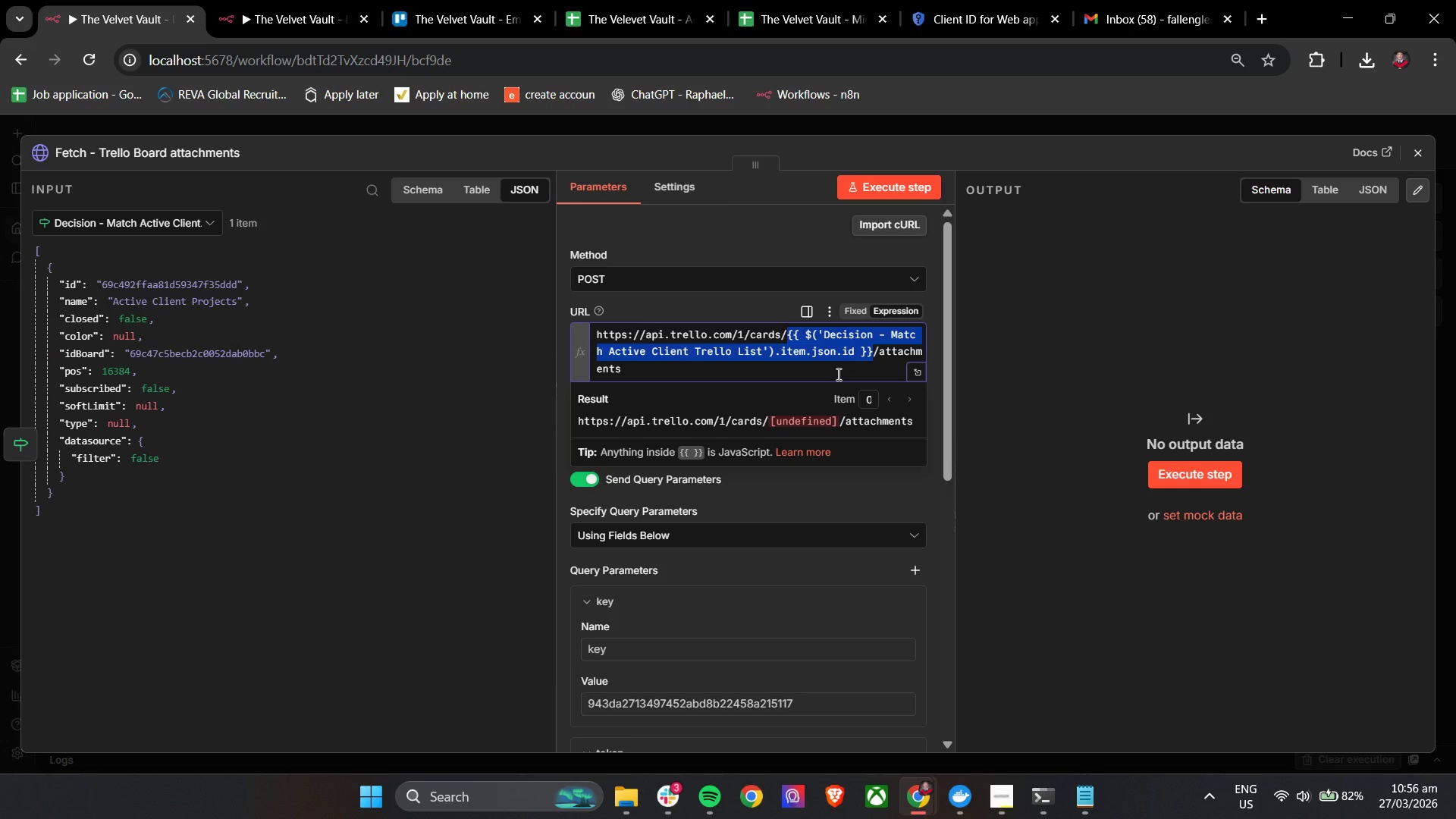 
left_click([837, 373])
 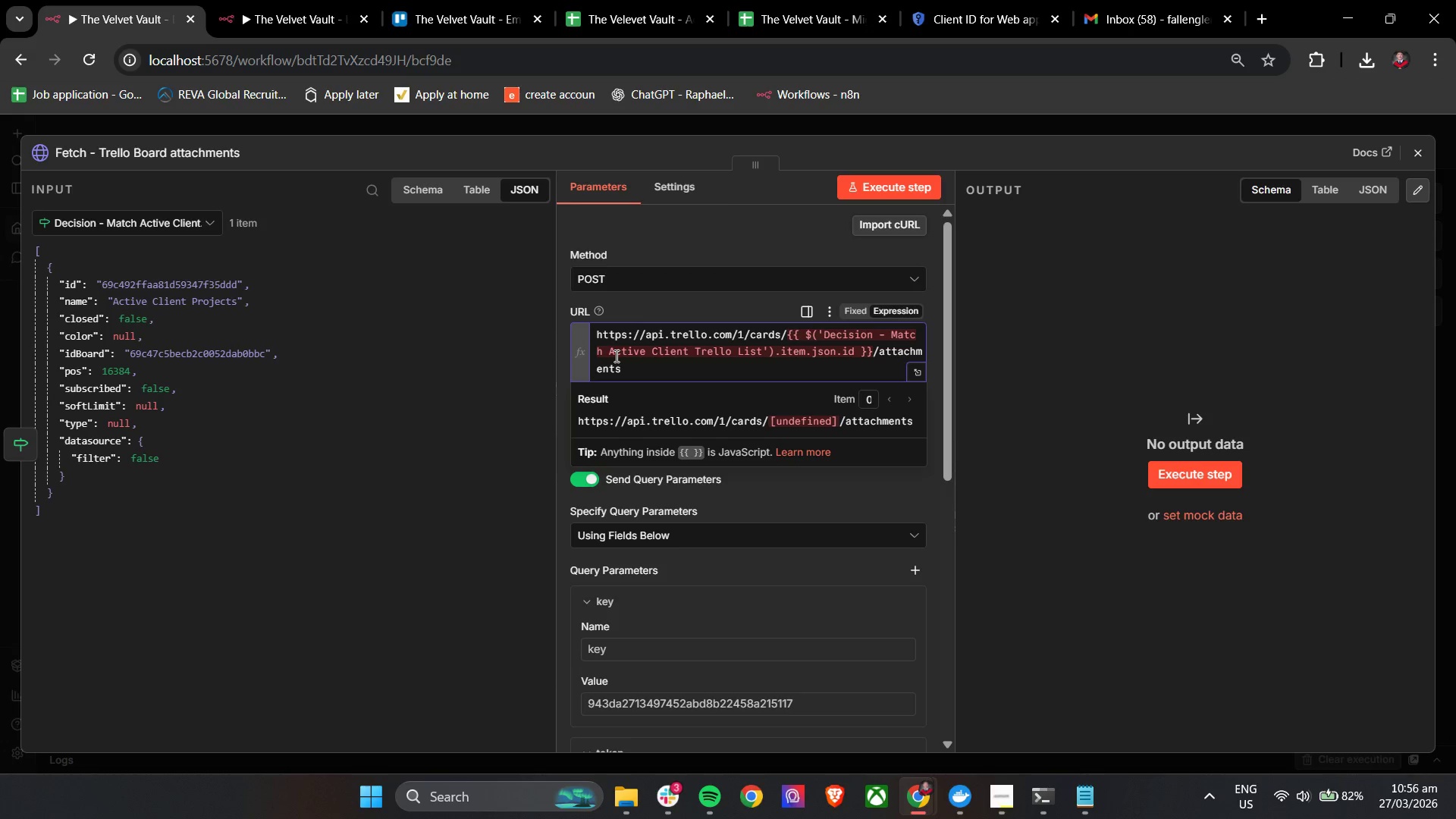 
wait(5.06)
 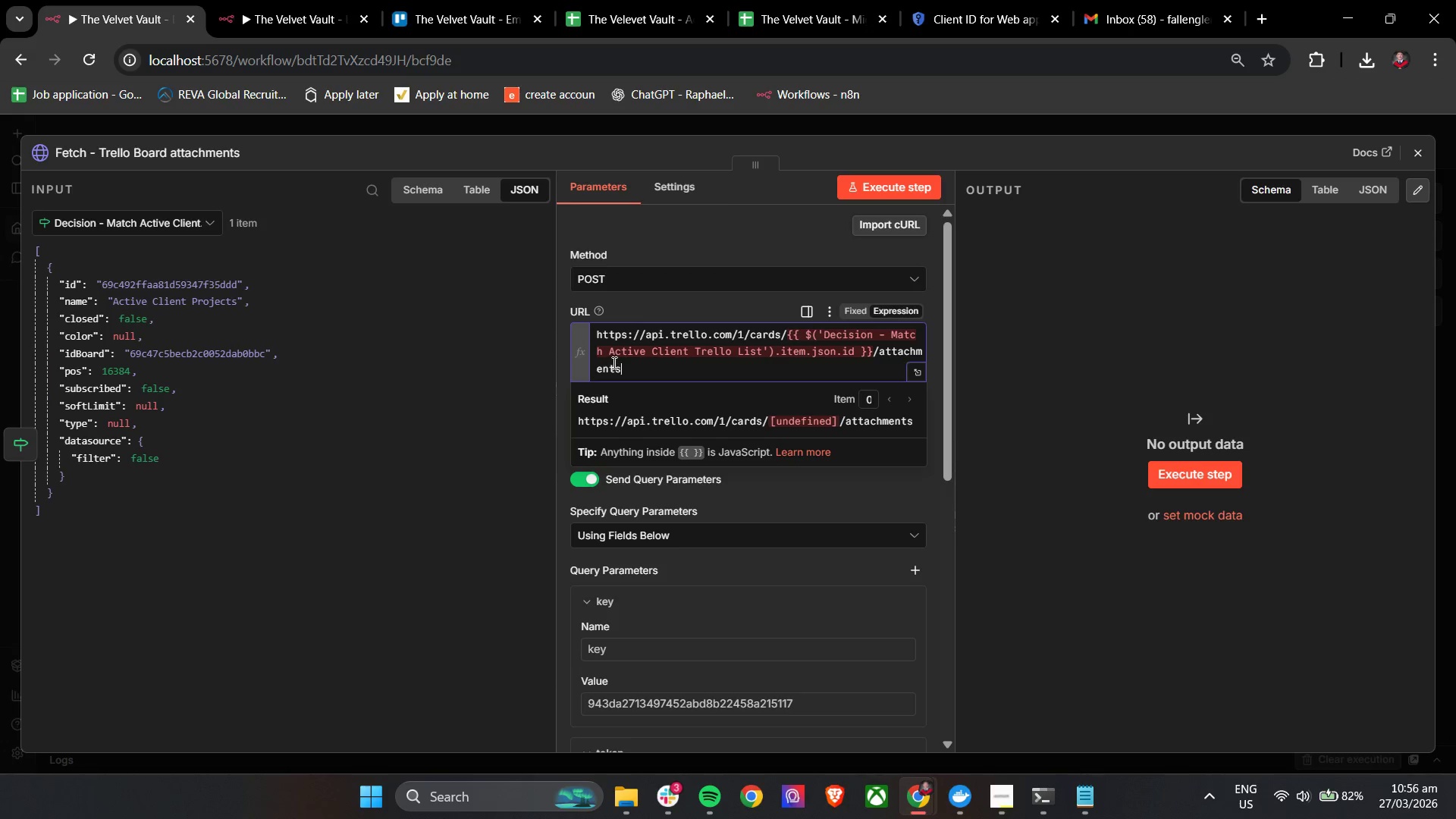 
left_click([95, 227])
 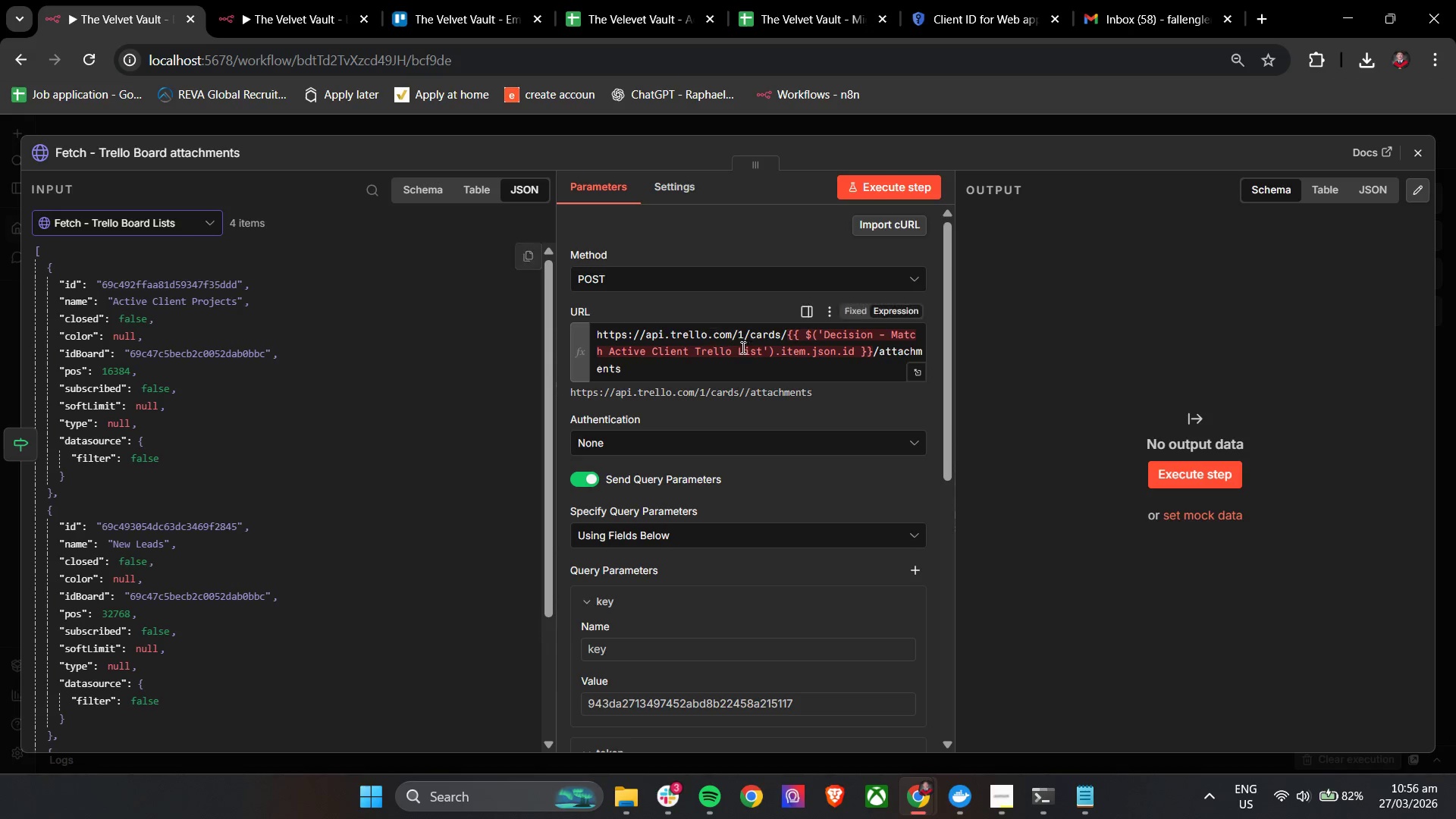 
wait(6.09)
 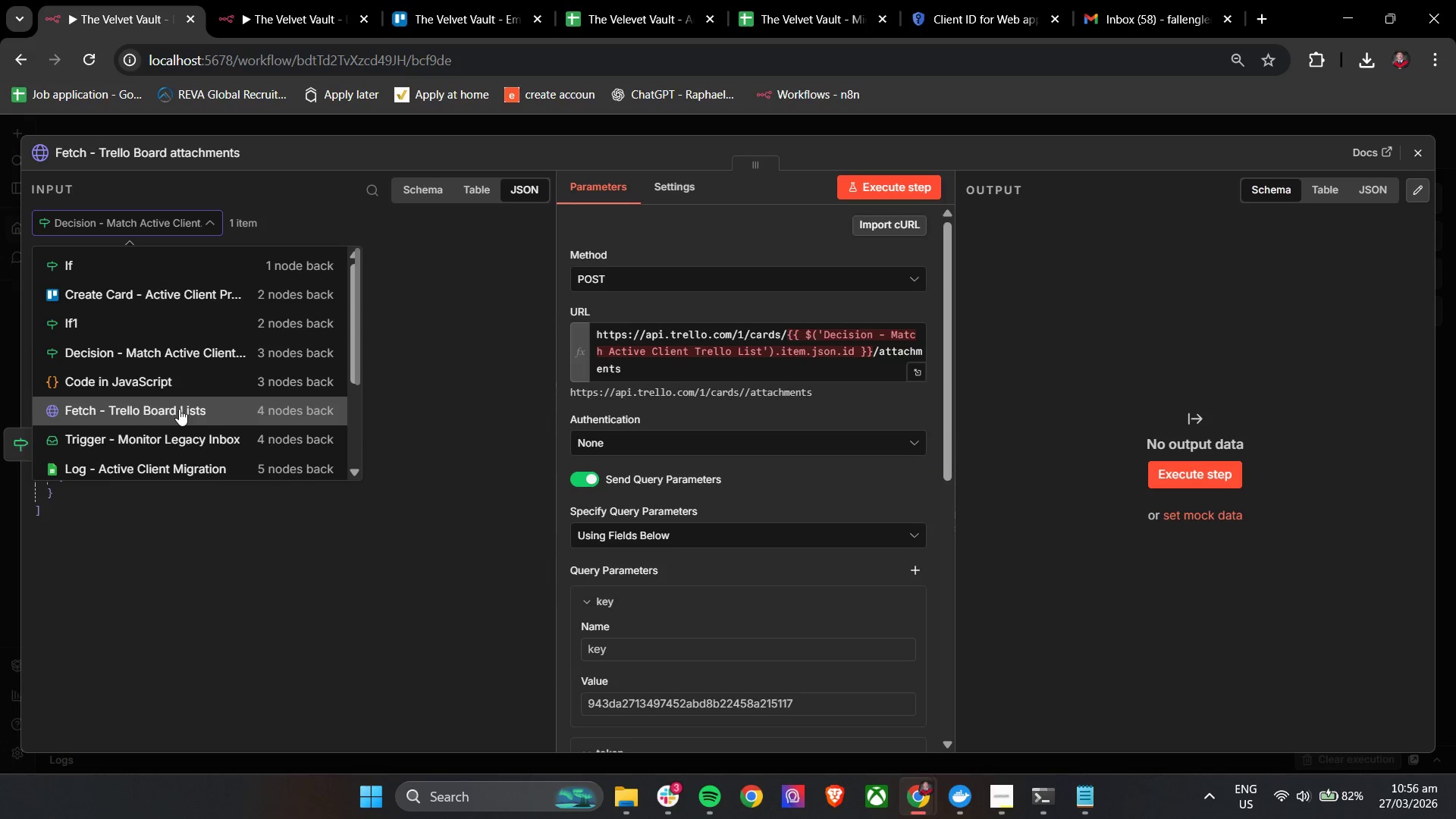 
left_click([1414, 154])
 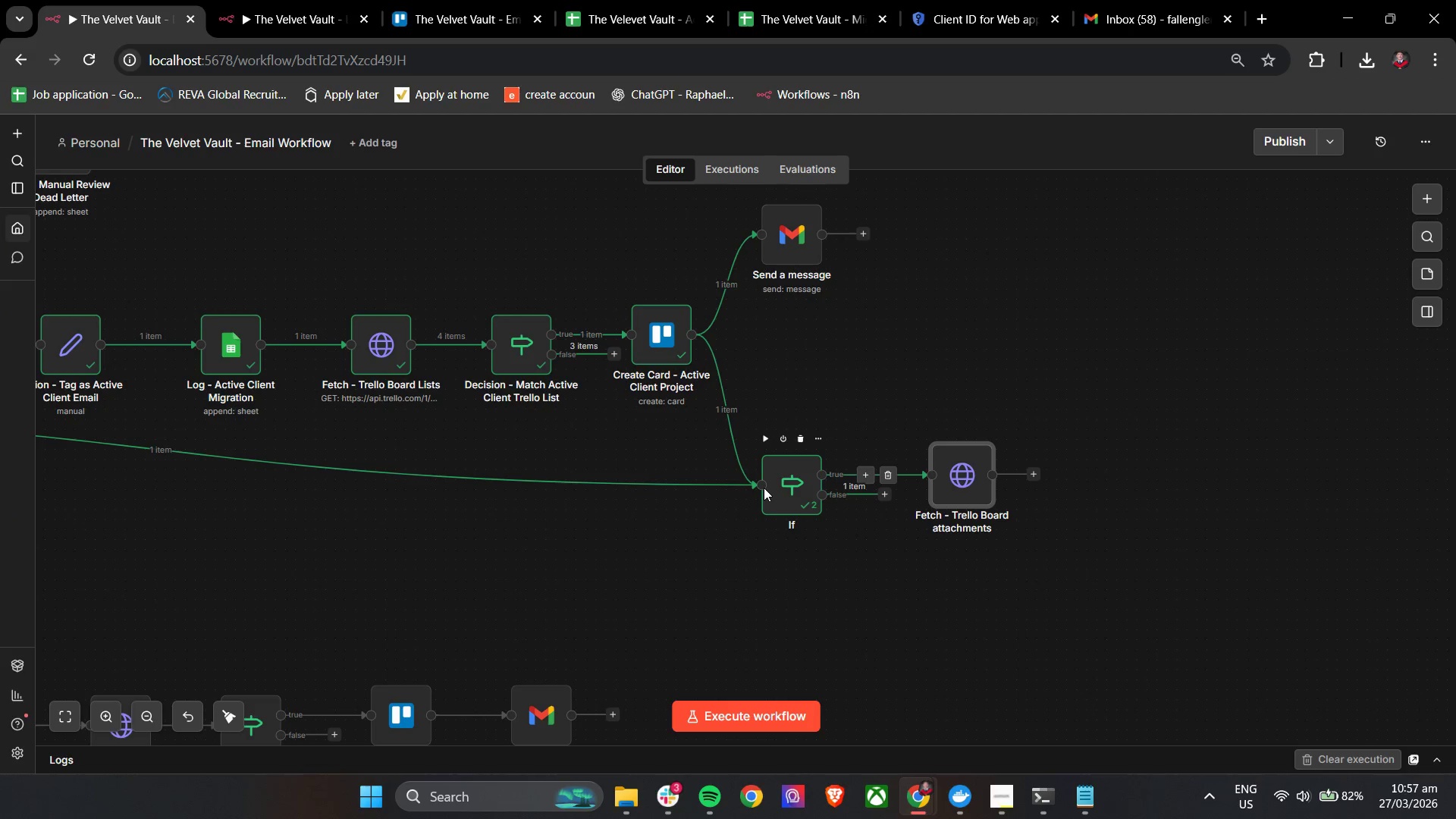 
double_click([766, 486])
 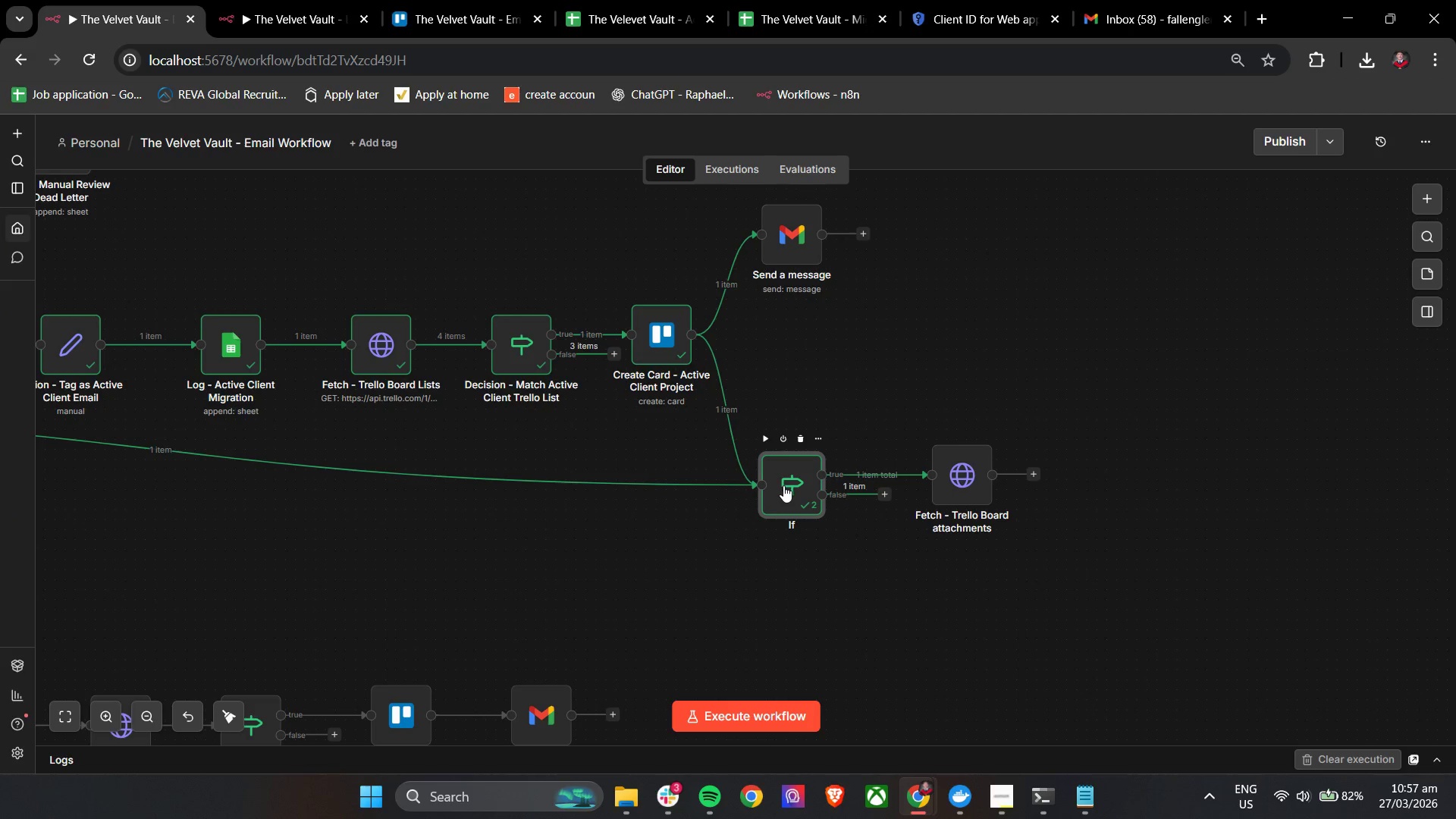 
double_click([783, 485])
 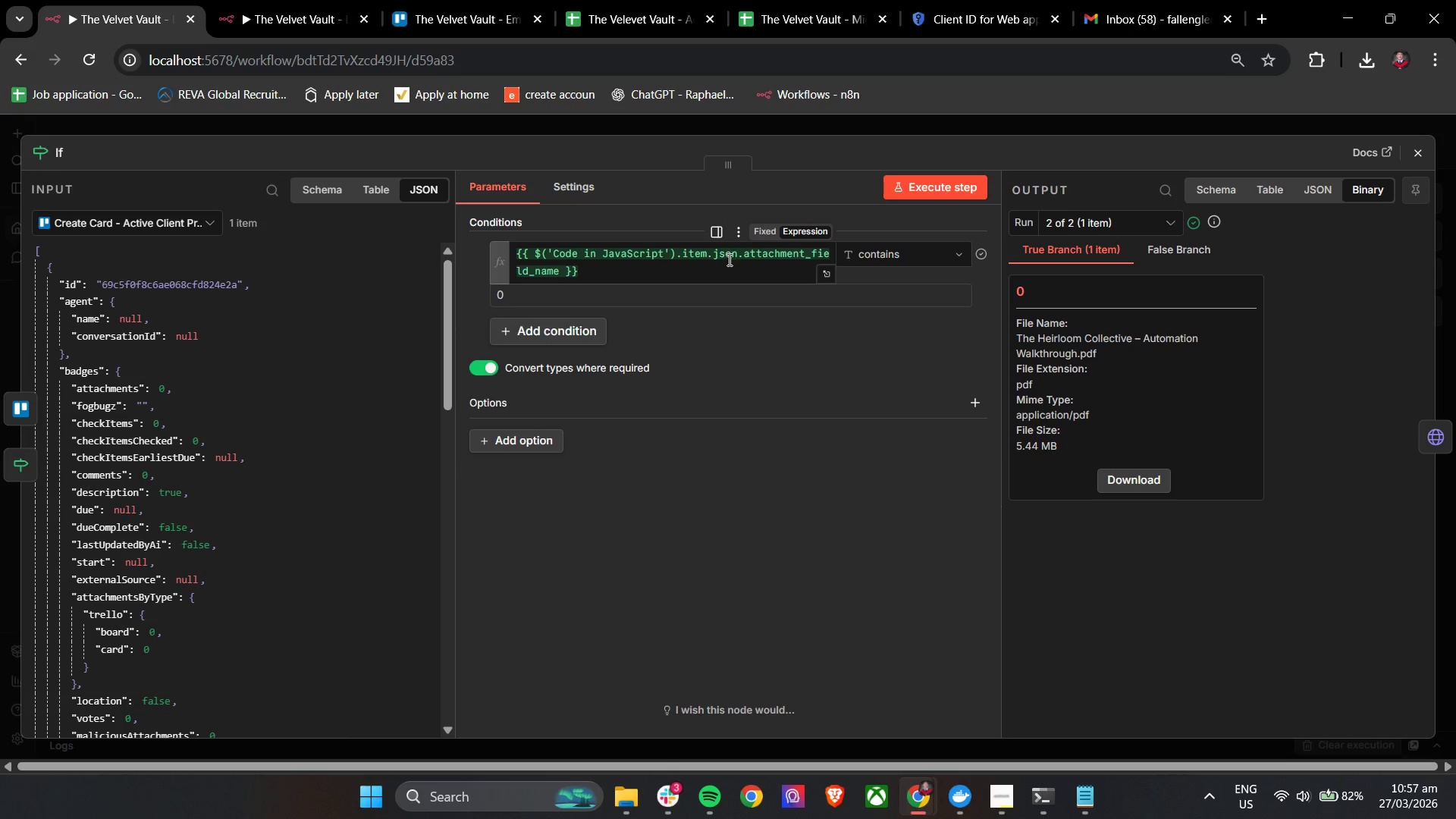 
left_click_drag(start_coordinate=[712, 267], to_coordinate=[475, 238])
 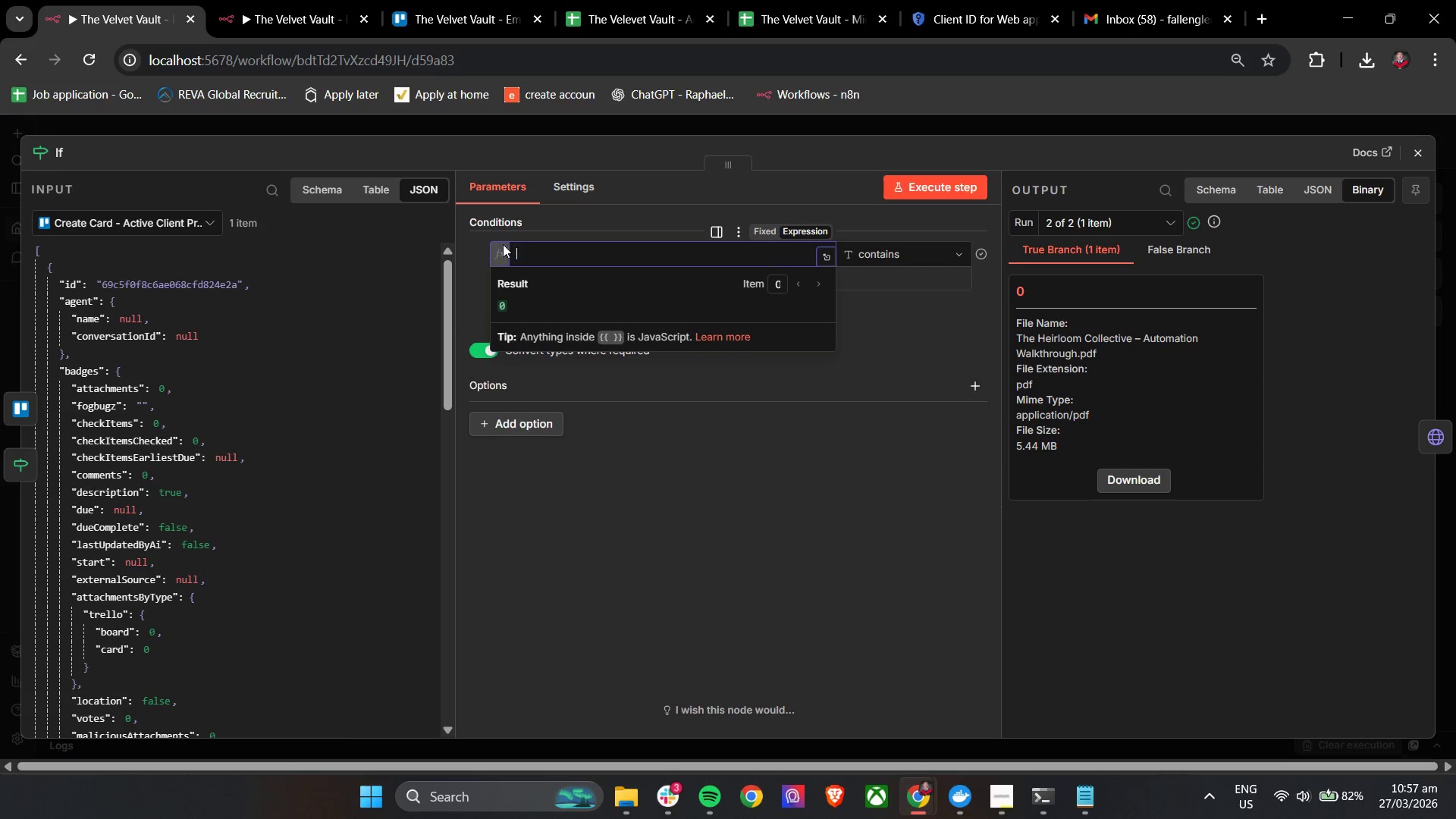 
key(Backspace)
 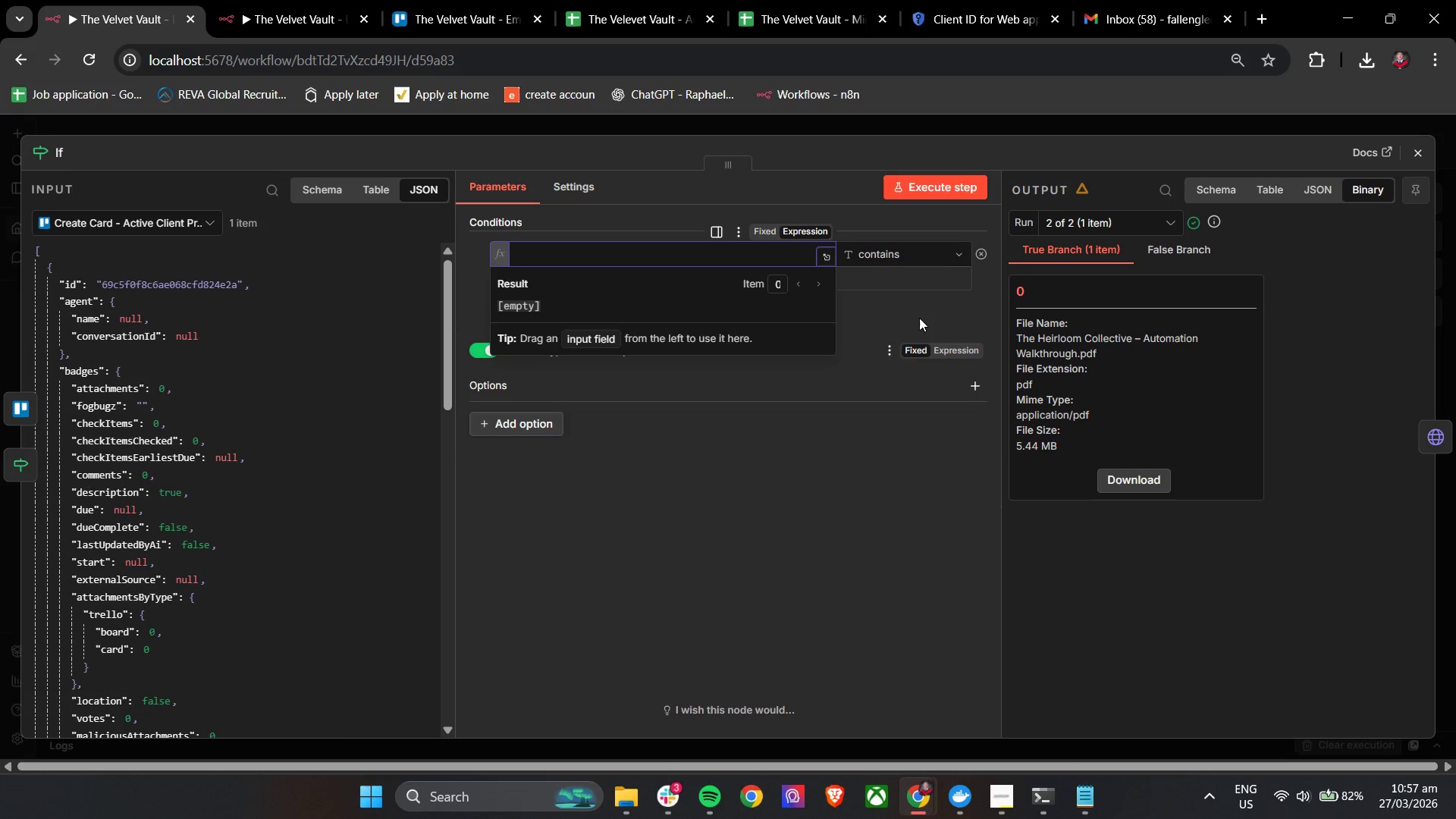 
left_click([920, 308])
 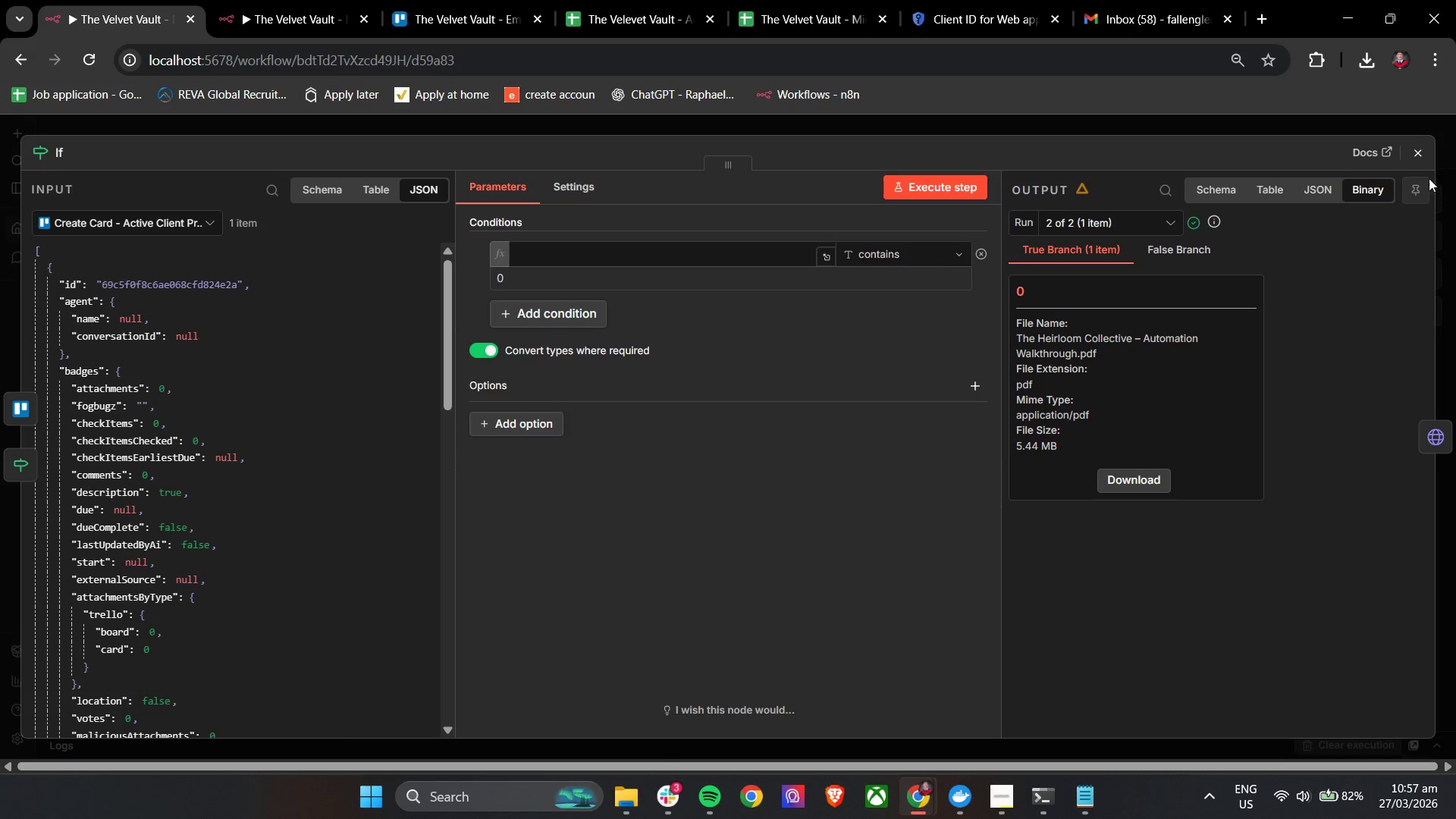 
left_click([1423, 156])
 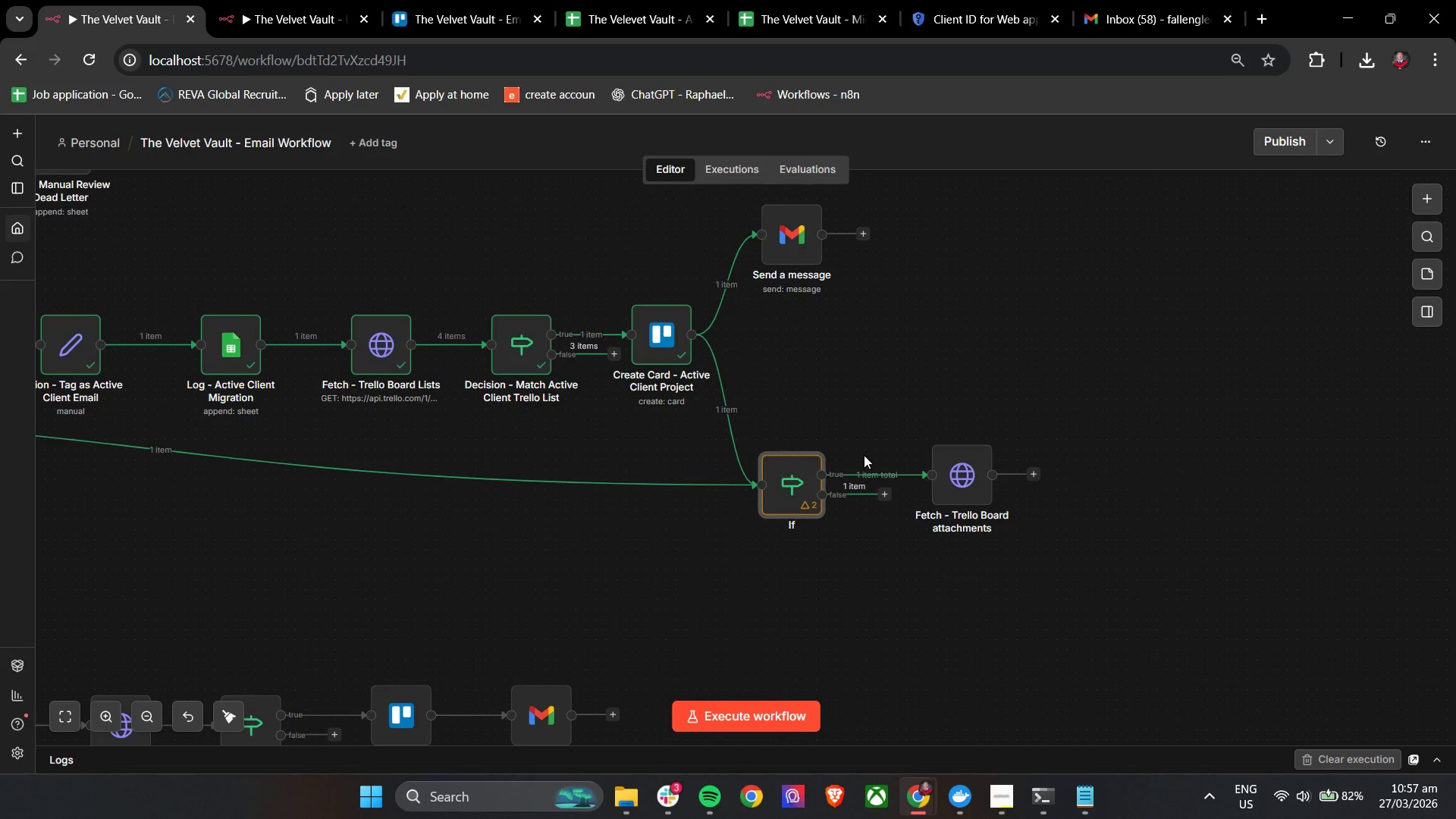 
hold_key(key=ControlLeft, duration=1.51)
scroll: coordinate [865, 454], scroll_direction: down, amount: 6.0
 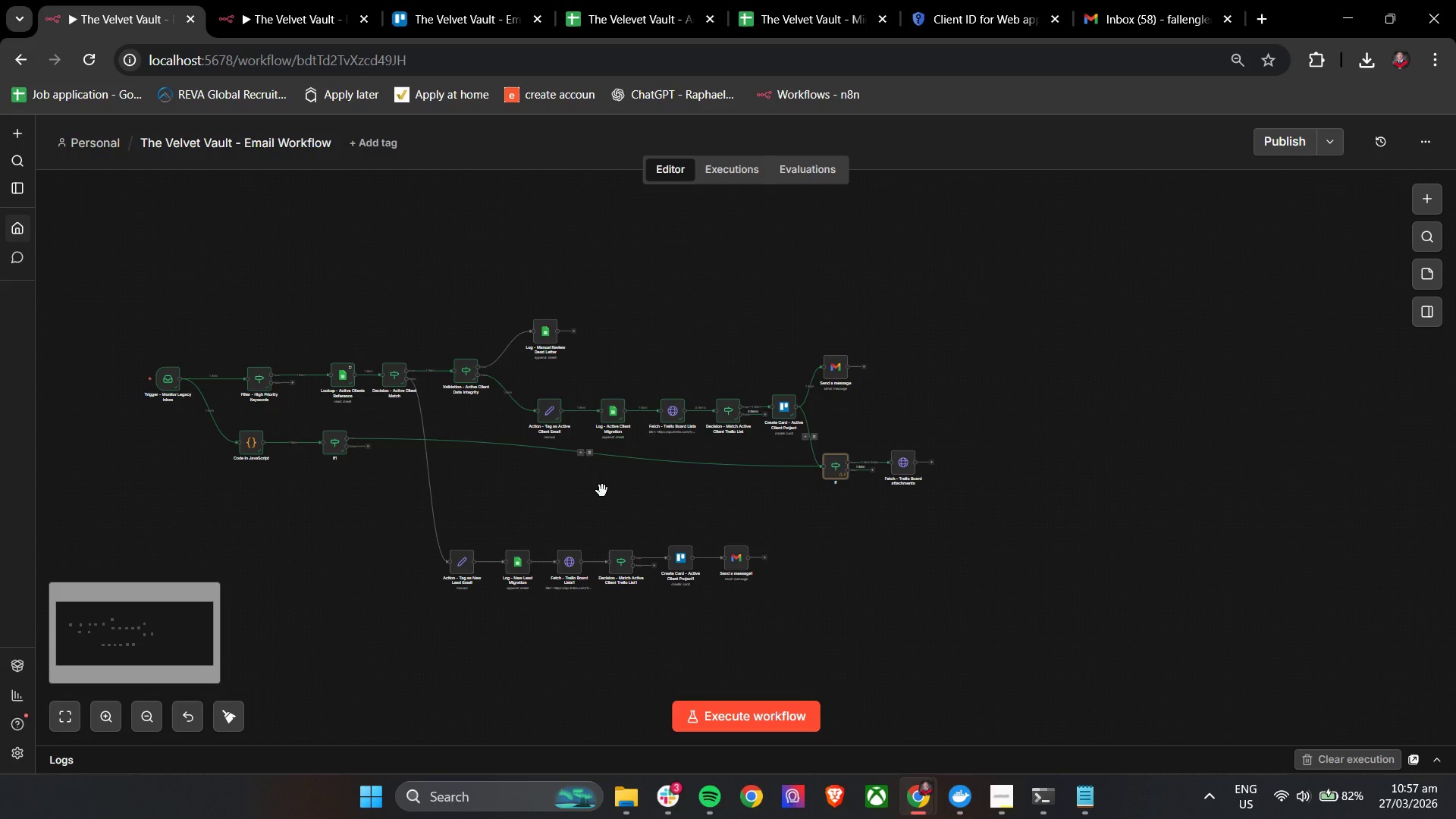 
left_click_drag(start_coordinate=[588, 491], to_coordinate=[736, 538])
 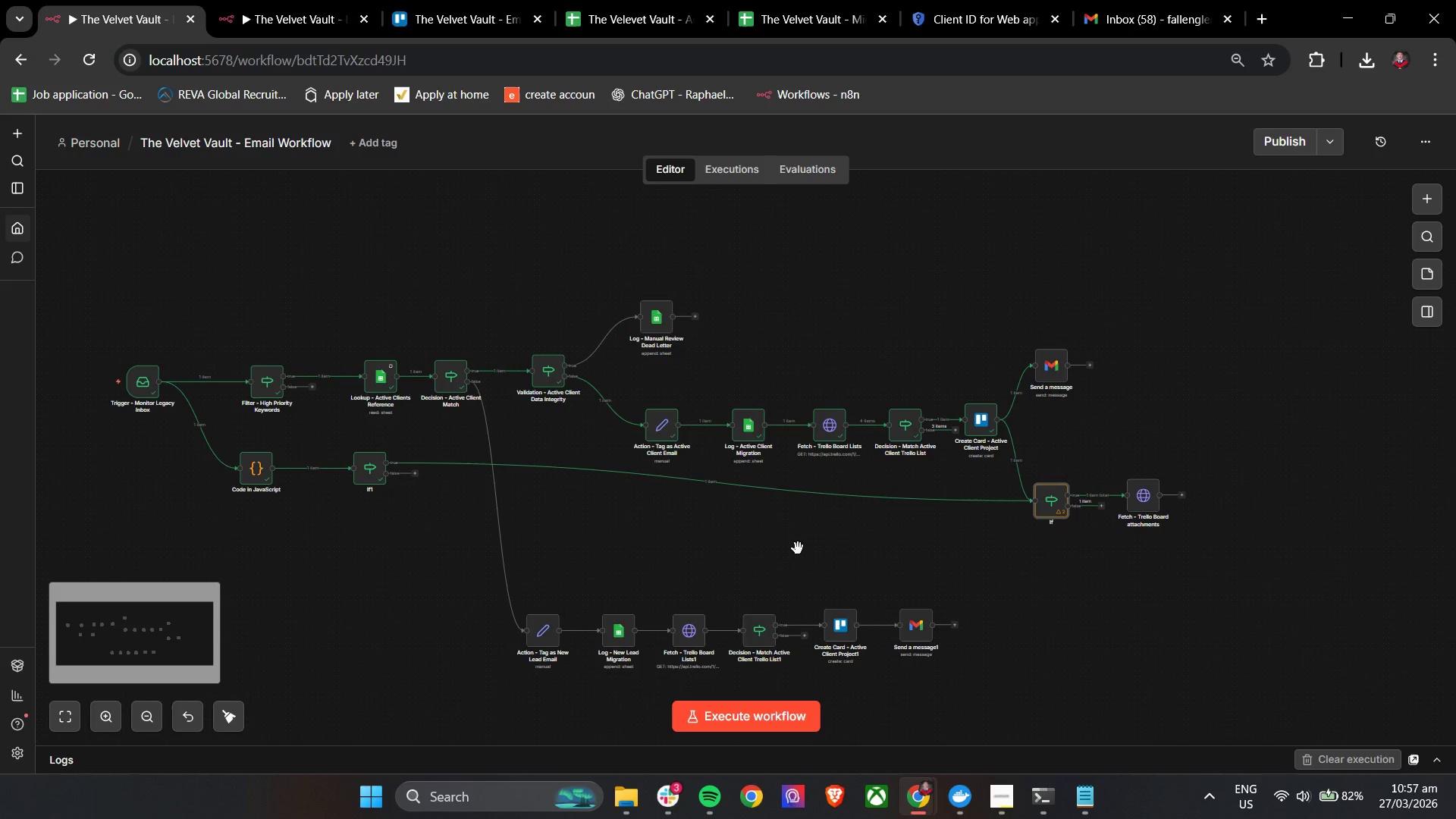 
hold_key(key=ControlLeft, duration=1.5)
 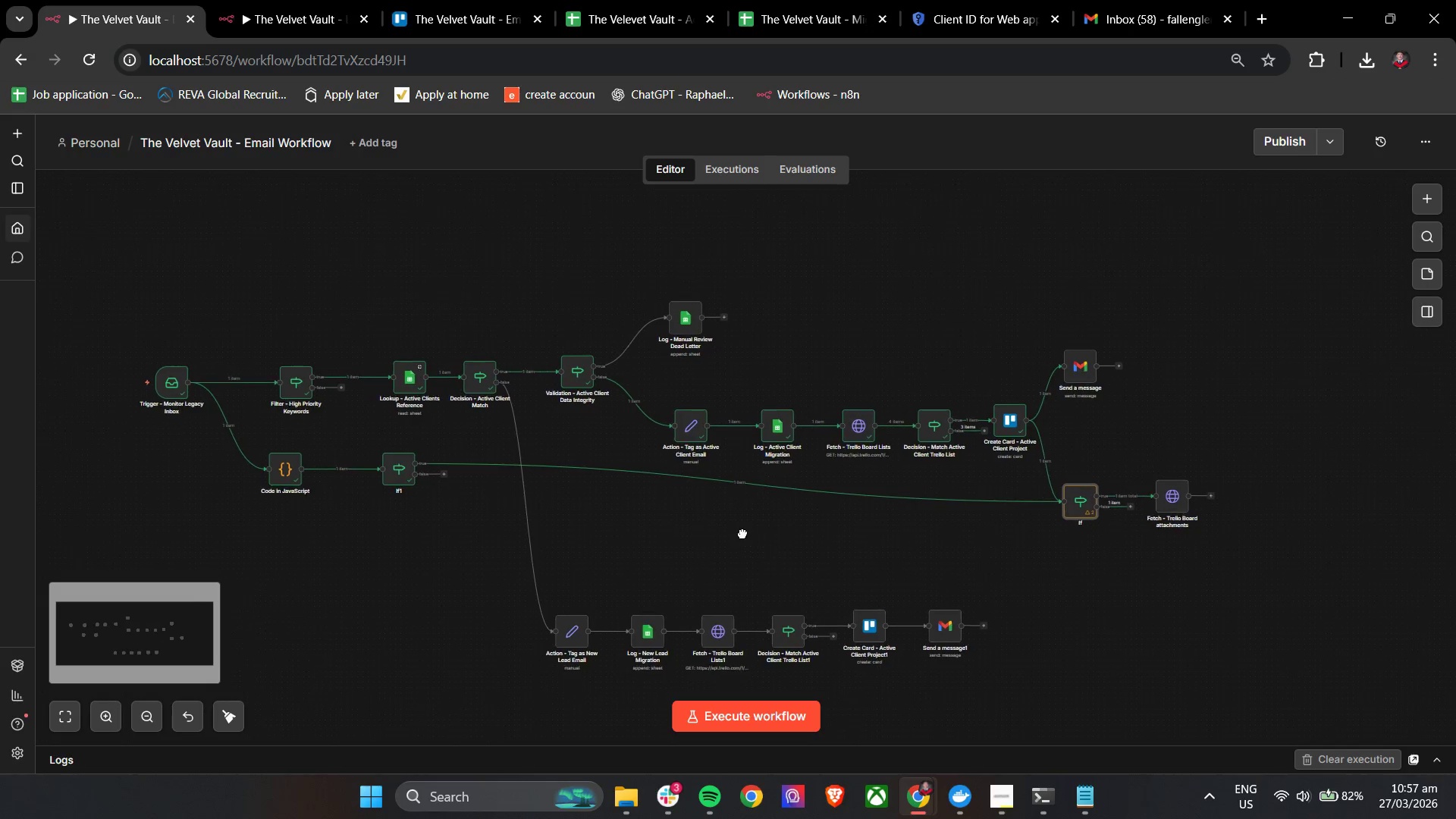 
hold_key(key=ControlLeft, duration=1.05)
 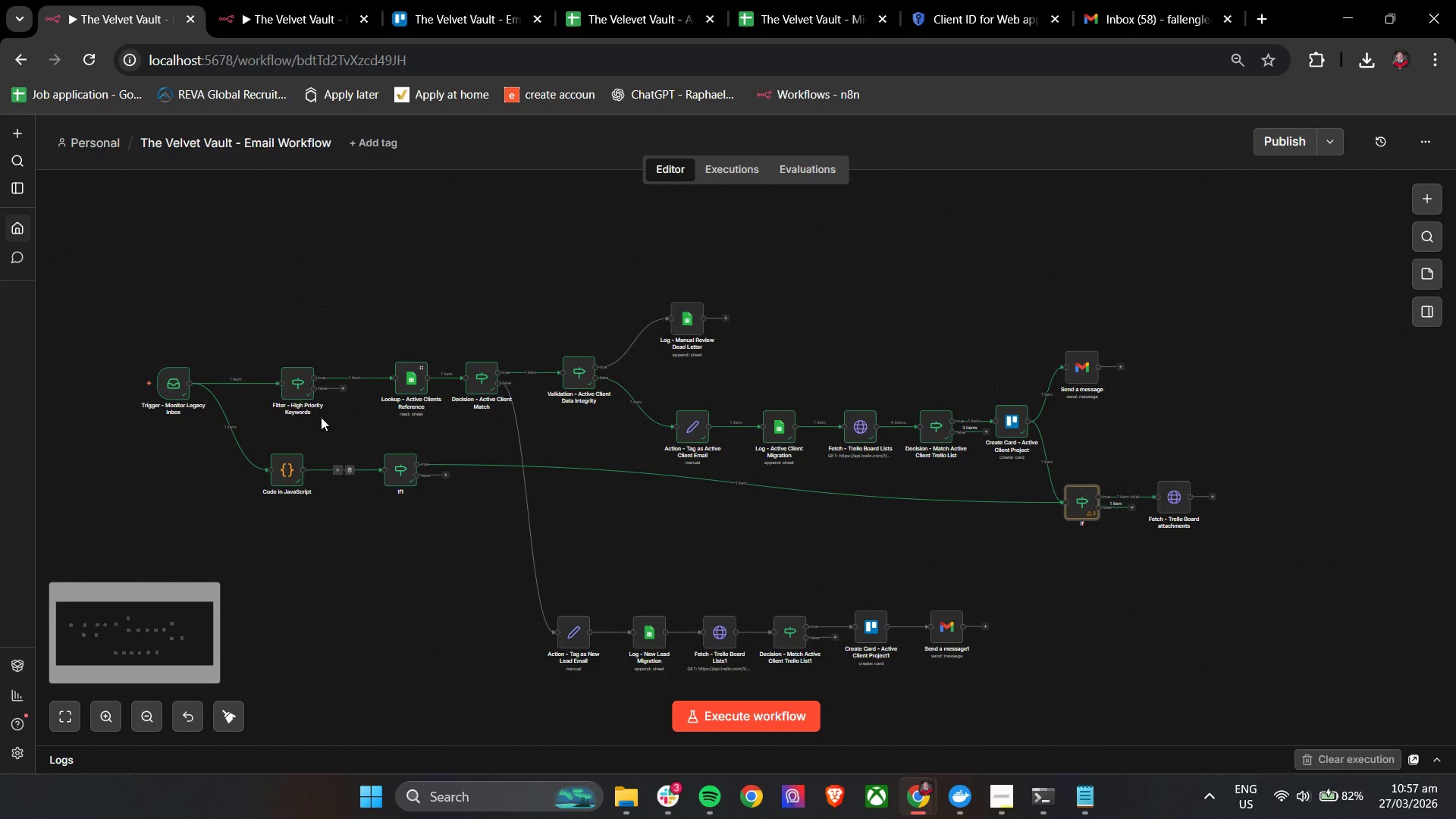 
scroll: coordinate [798, 548], scroll_direction: up, amount: 2.0
 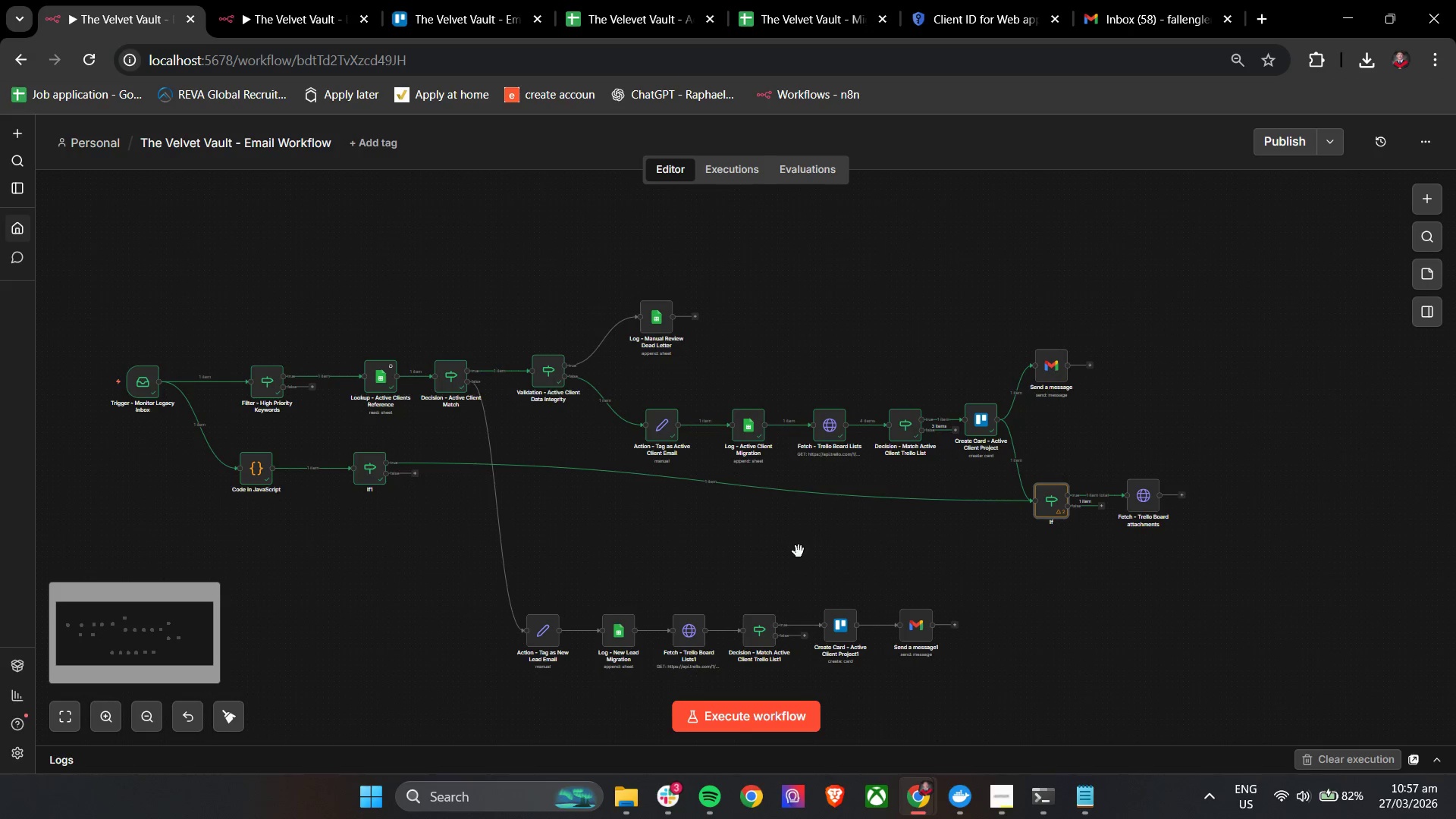 
left_click_drag(start_coordinate=[714, 532], to_coordinate=[745, 534])
 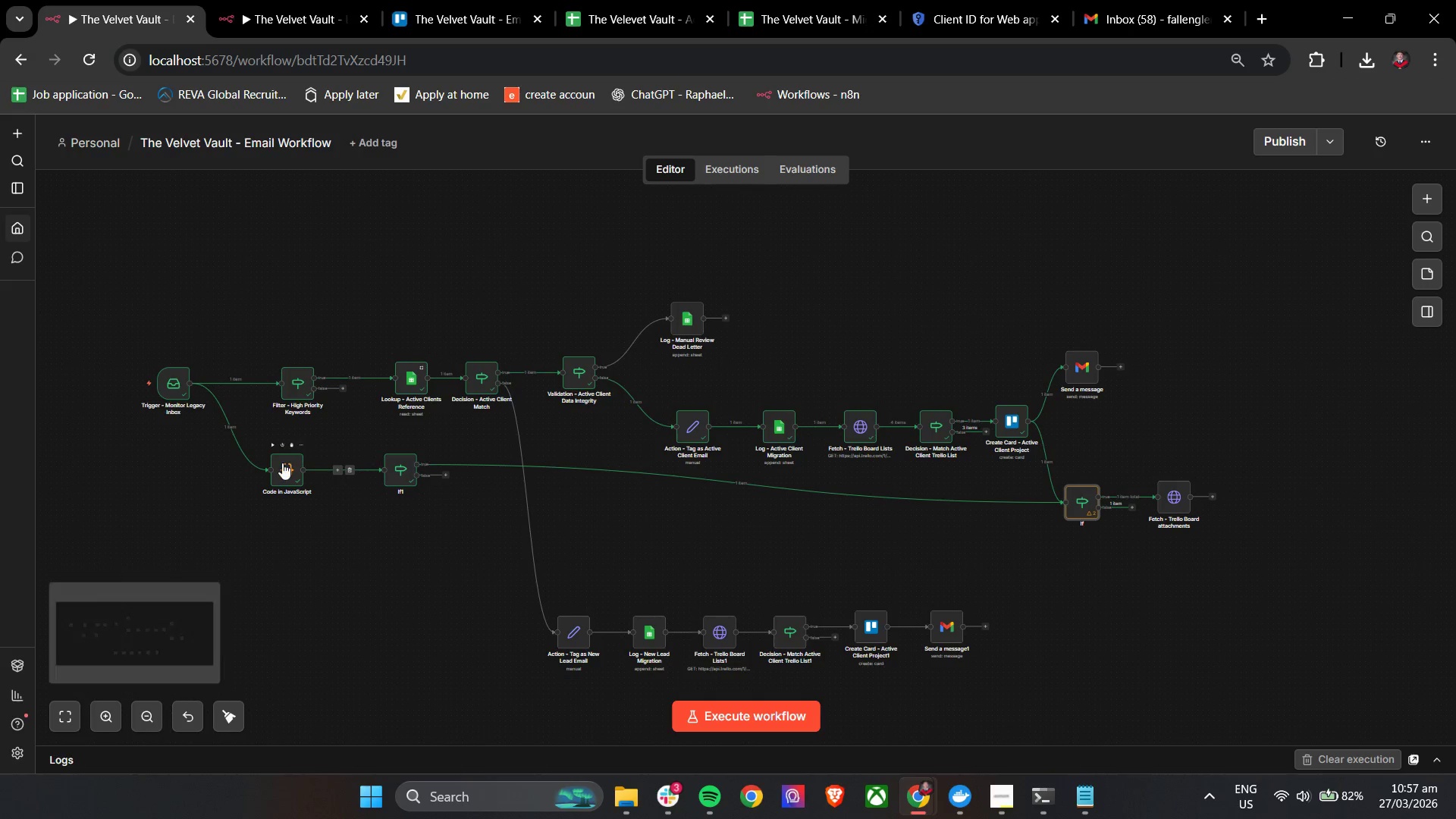 
left_click_drag(start_coordinate=[282, 467], to_coordinate=[293, 457])
 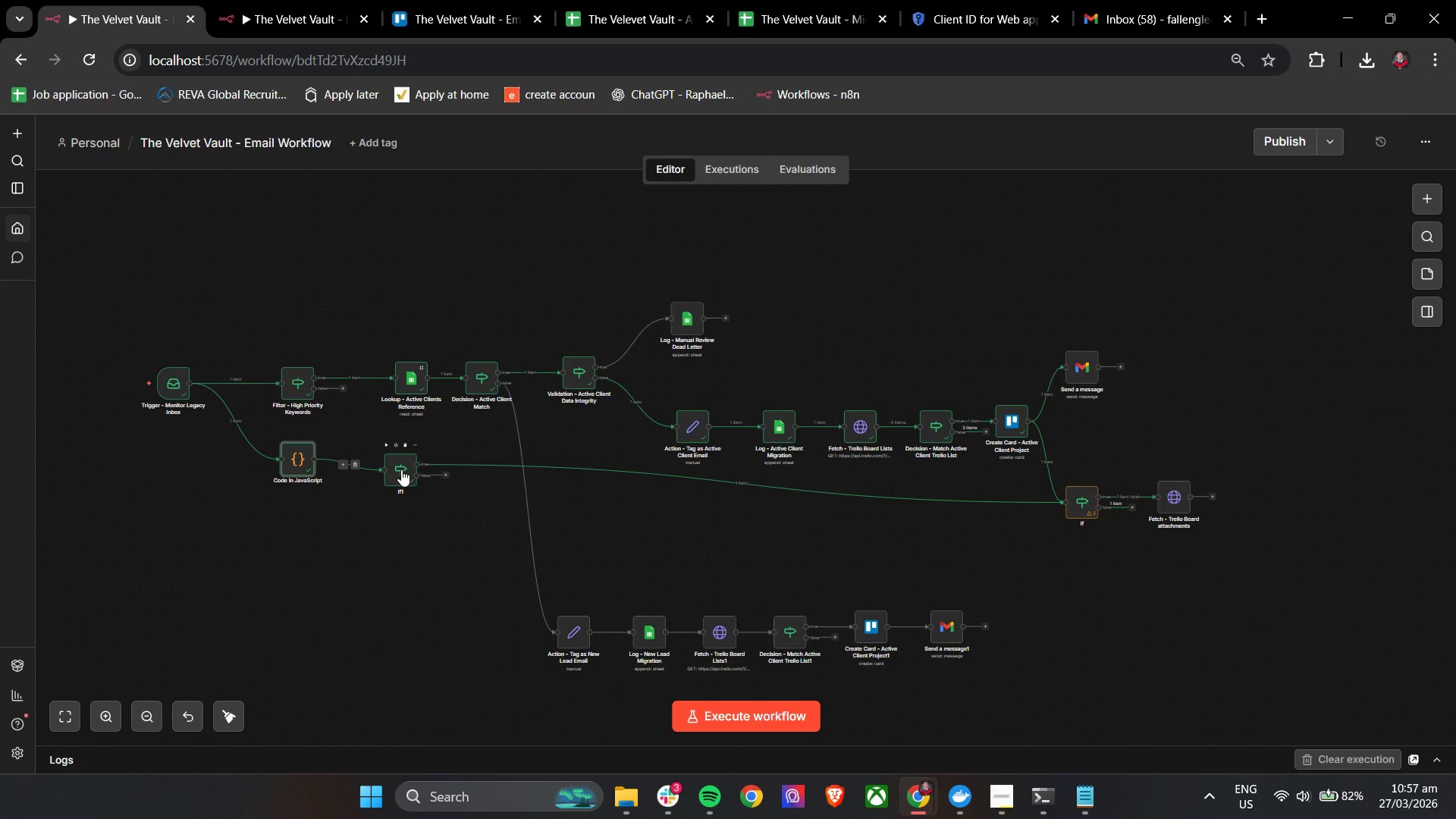 
left_click_drag(start_coordinate=[401, 469], to_coordinate=[415, 460])
 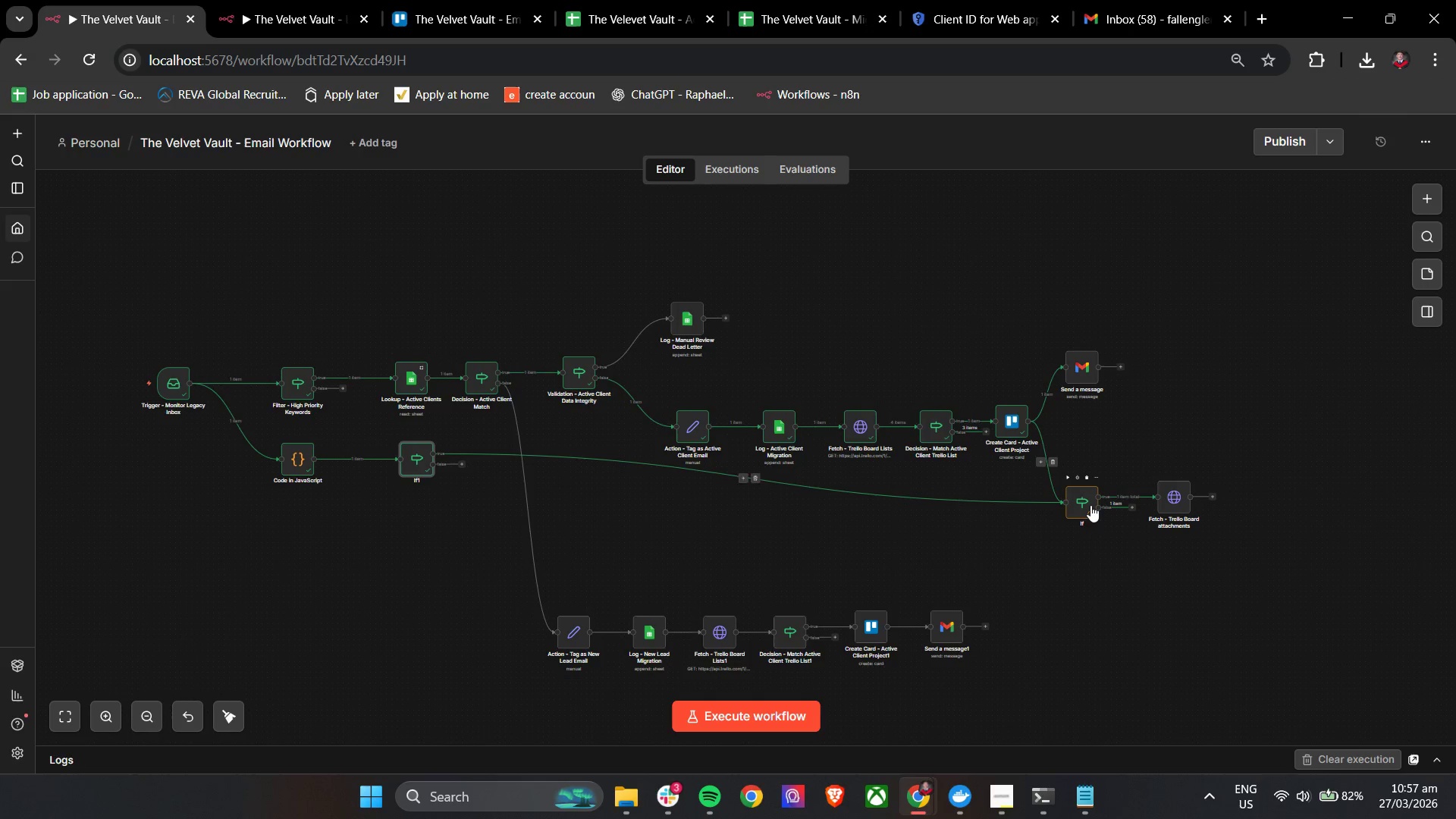 
double_click([1090, 505])
 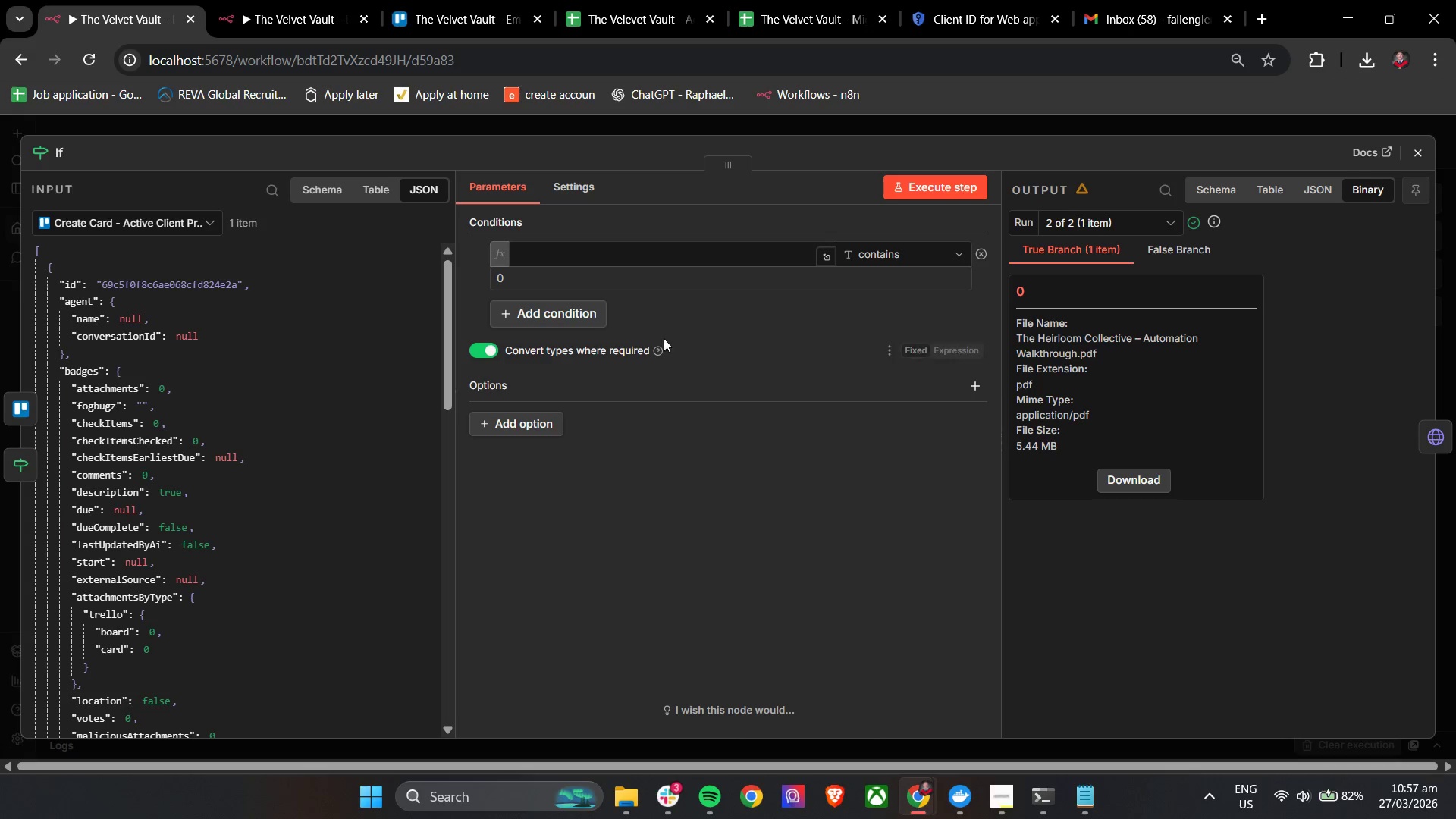 
wait(10.19)
 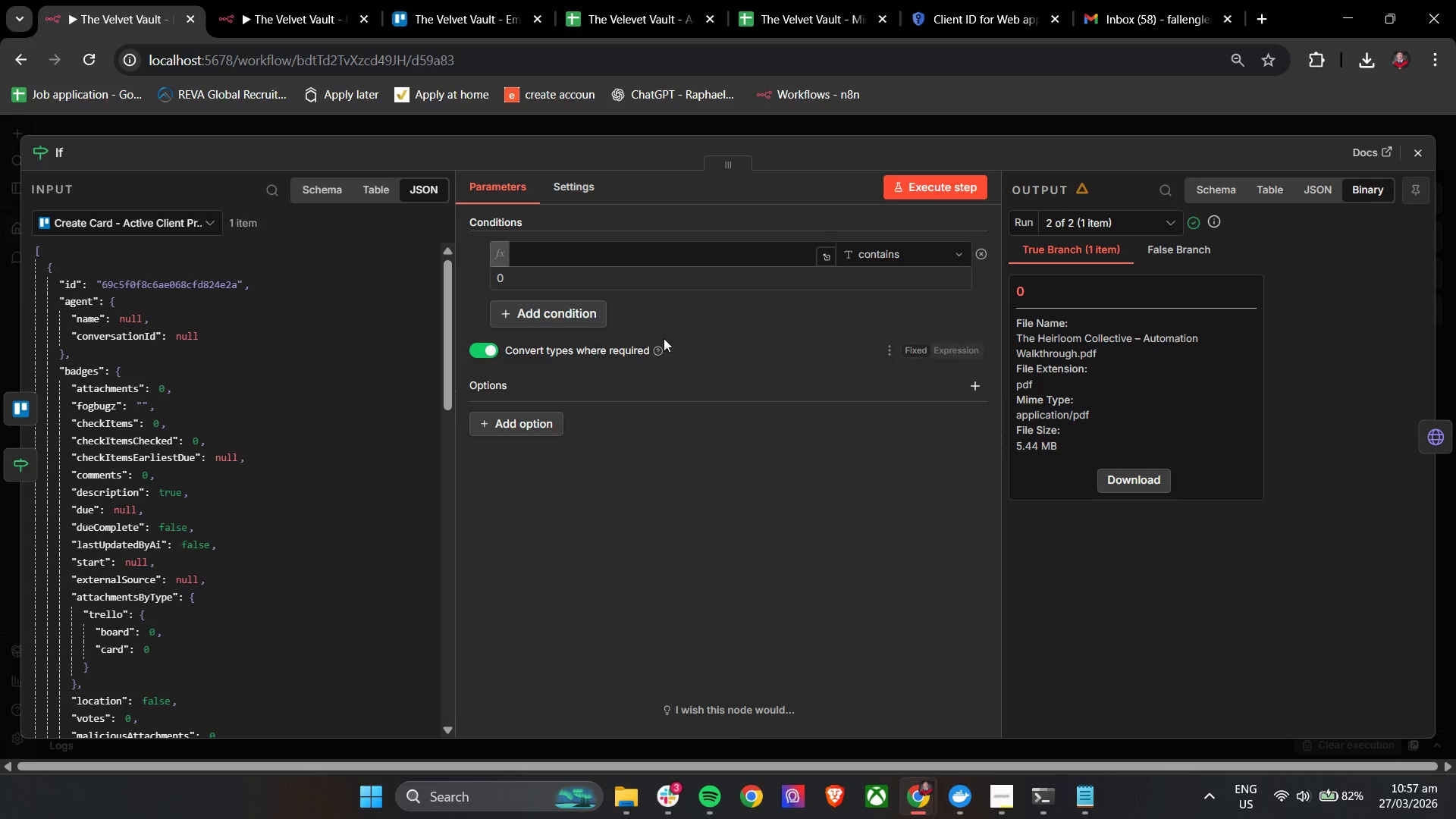 
left_click([910, 261])
 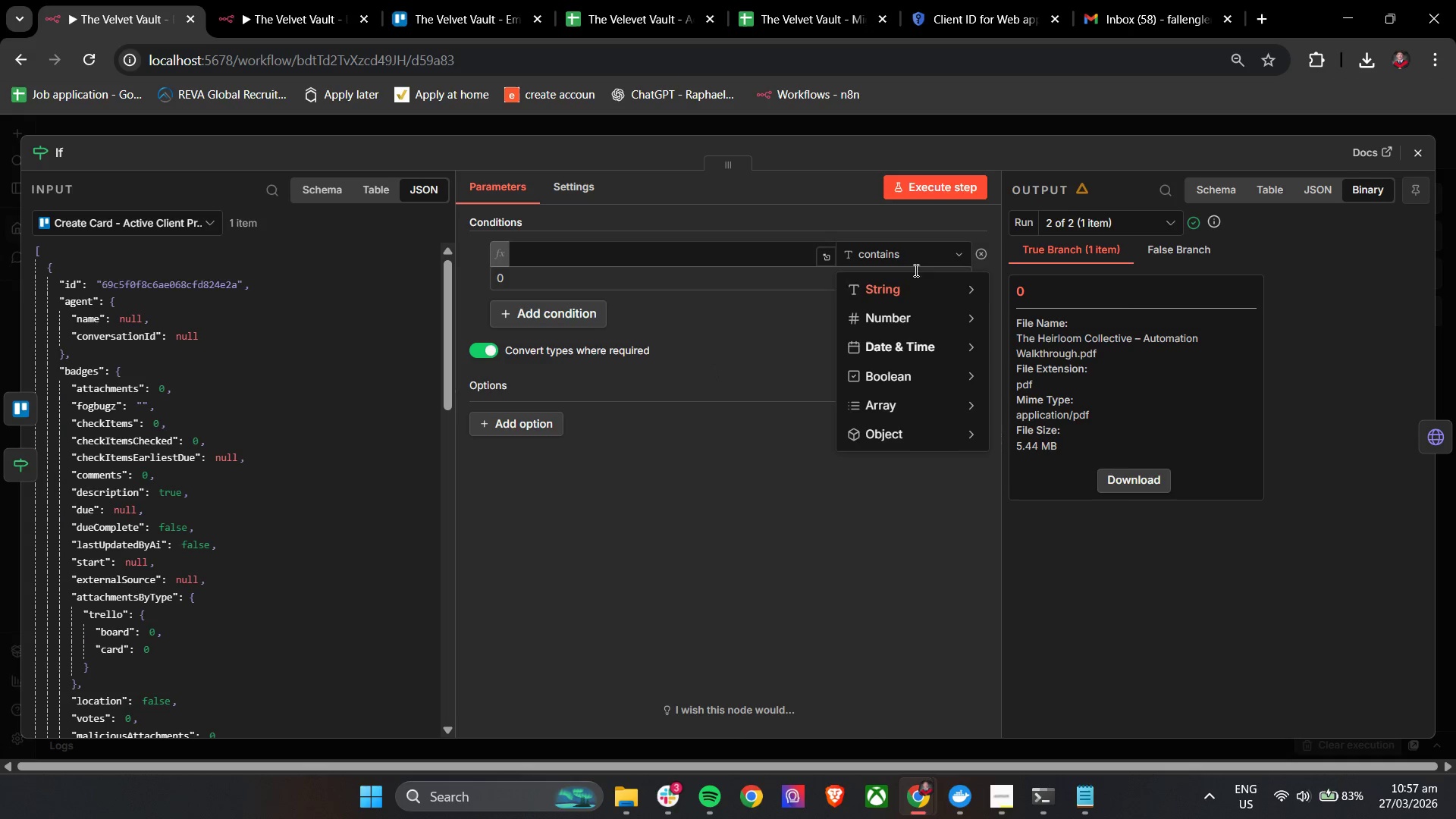 
mouse_move([908, 300])
 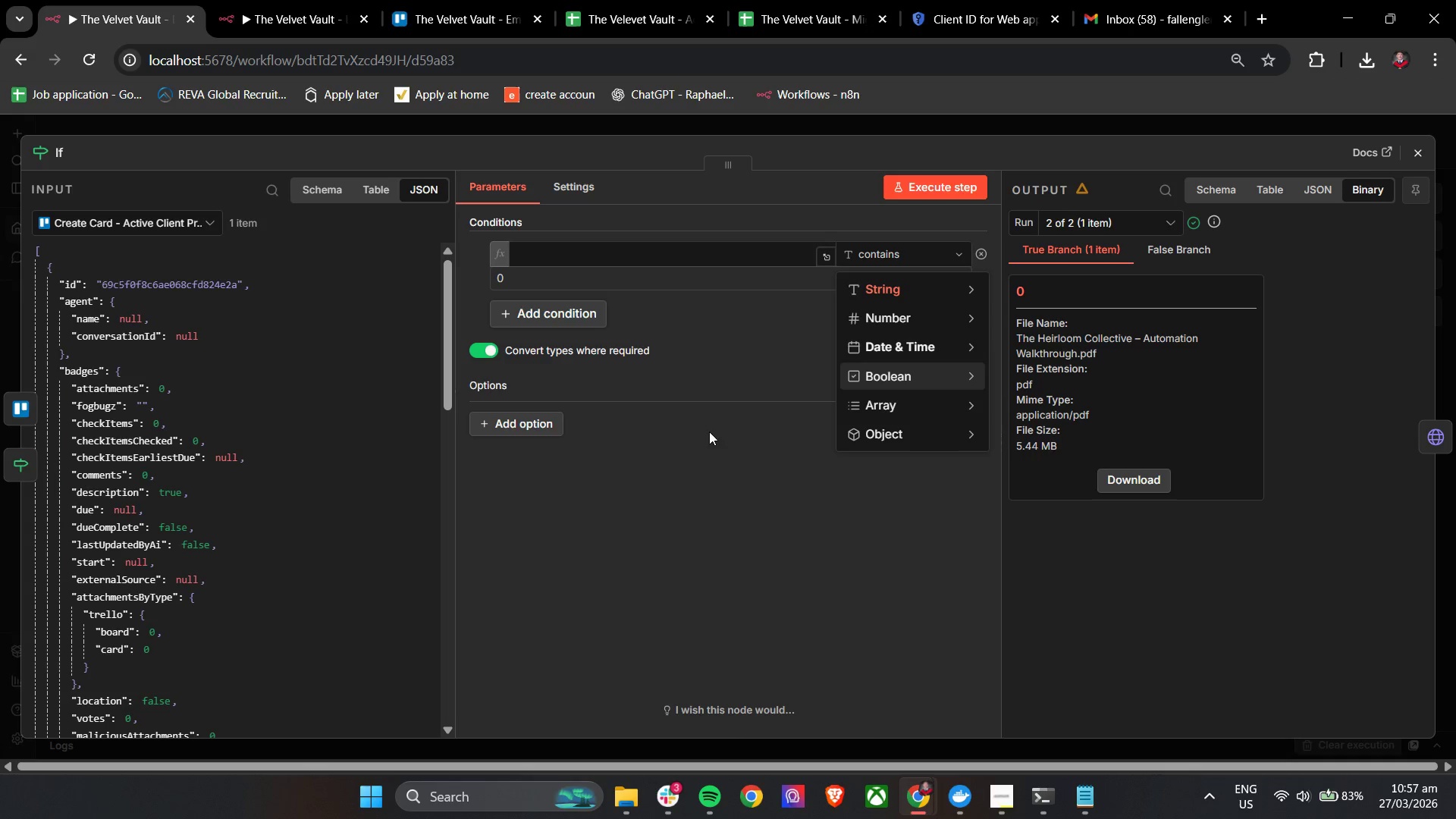 
left_click([717, 477])
 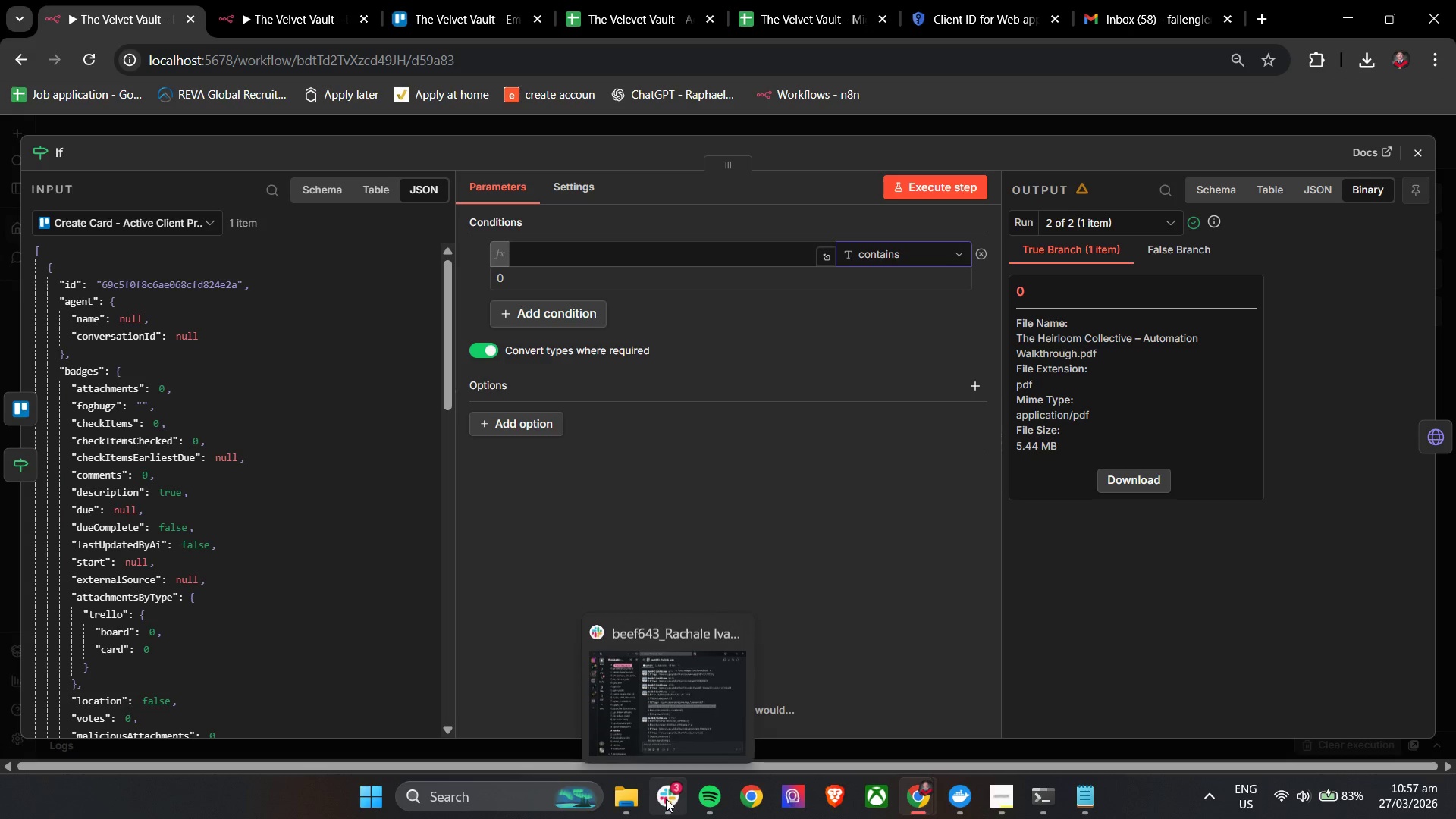 
left_click([666, 799])
 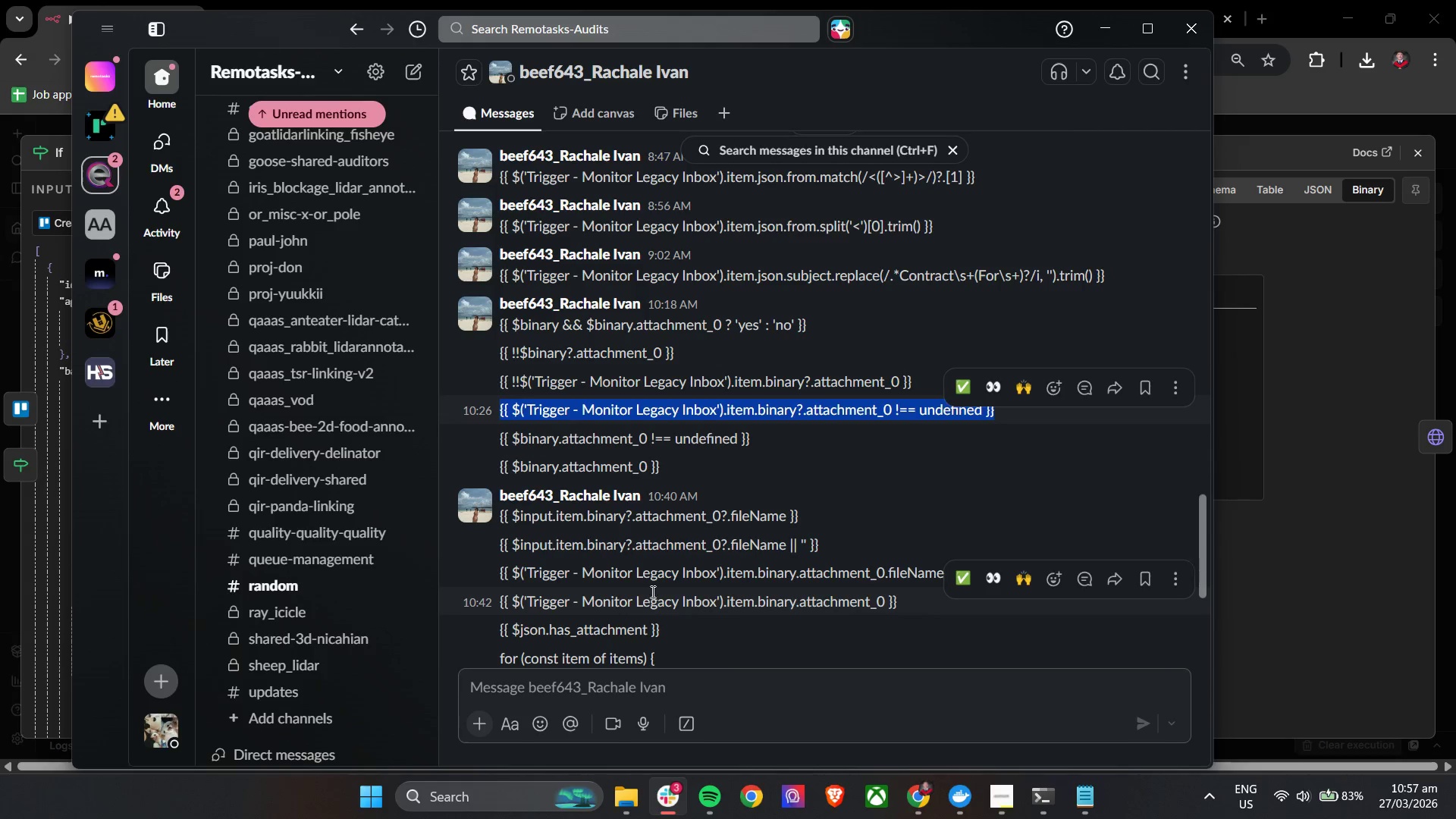 
scroll: coordinate [664, 585], scroll_direction: down, amount: 14.0
 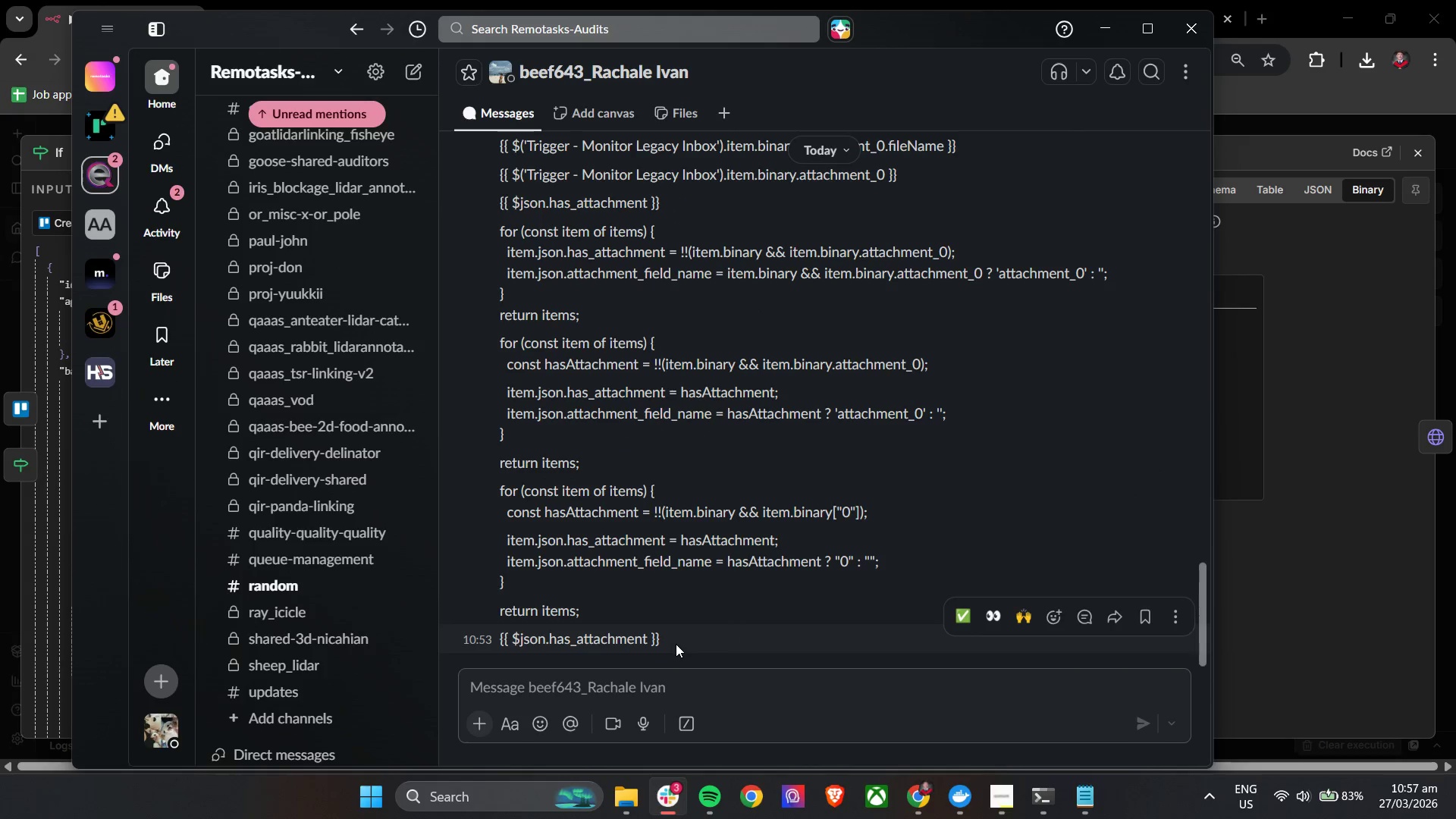 
left_click_drag(start_coordinate=[676, 644], to_coordinate=[485, 631])
 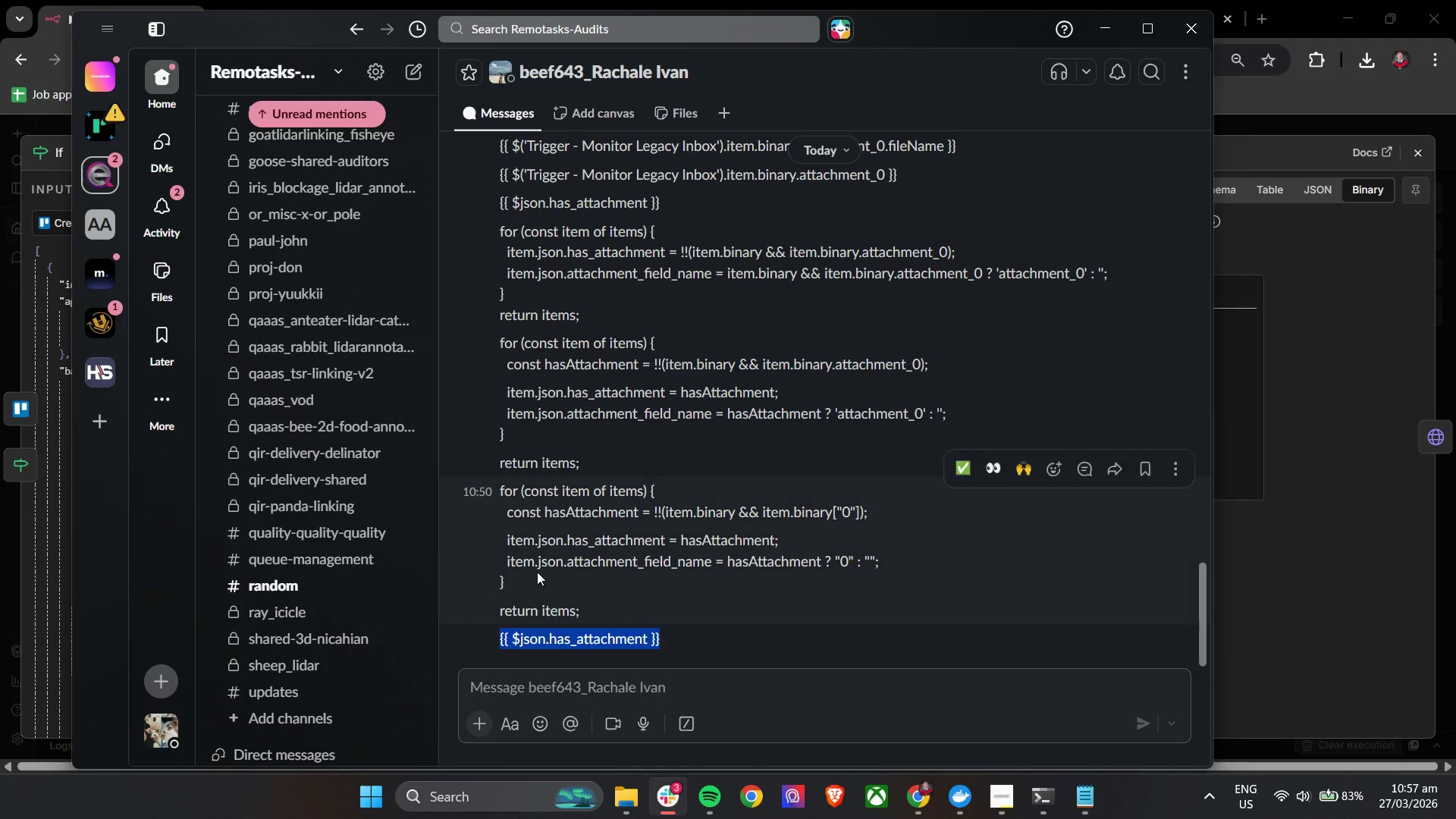 
key(Control+C)
 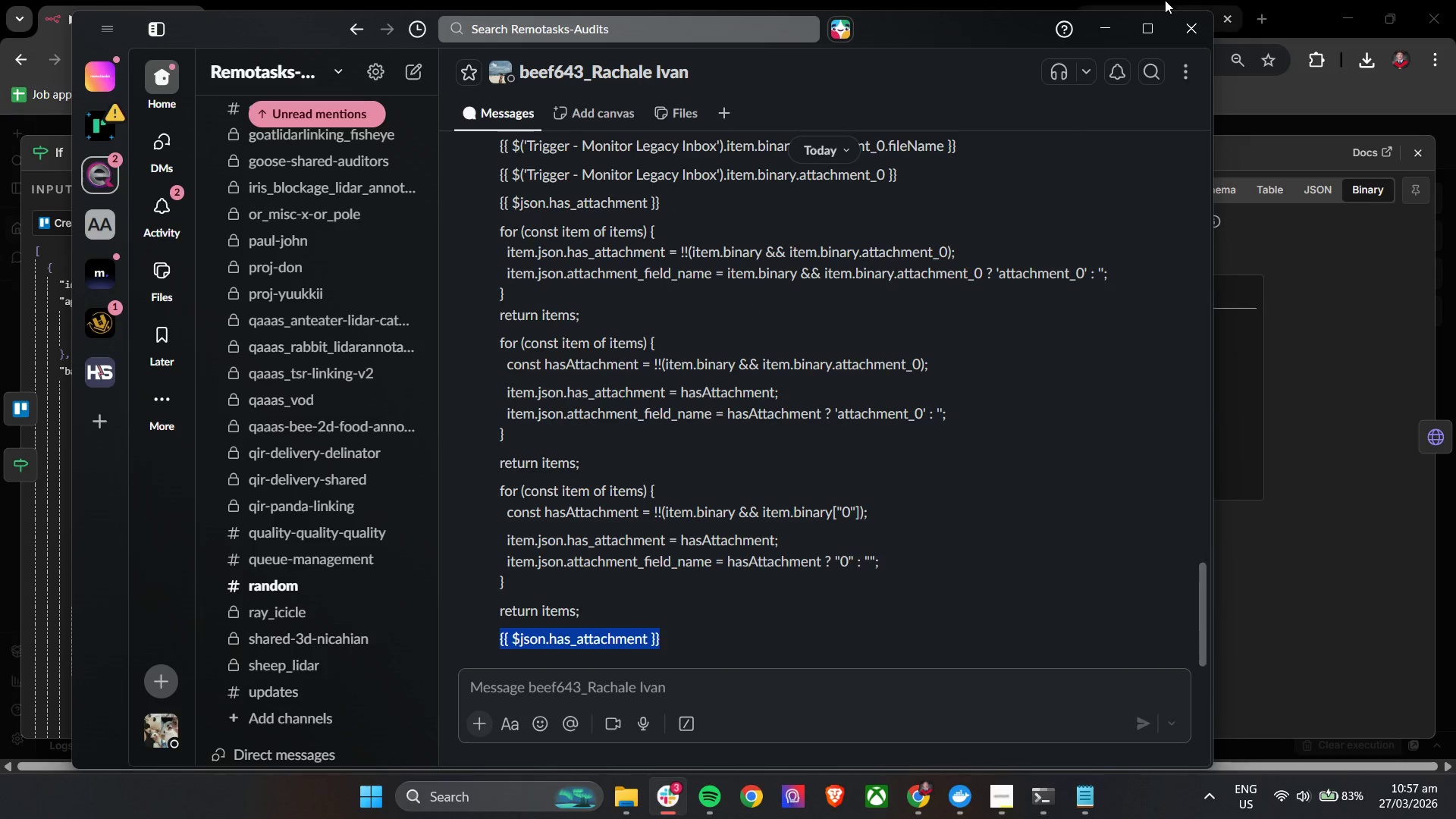 
key(Control+C)
 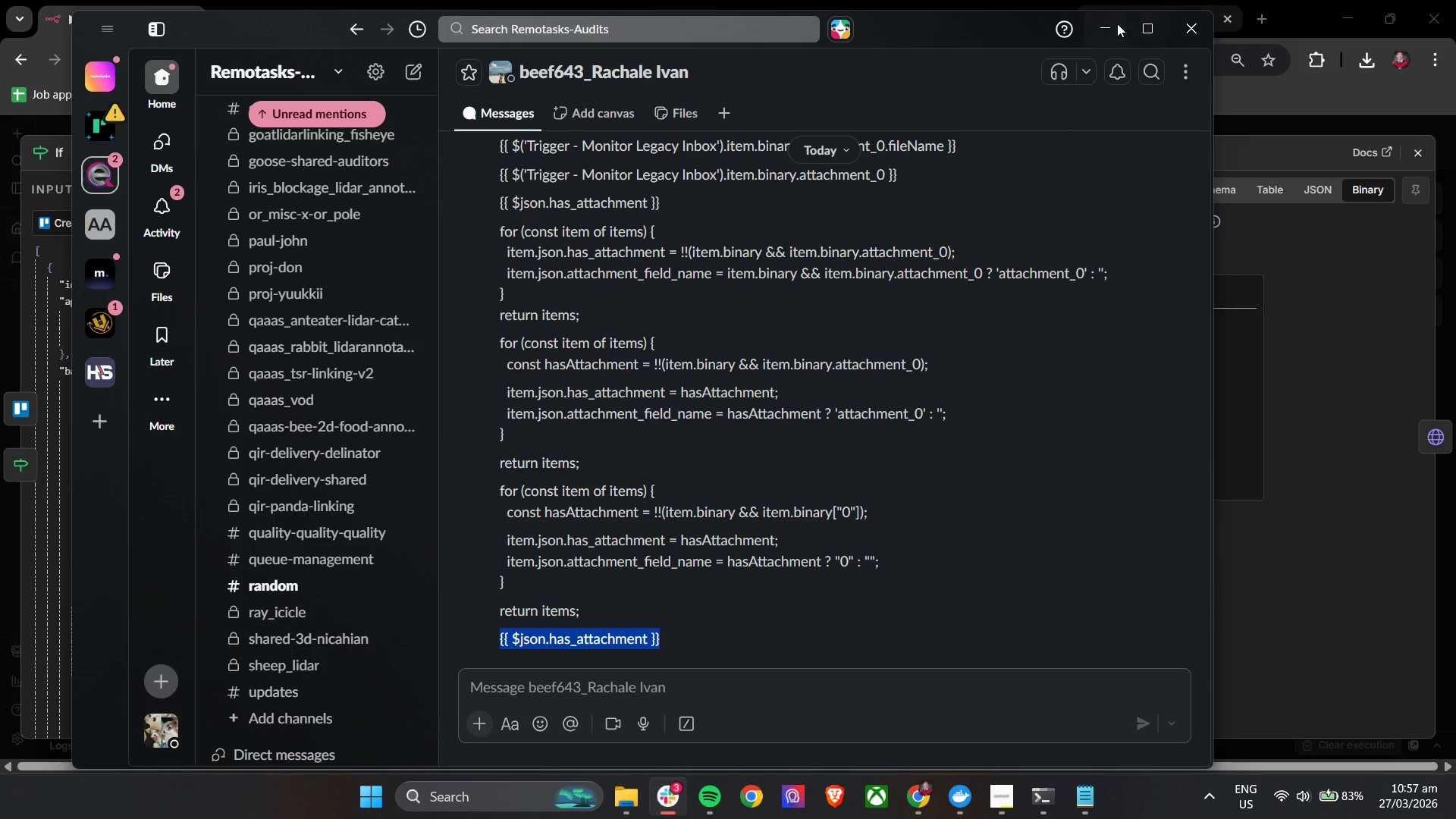 
key(Control+C)
 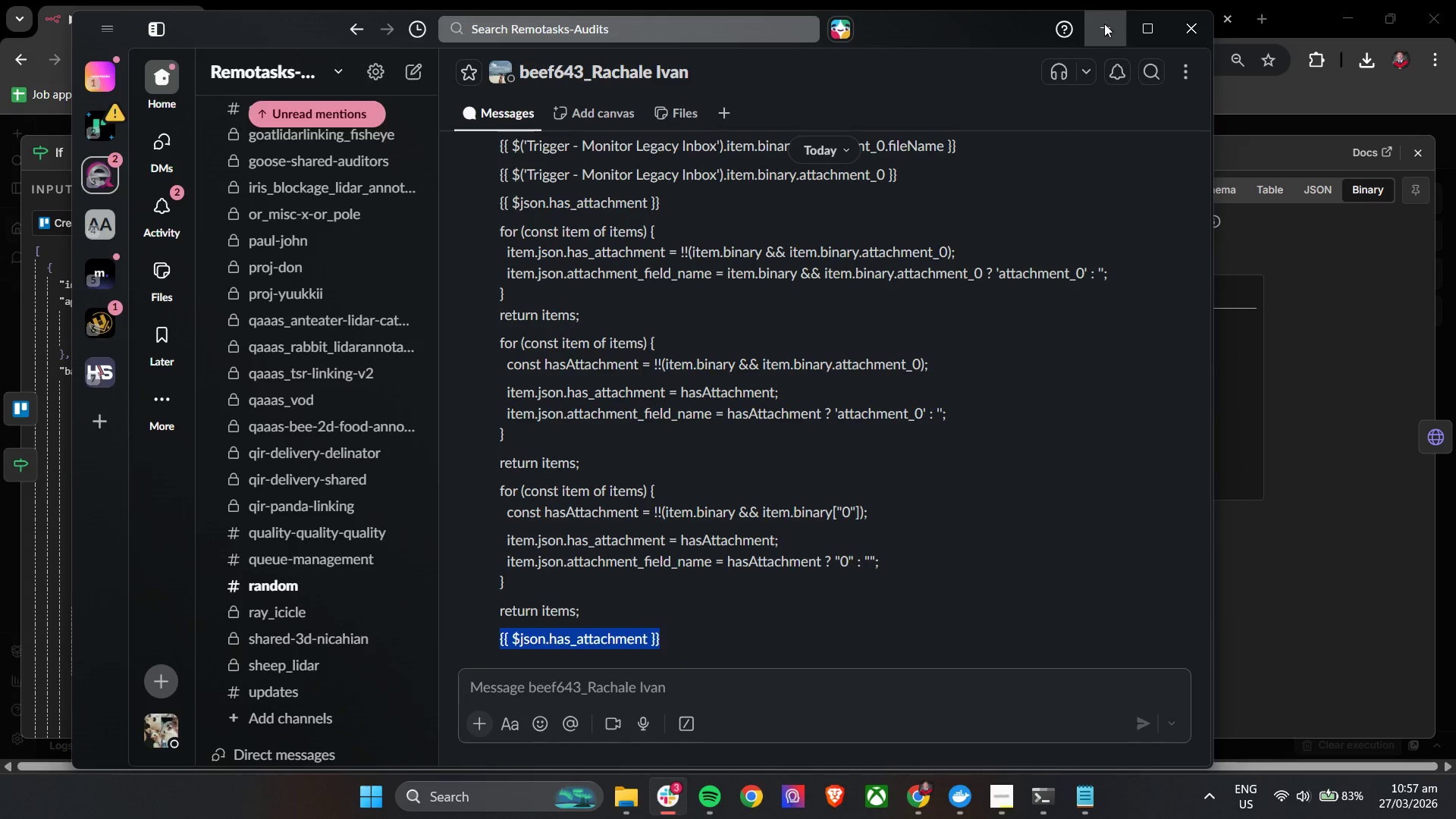 
left_click([1104, 24])
 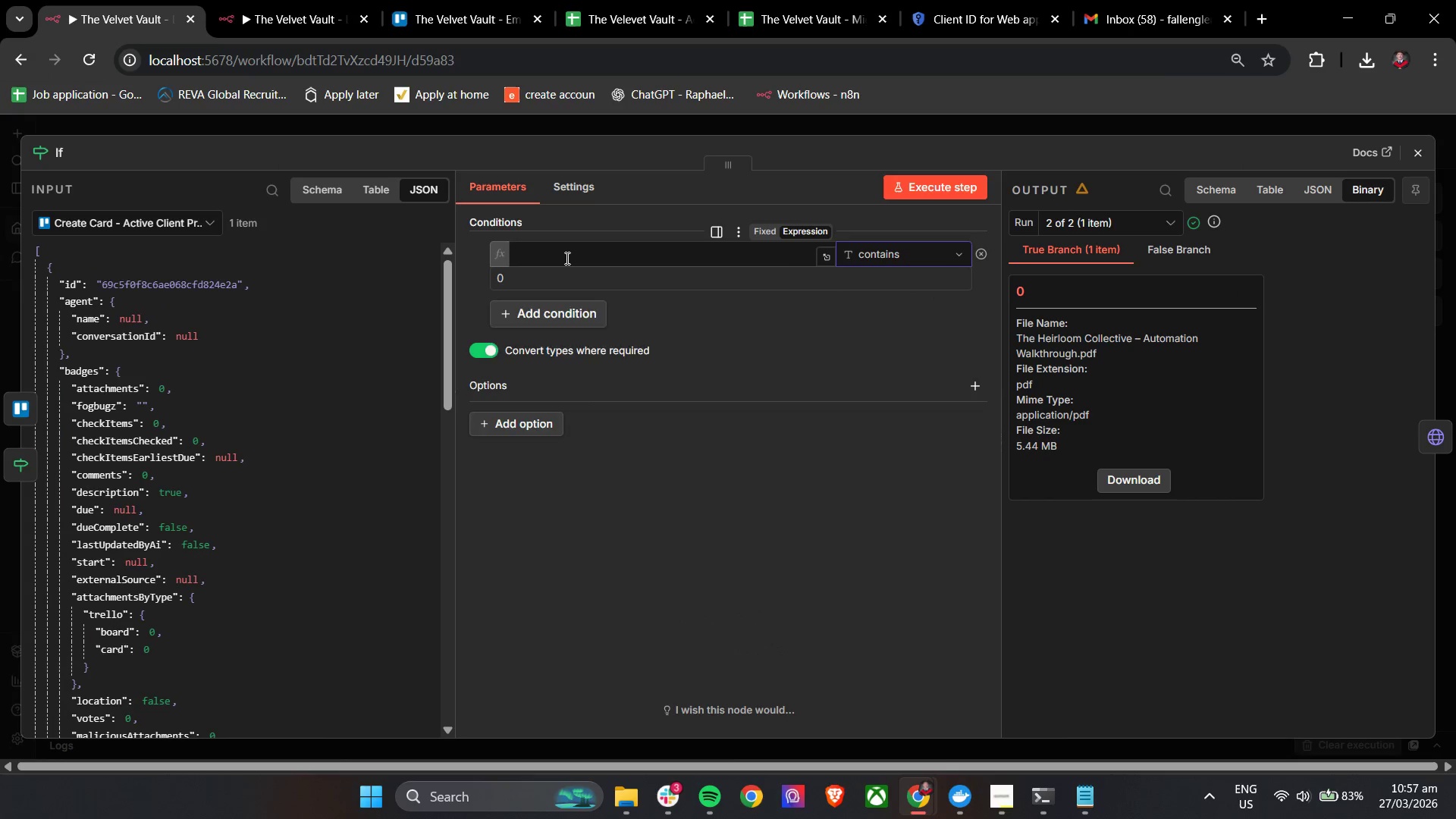 
key(Control+V)
 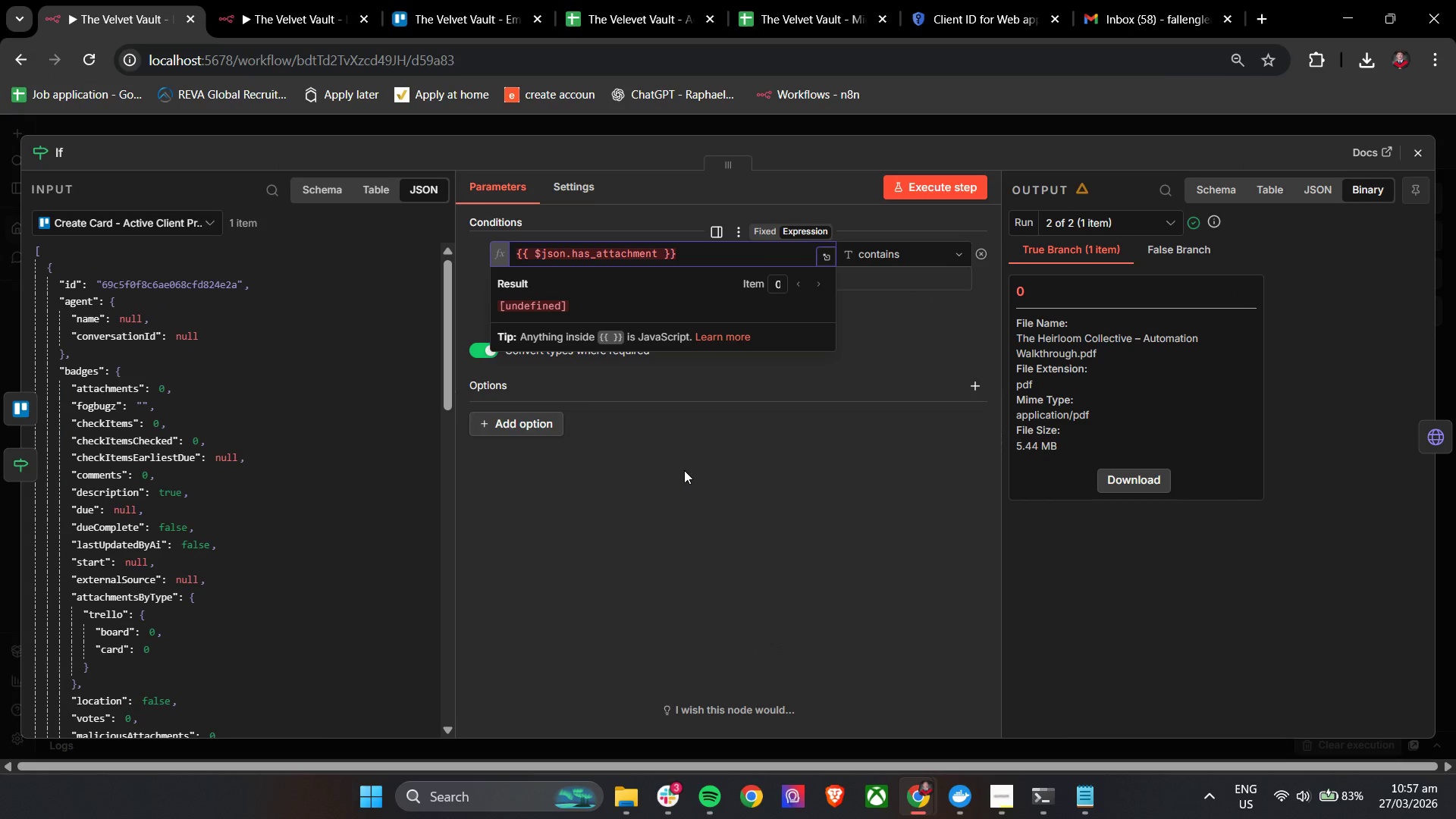 
left_click([684, 470])
 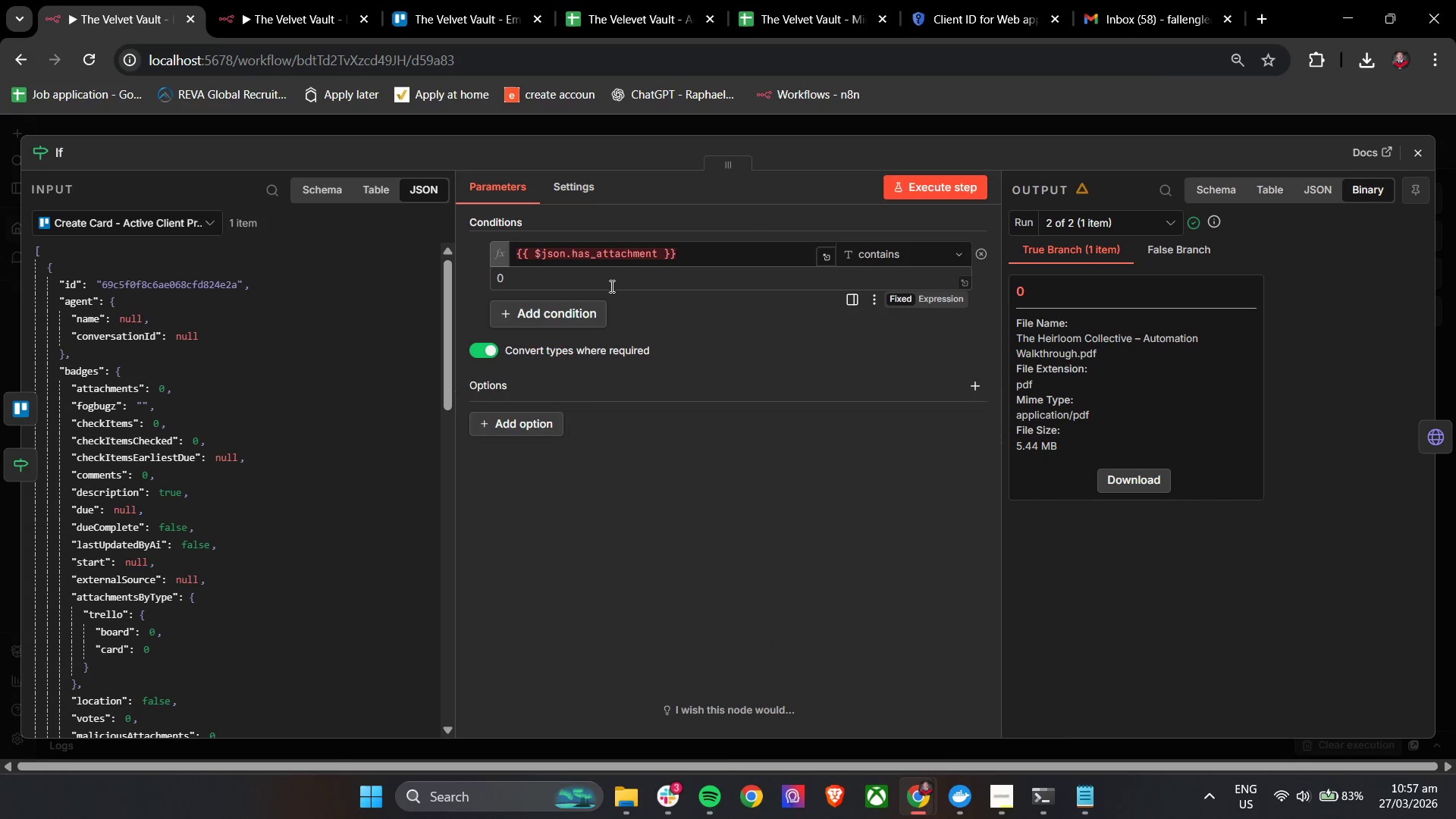 
left_click([616, 281])
 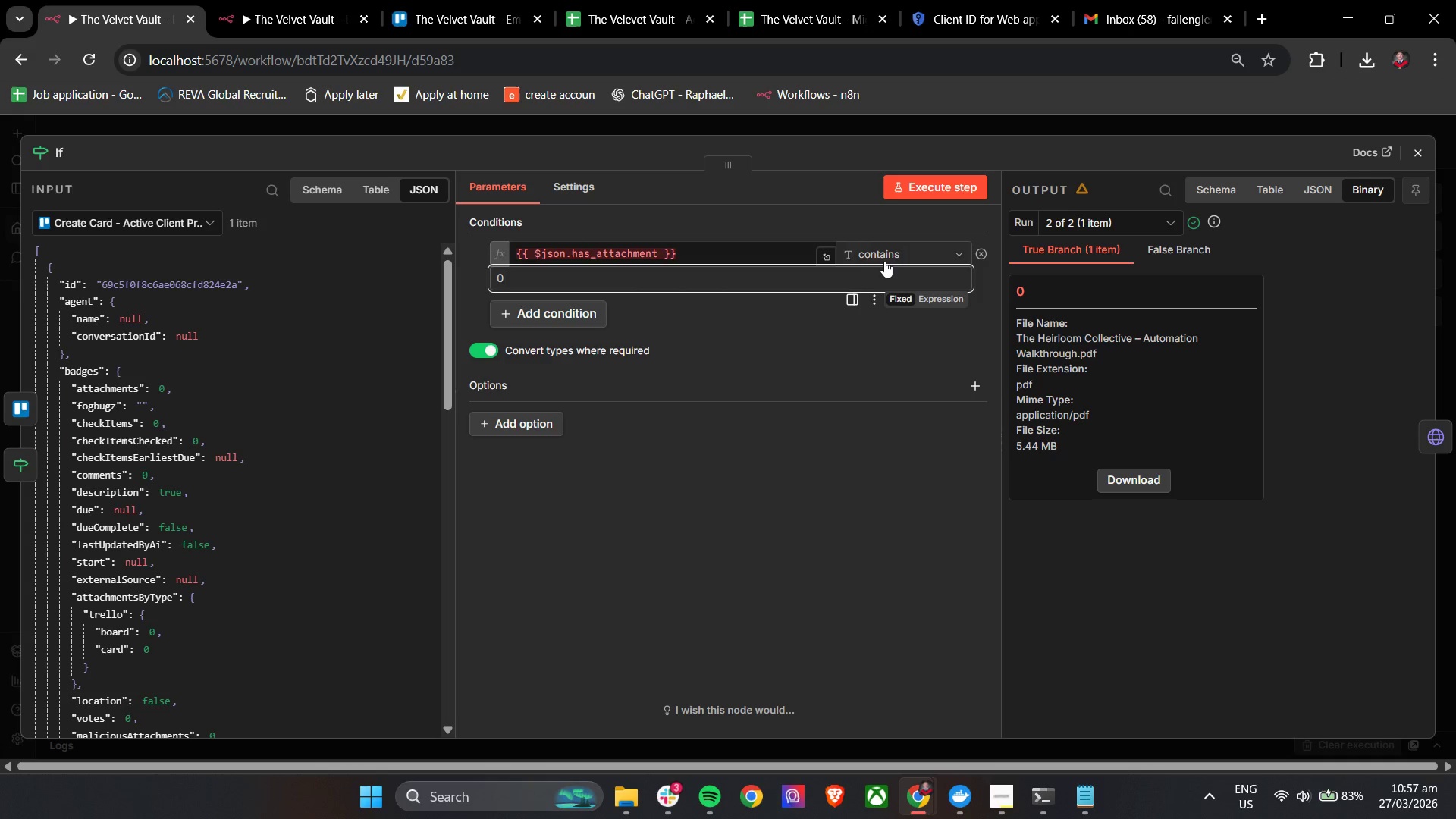 
left_click([888, 258])
 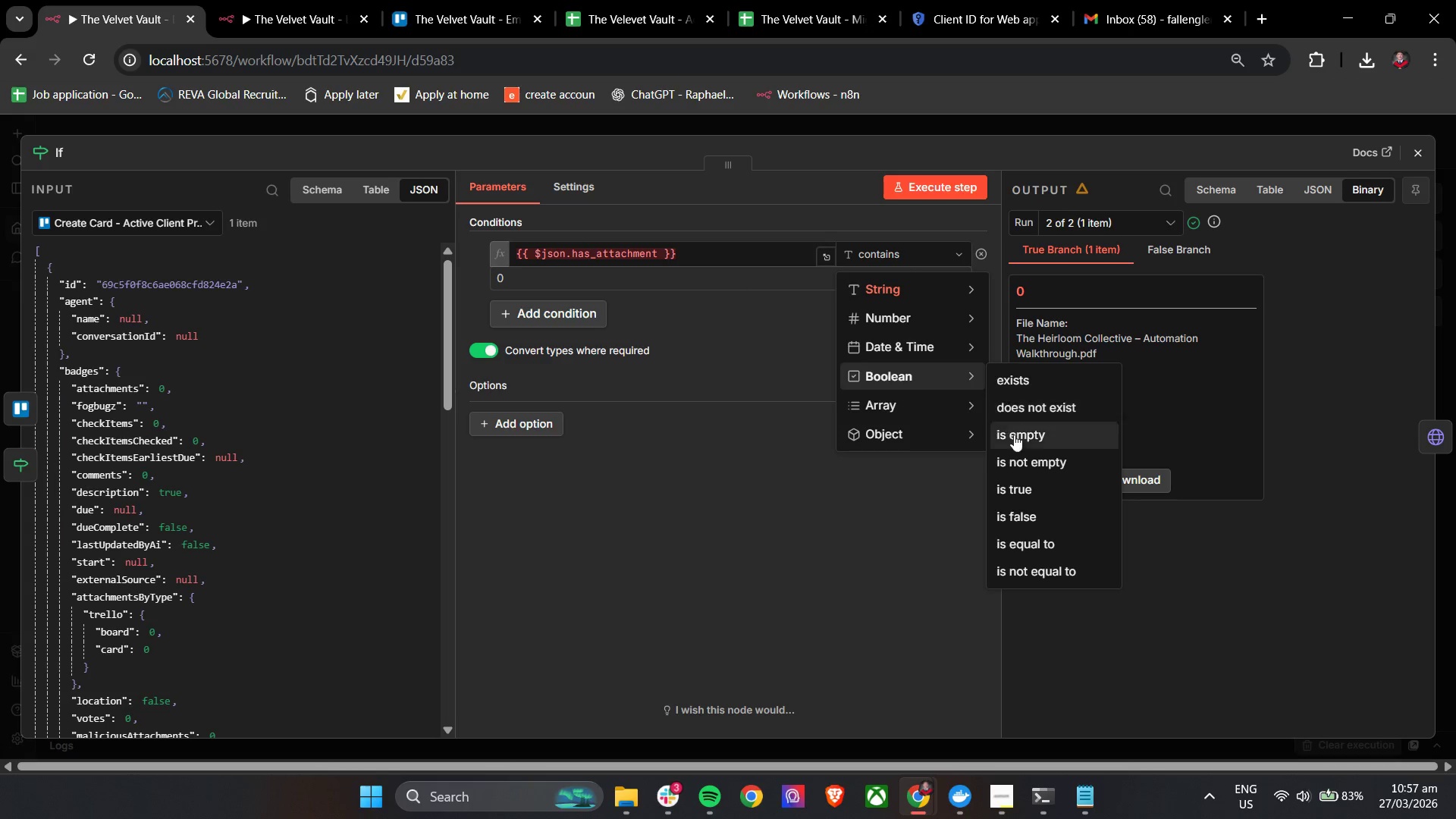 
left_click([1021, 488])
 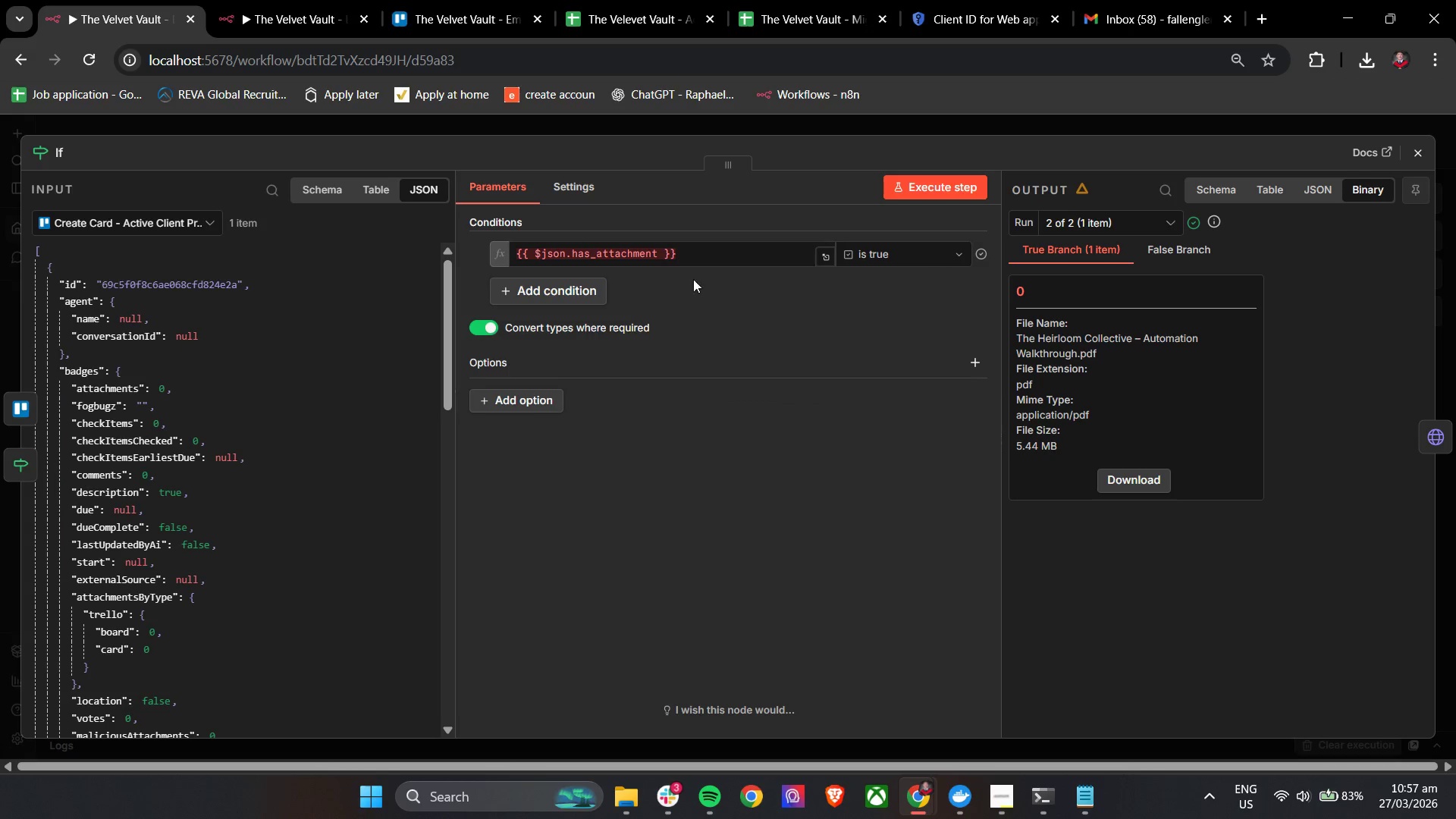 
double_click([641, 253])
 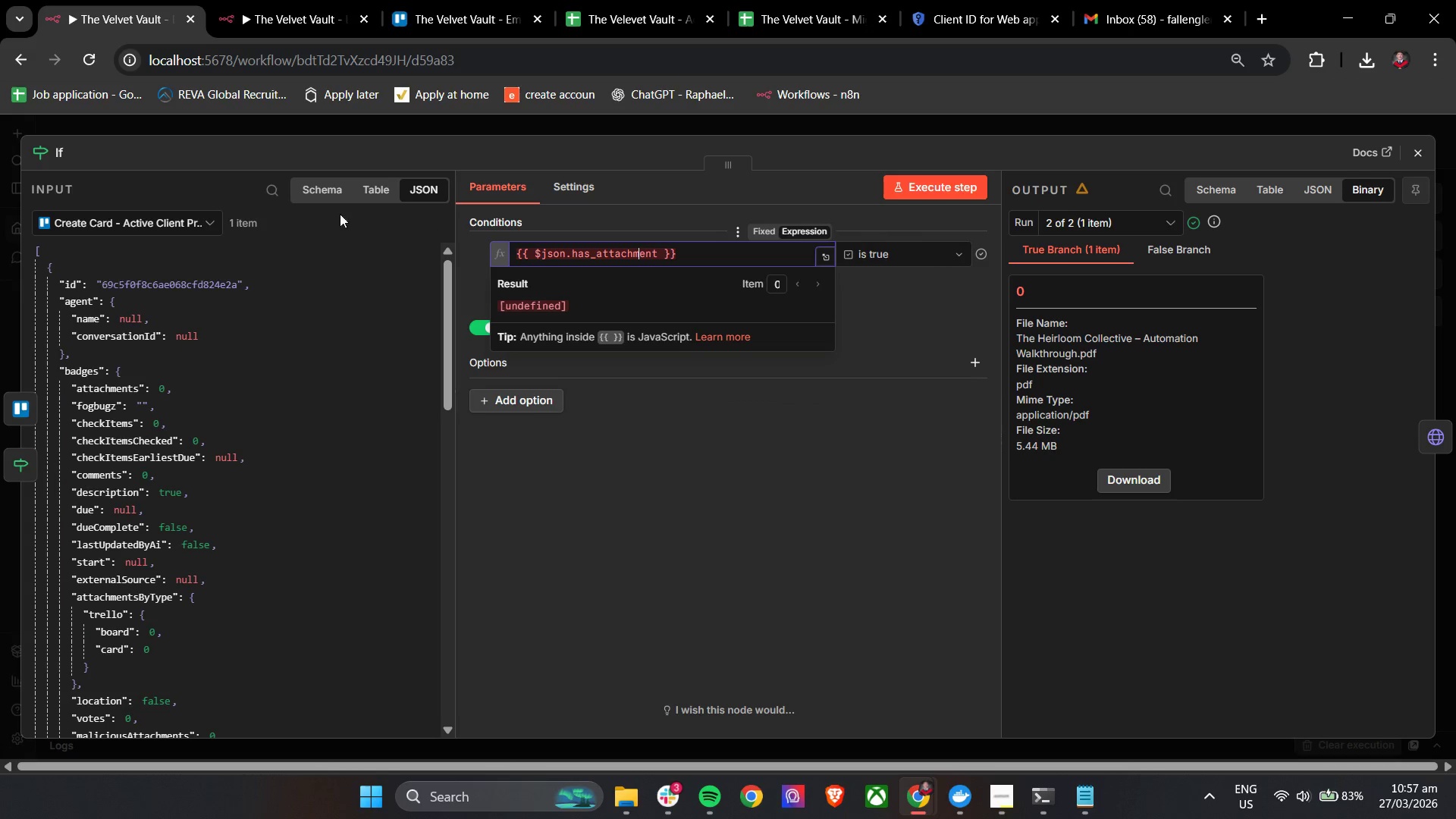 
left_click([202, 218])
 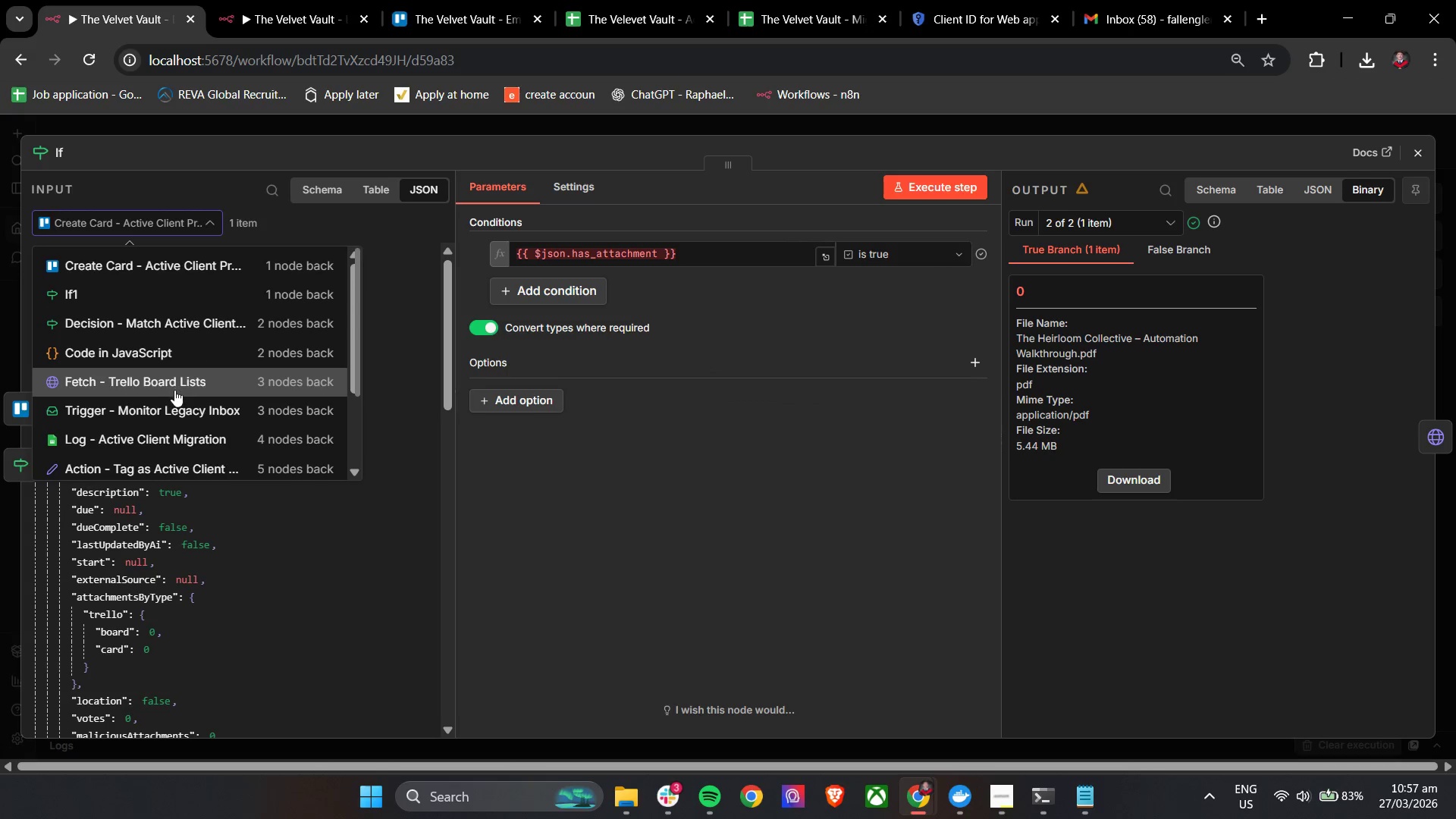 
scroll: coordinate [188, 391], scroll_direction: down, amount: 10.0
 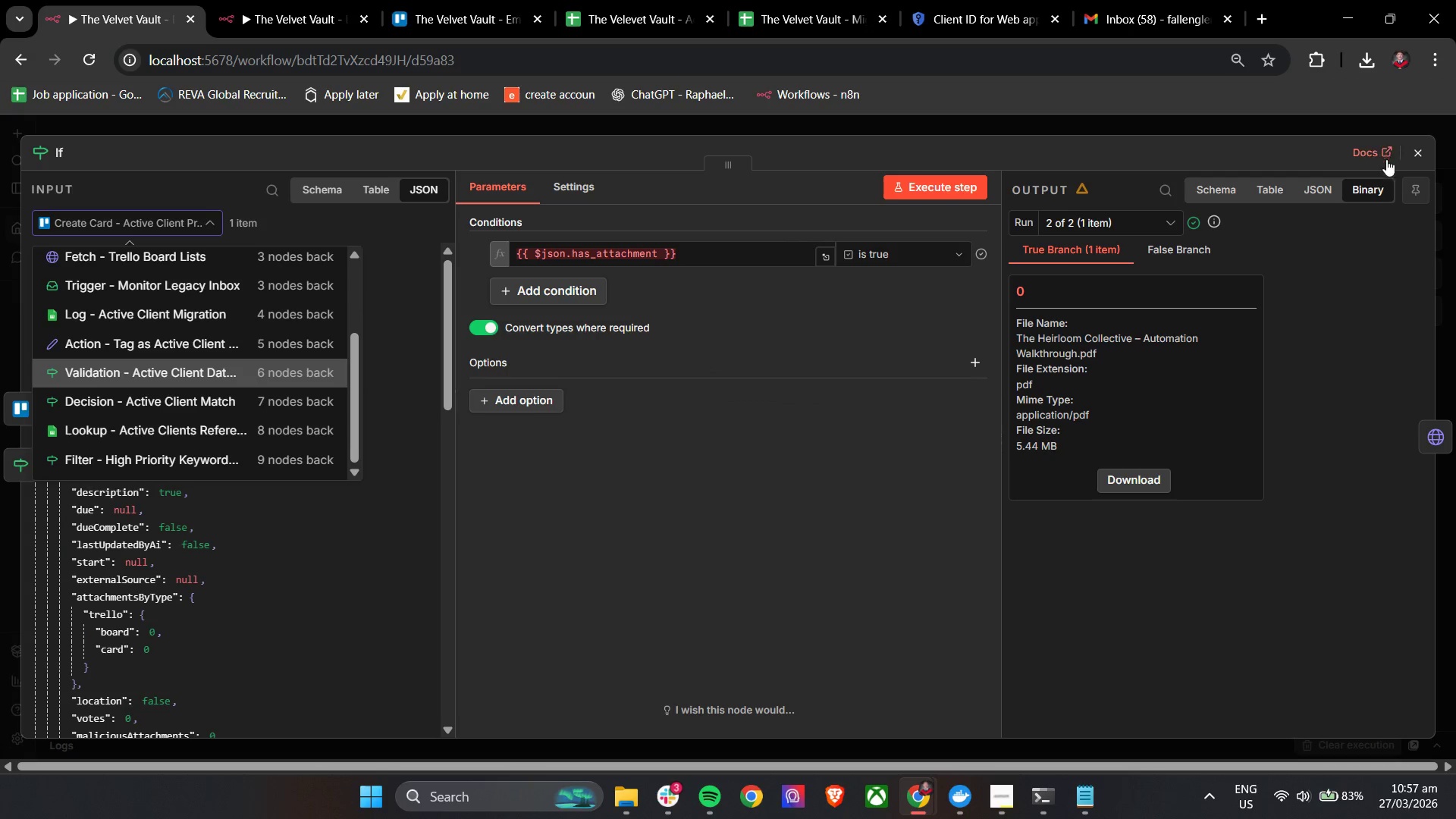 
left_click([1414, 152])
 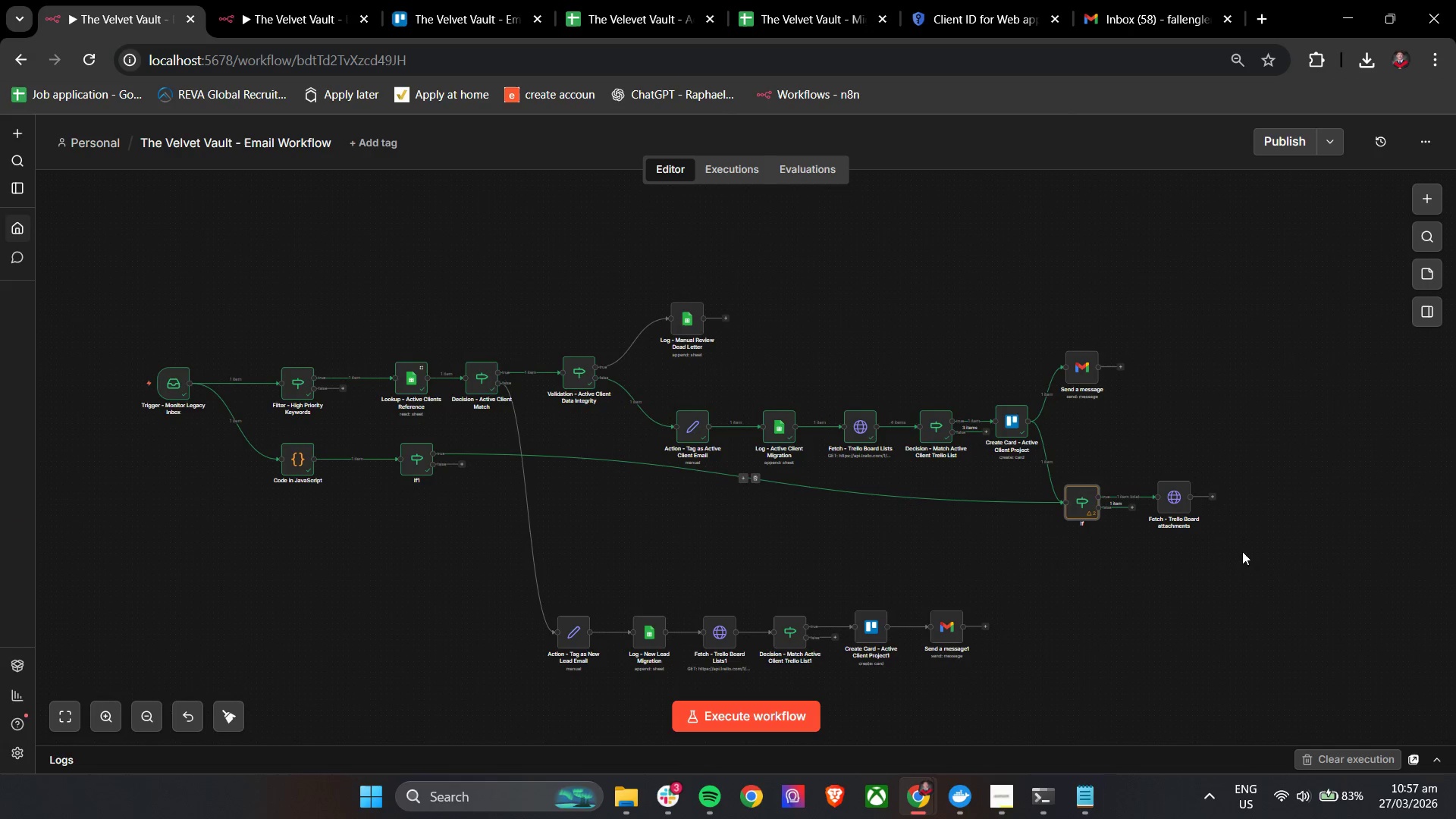 
double_click([1094, 508])
 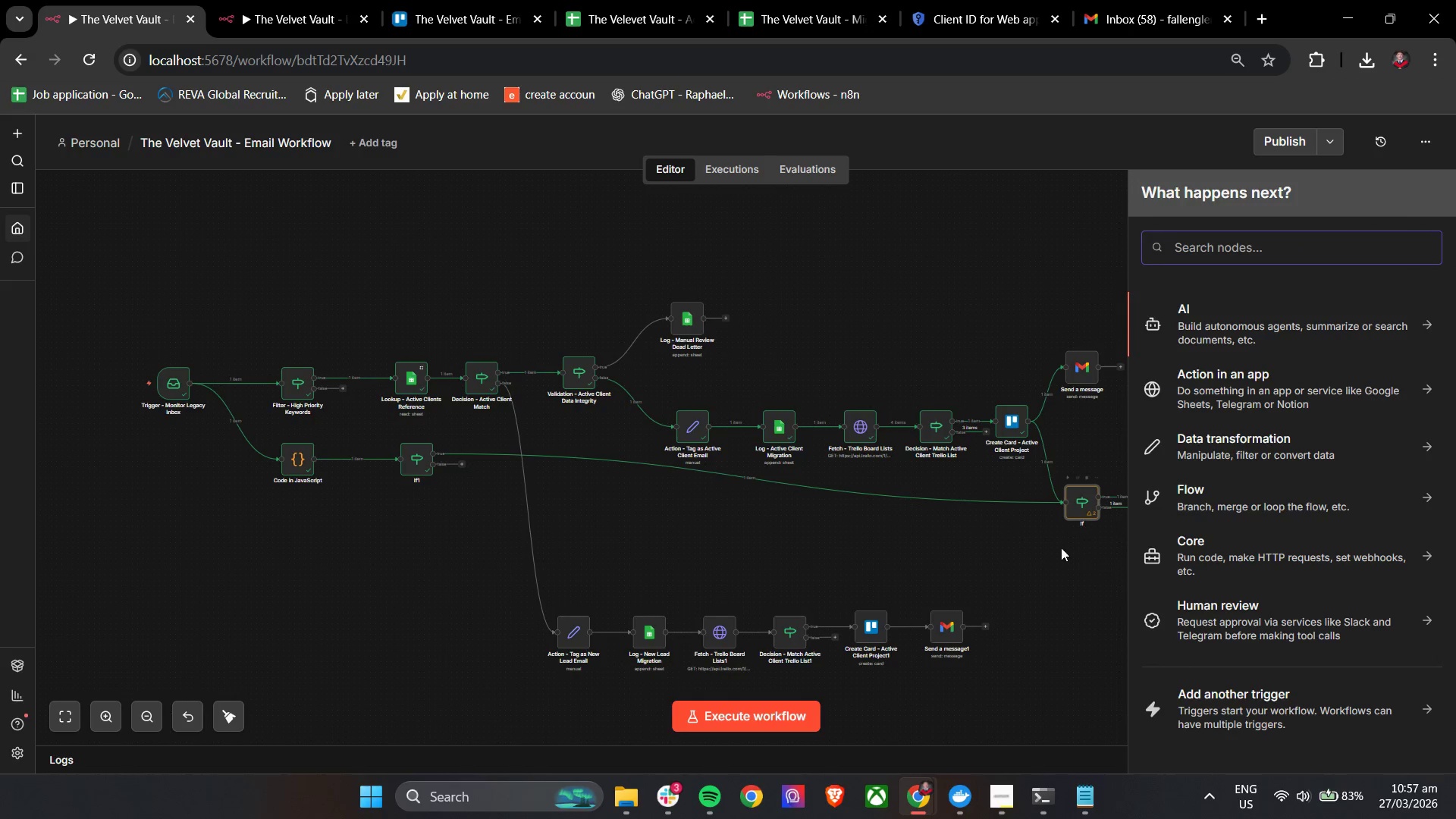 
left_click([1066, 579])
 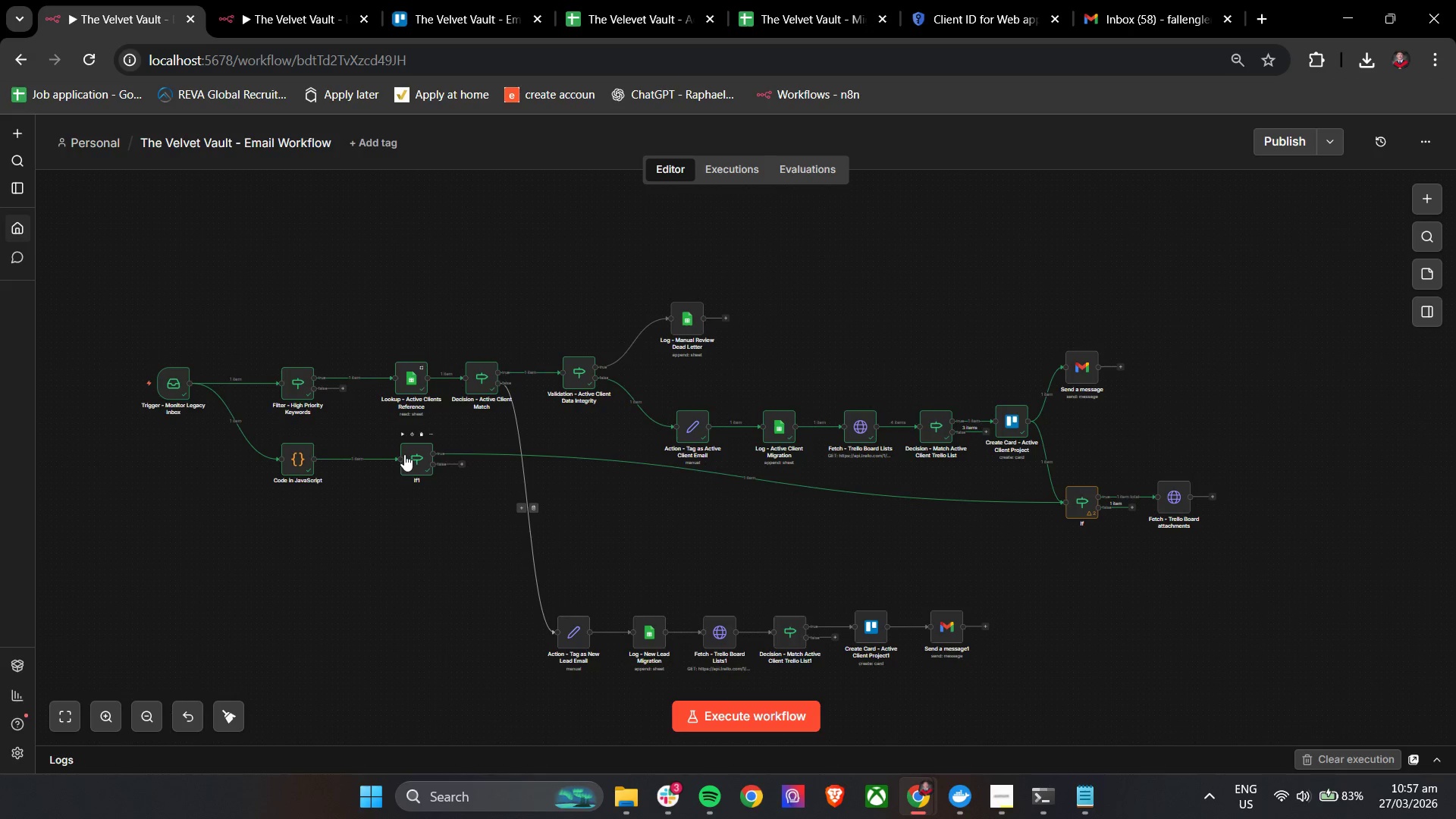 
double_click([404, 454])
 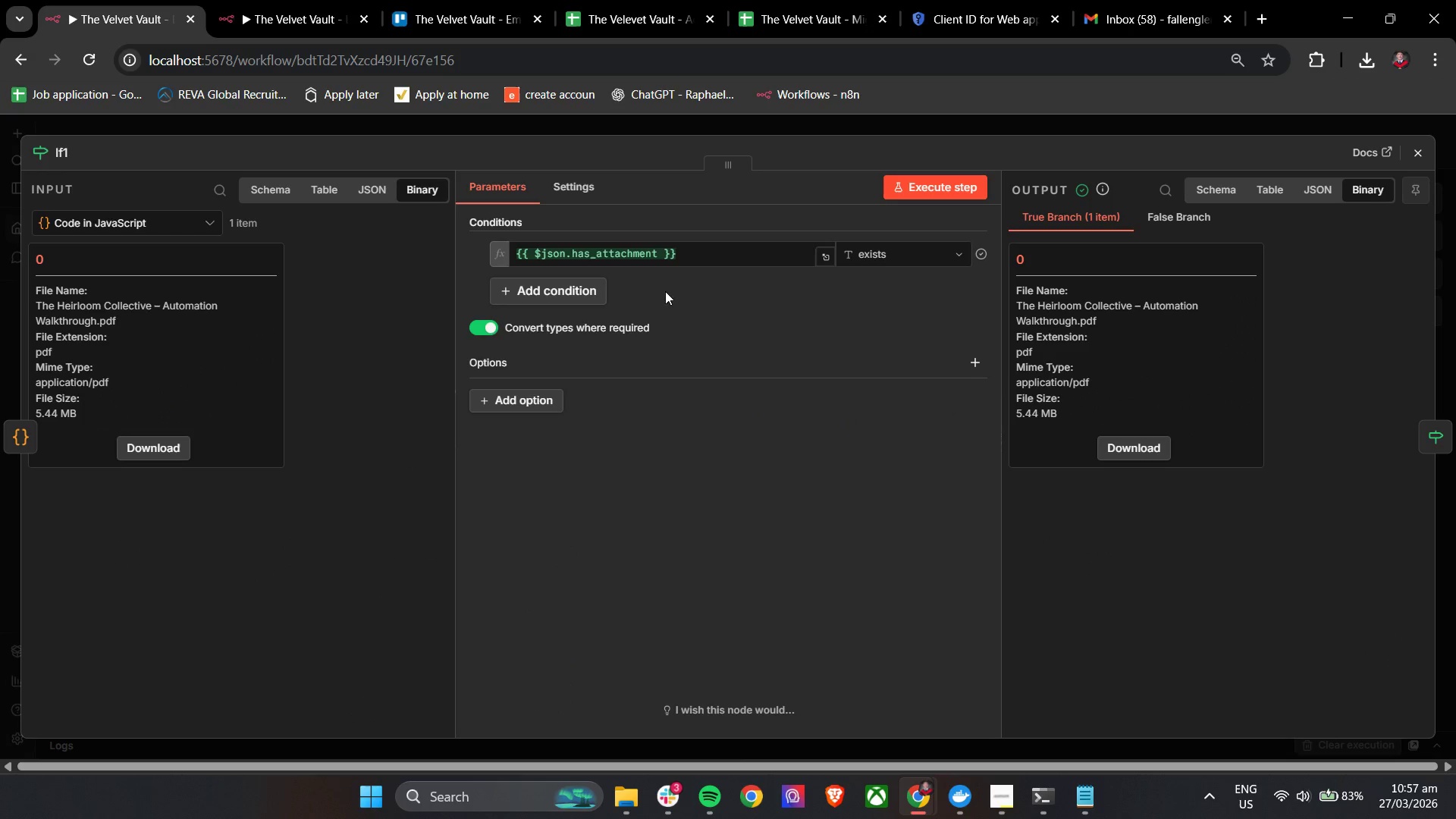 
left_click([722, 253])
 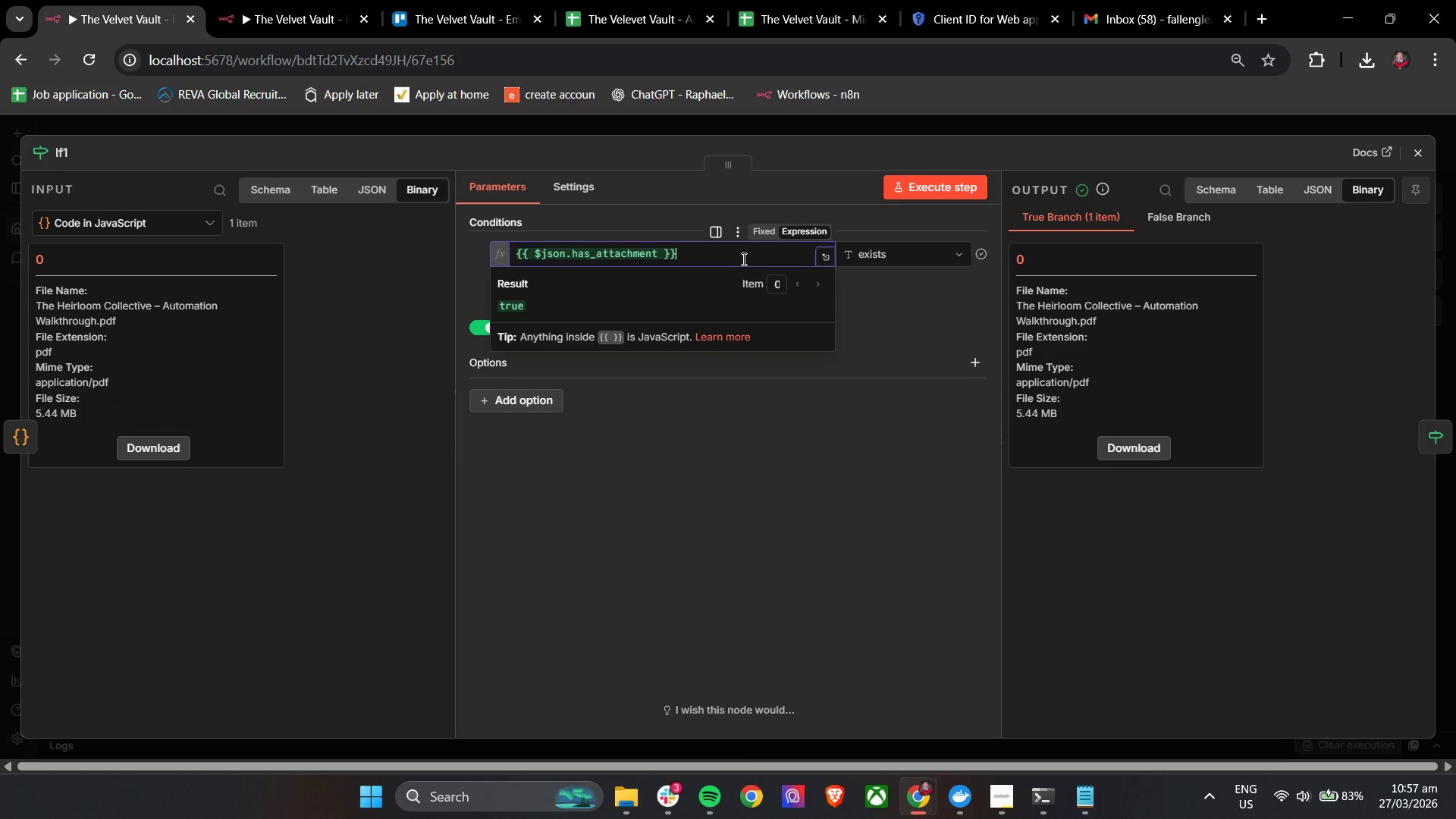 
left_click_drag(start_coordinate=[735, 254], to_coordinate=[504, 256])
 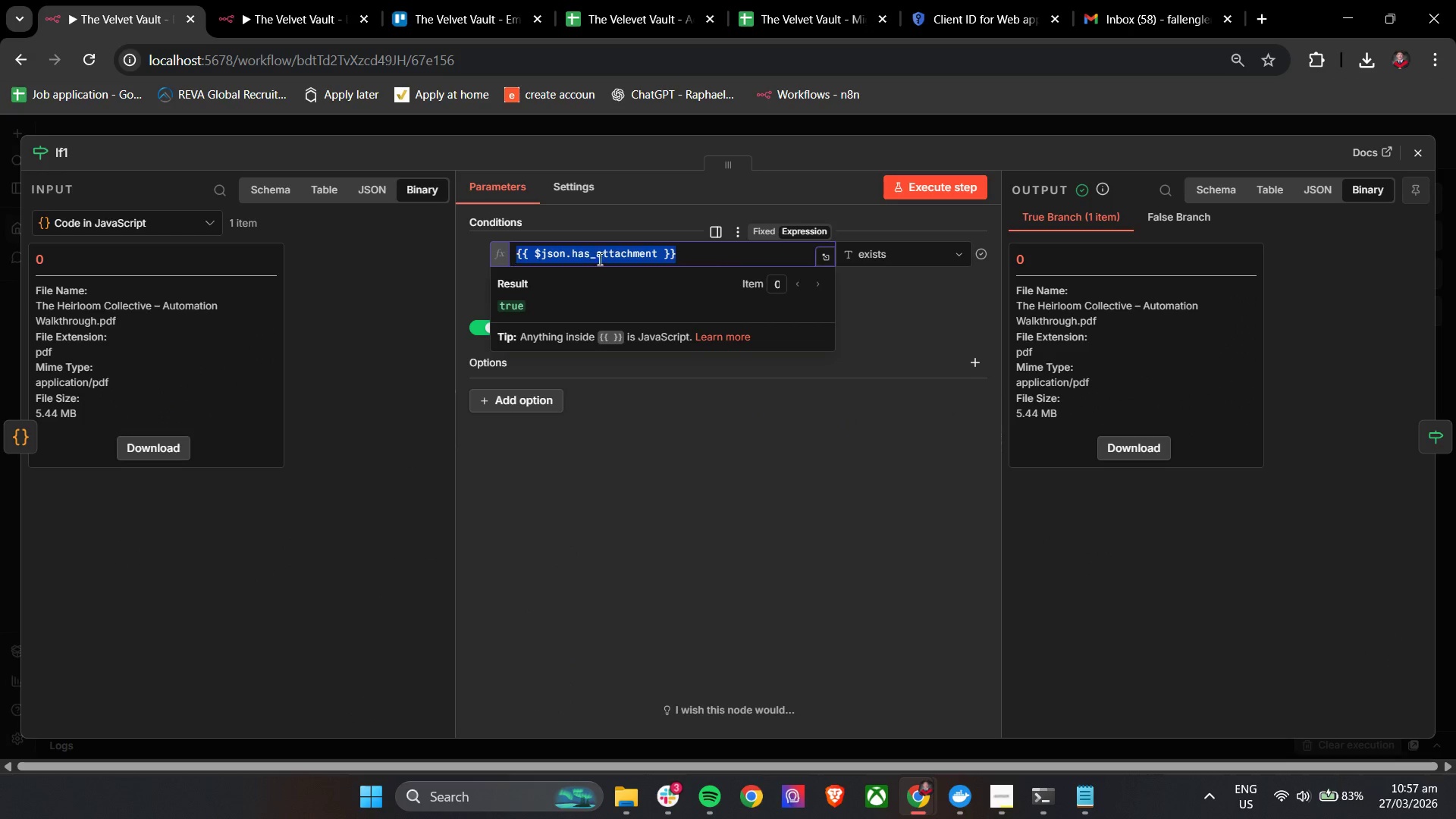 
key(Control+C)
 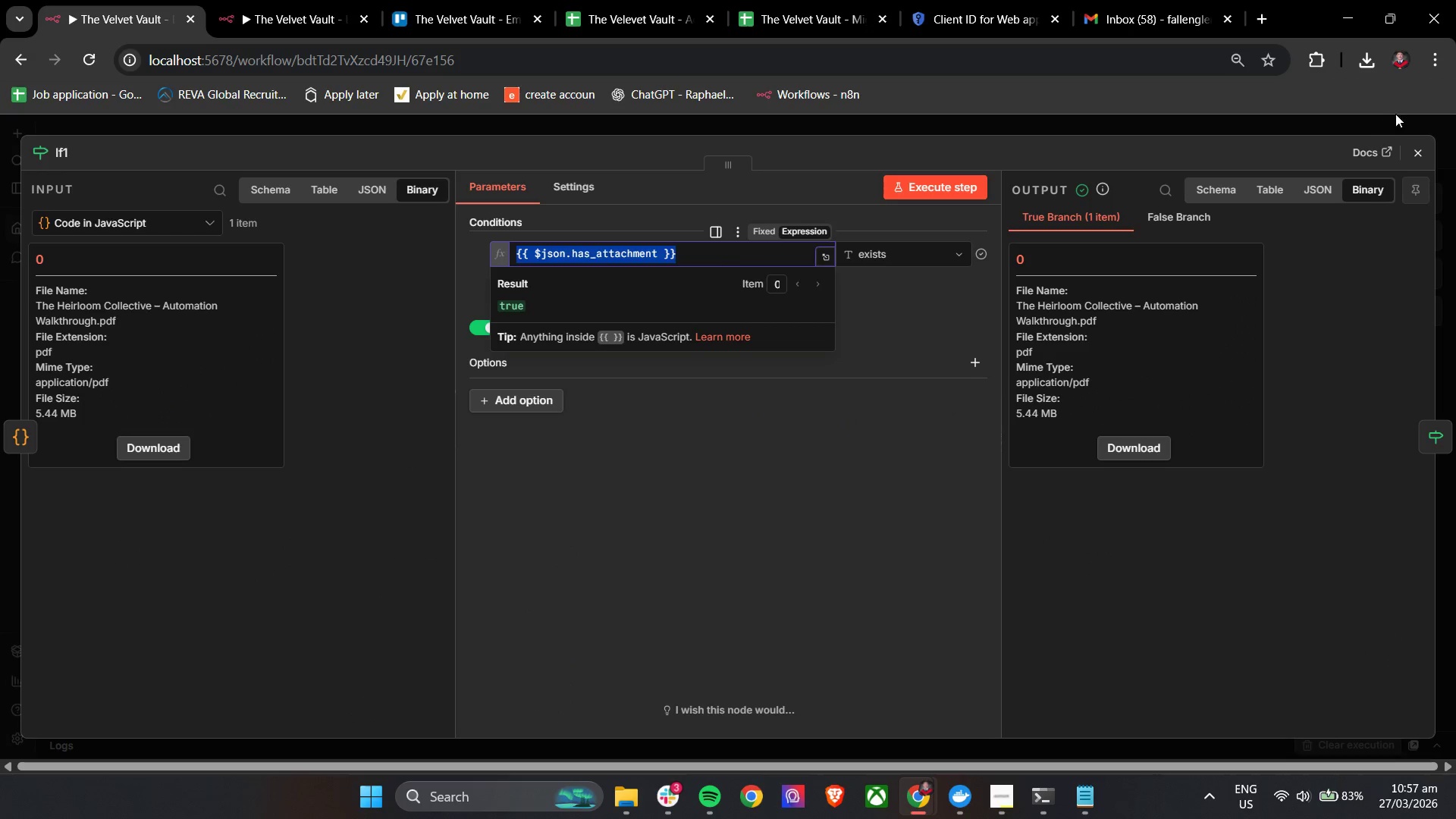 
key(Control+C)
 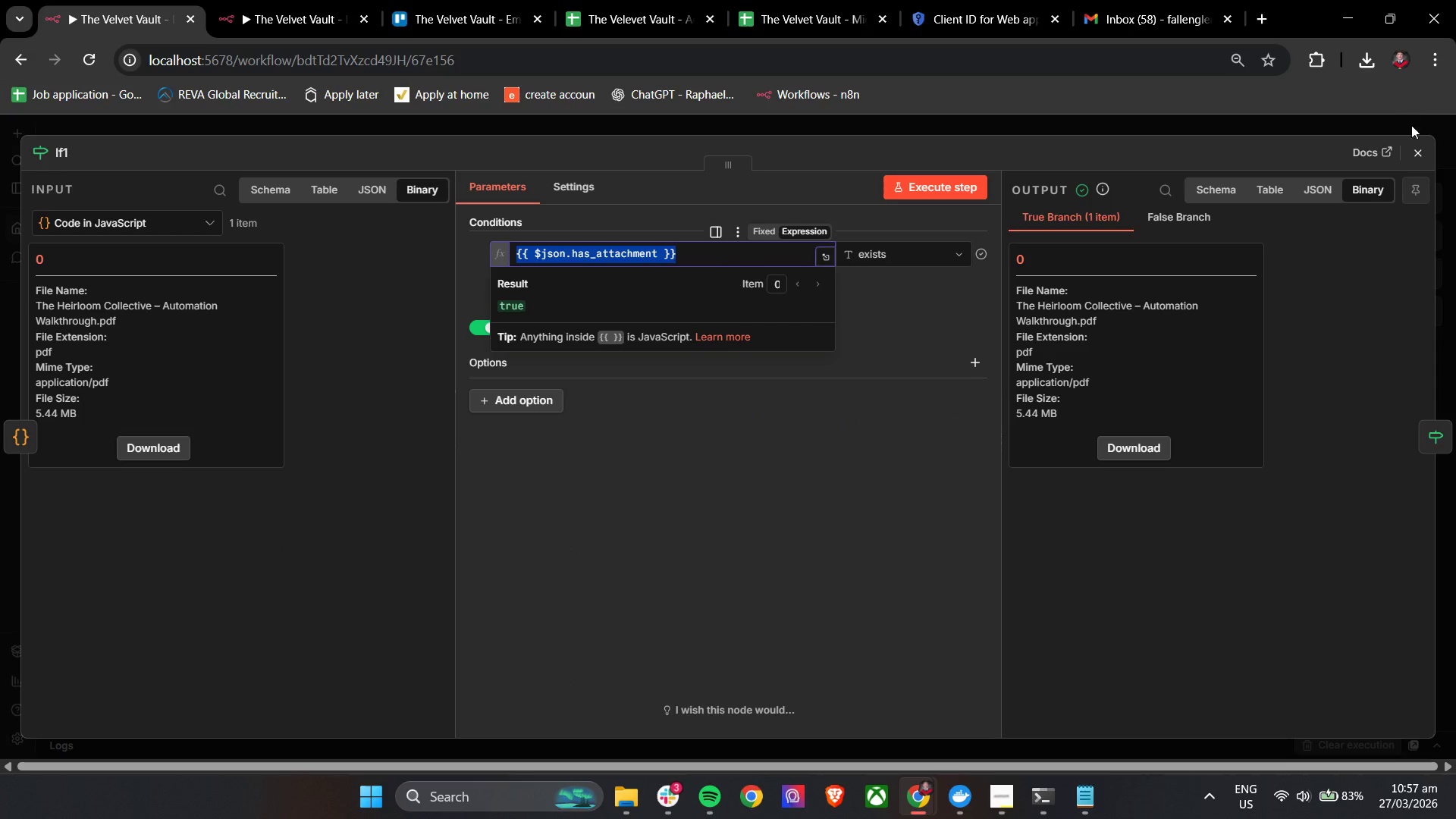 
key(Control+C)
 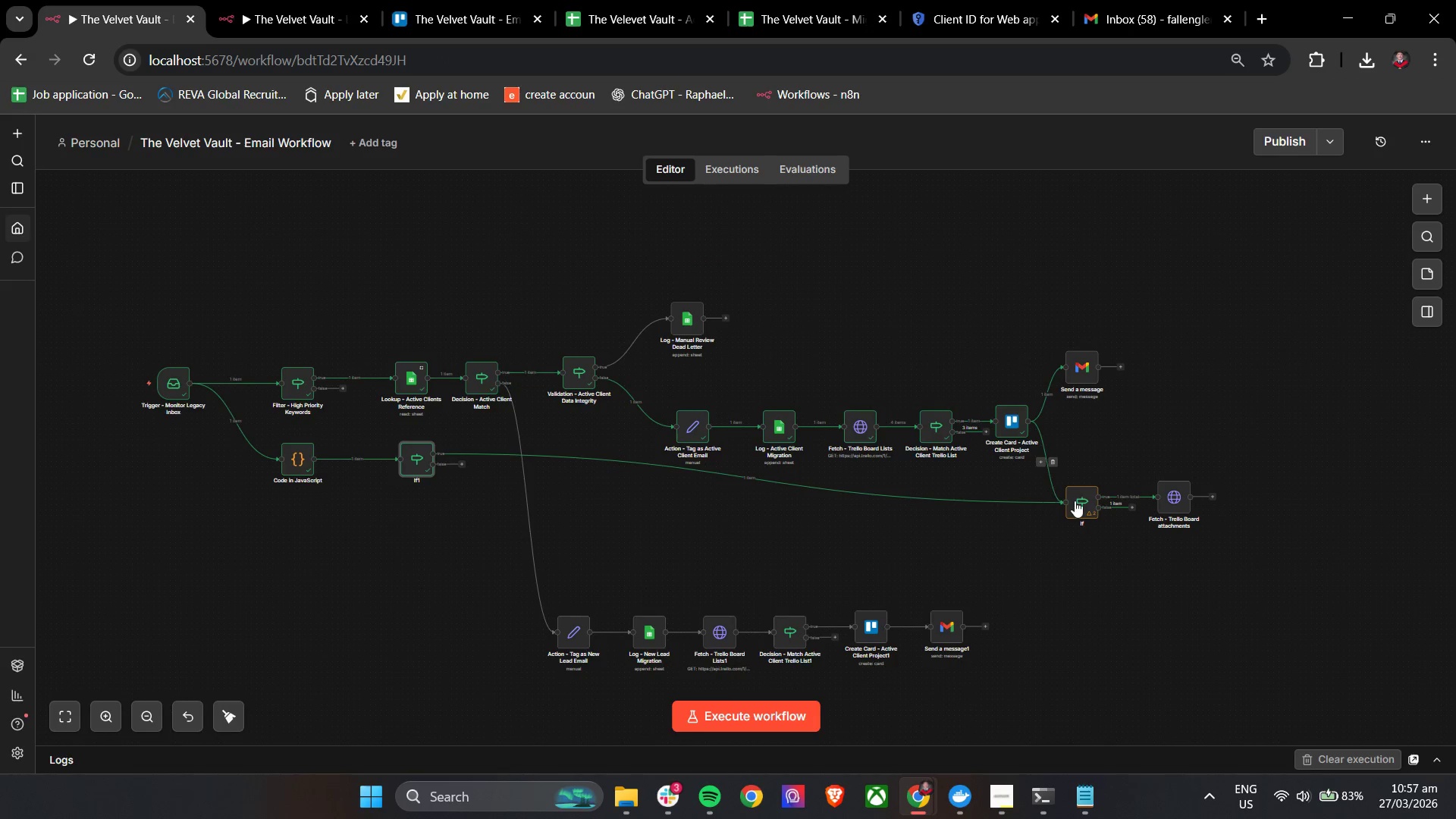 
double_click([1081, 502])
 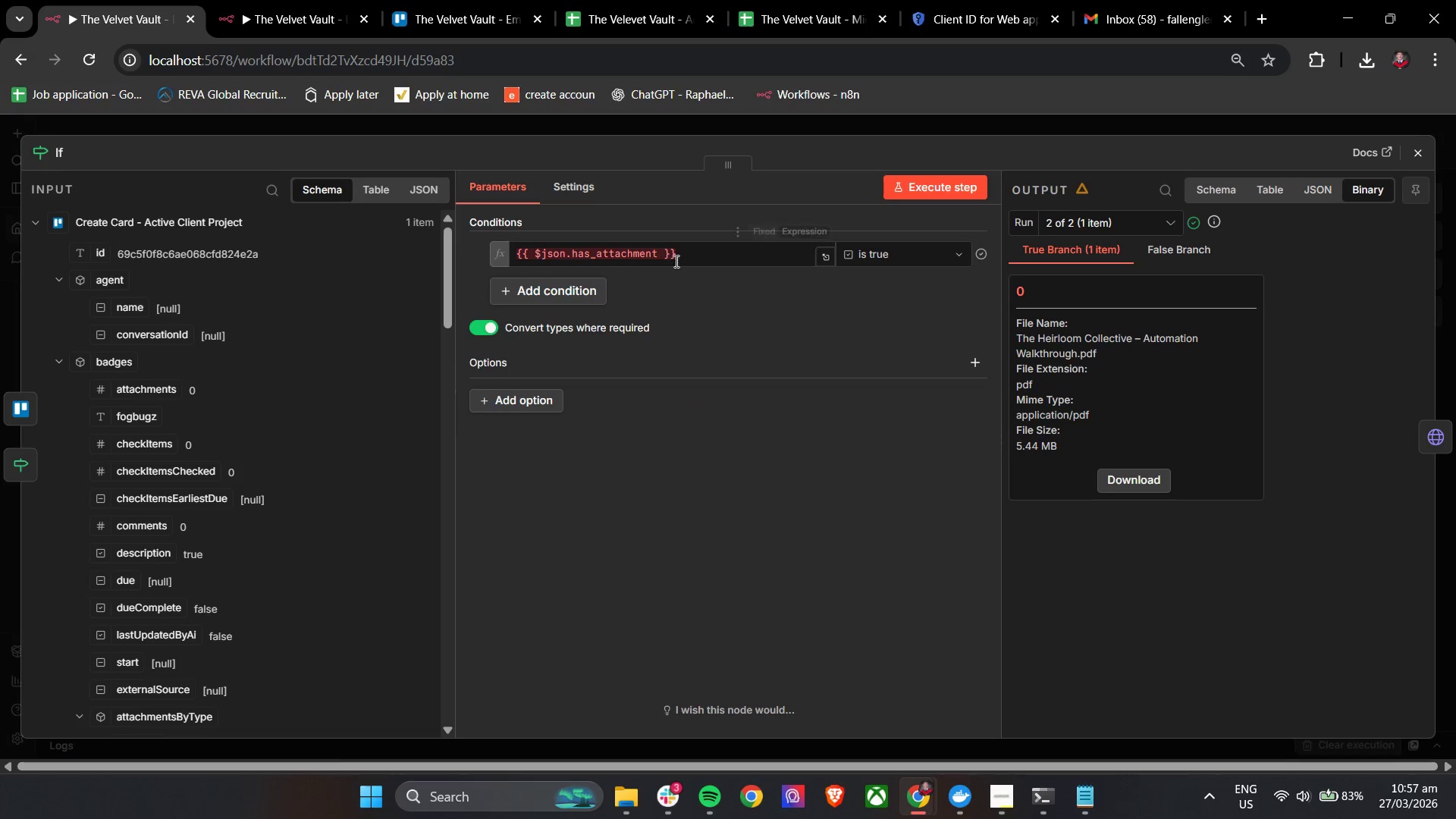 
left_click([695, 259])
 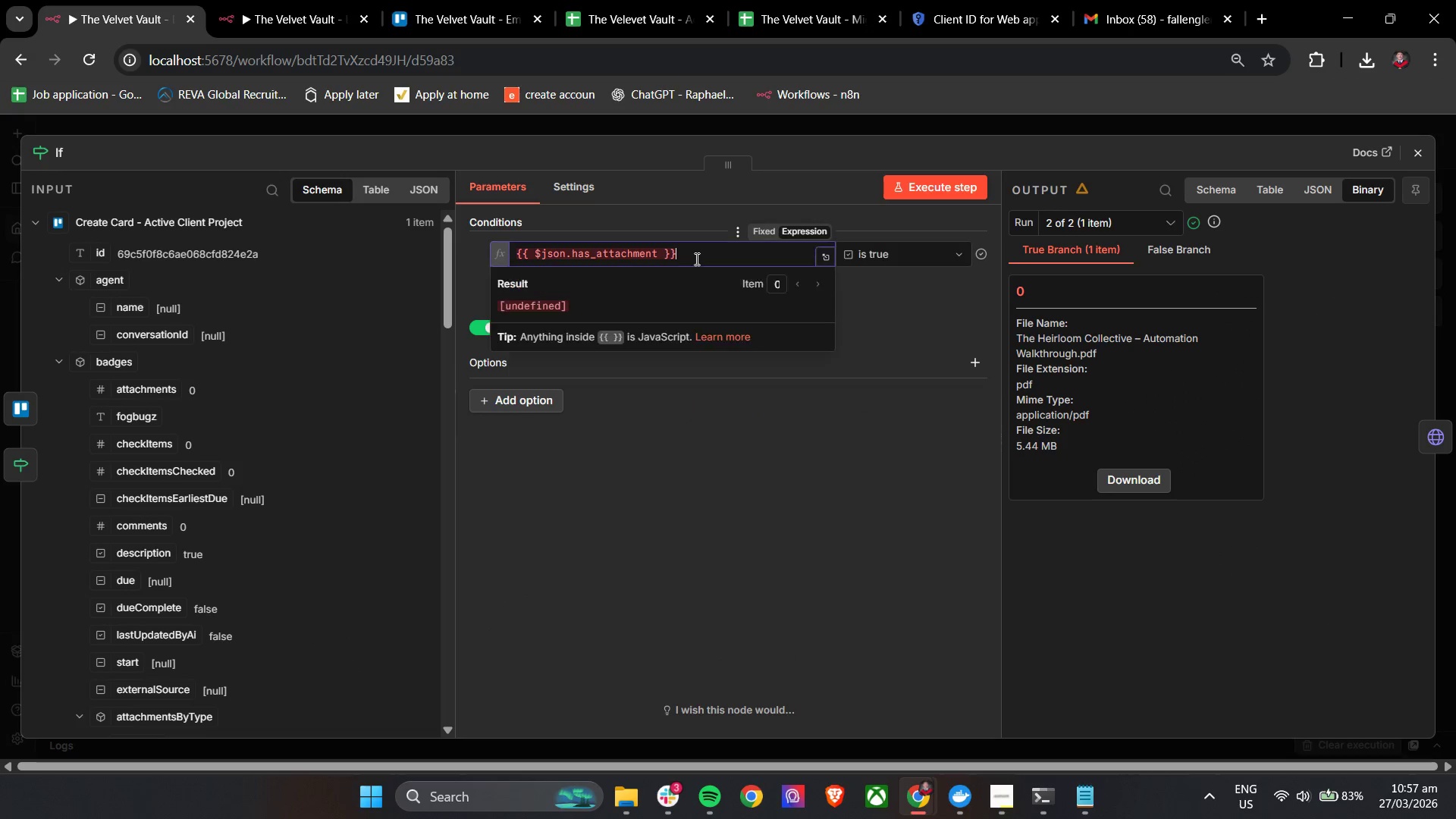 
key(Control+A)
 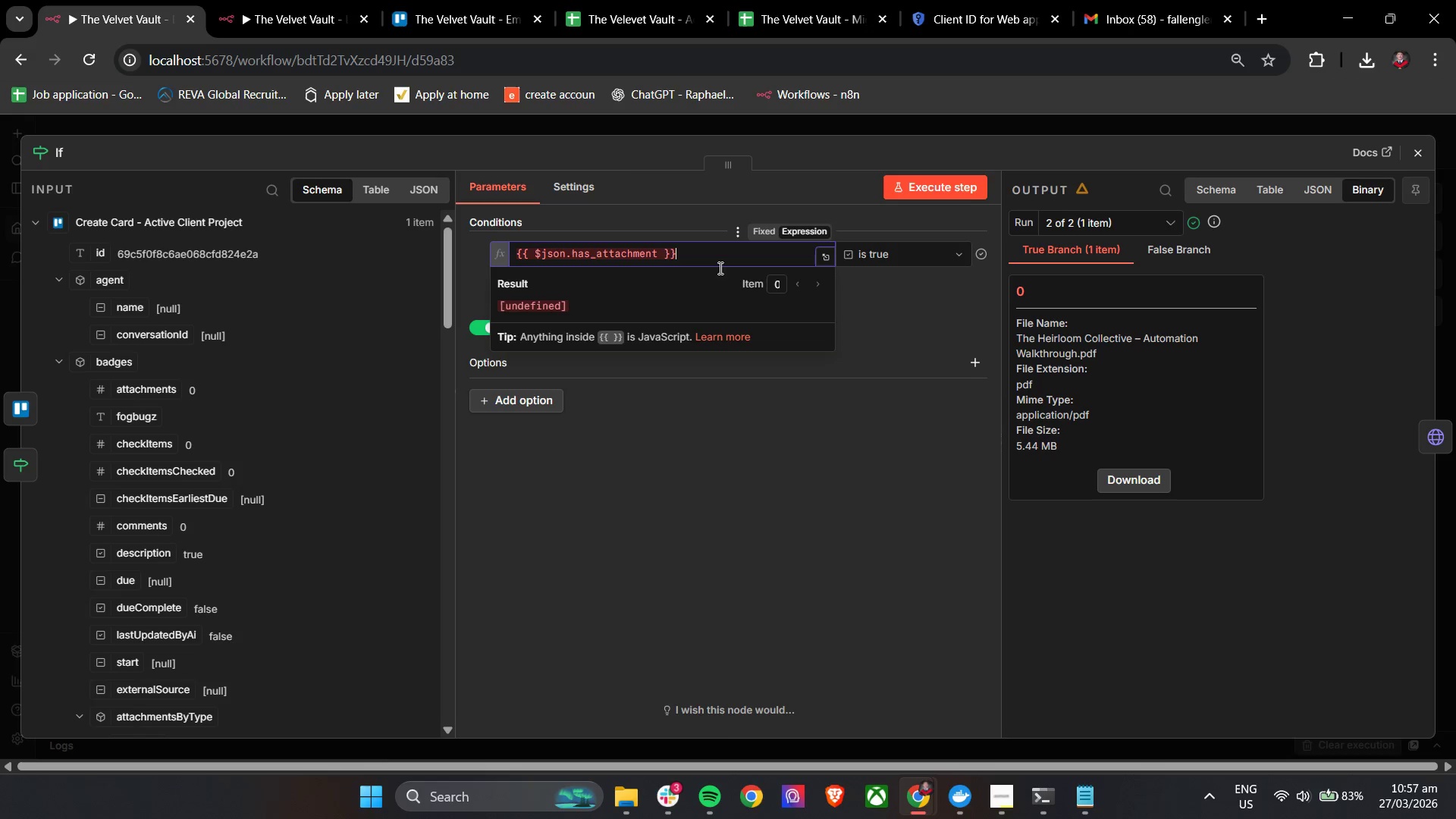 
key(Control+V)
 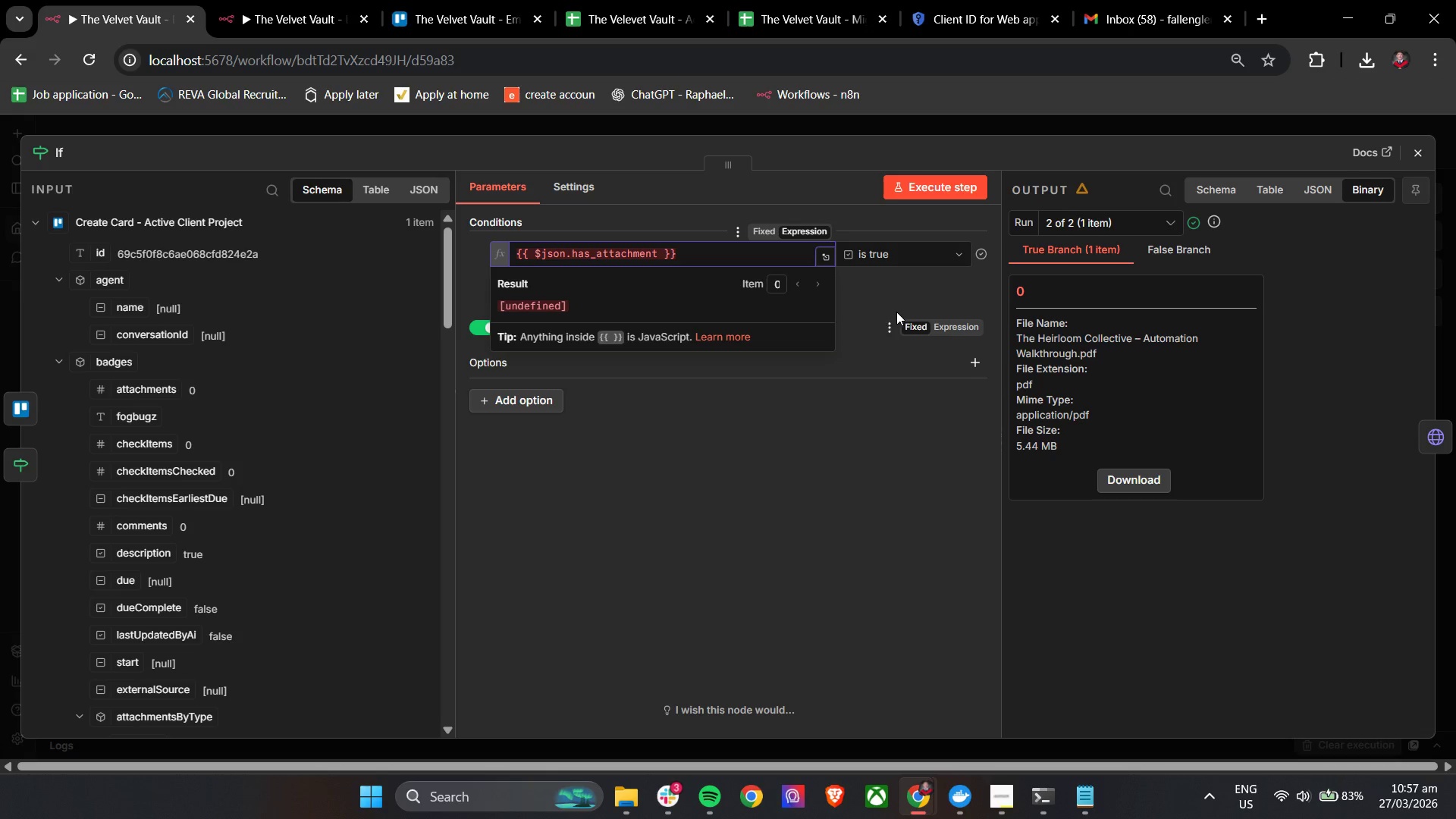 
left_click([896, 311])
 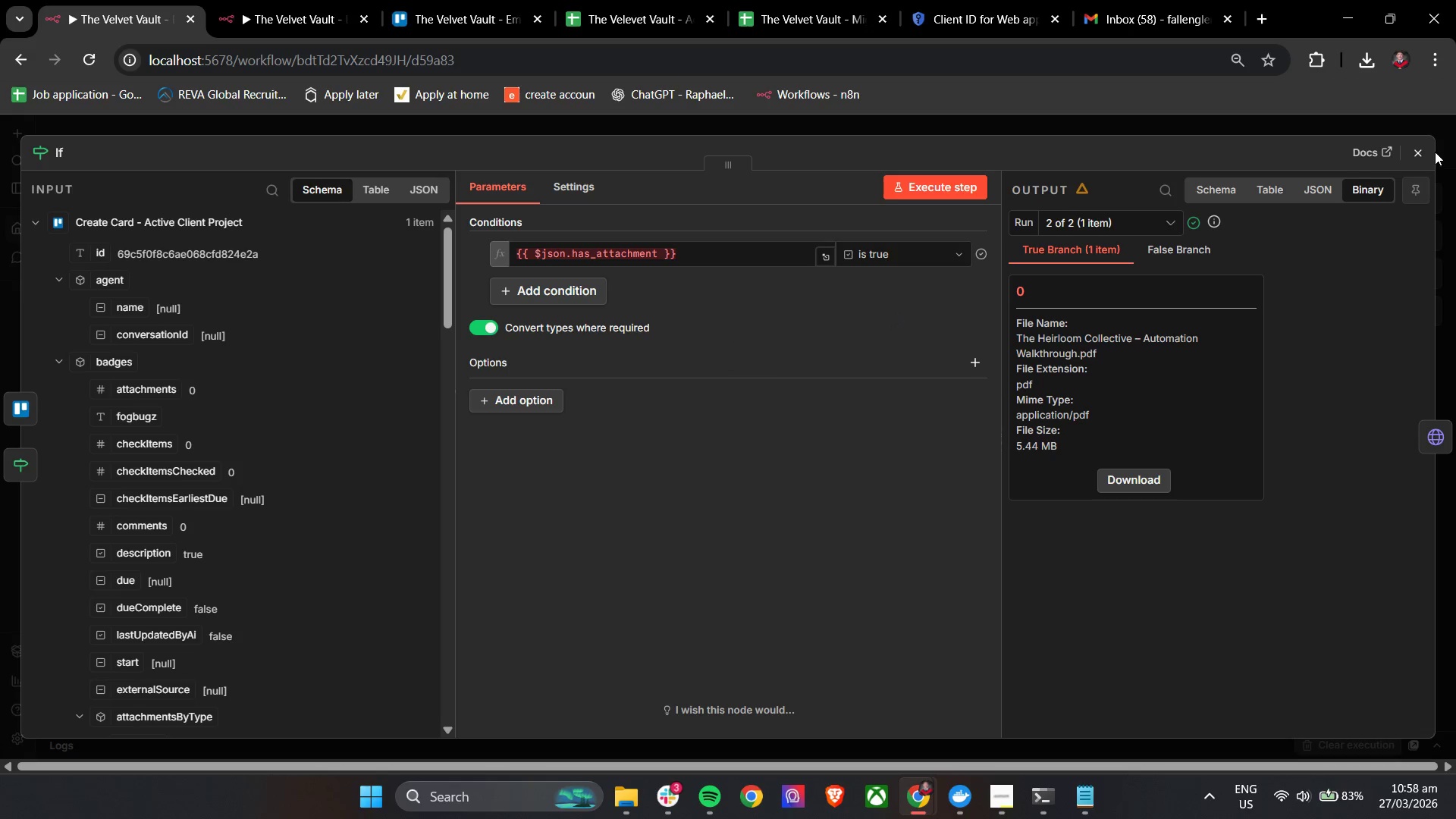 
left_click([1435, 149])
 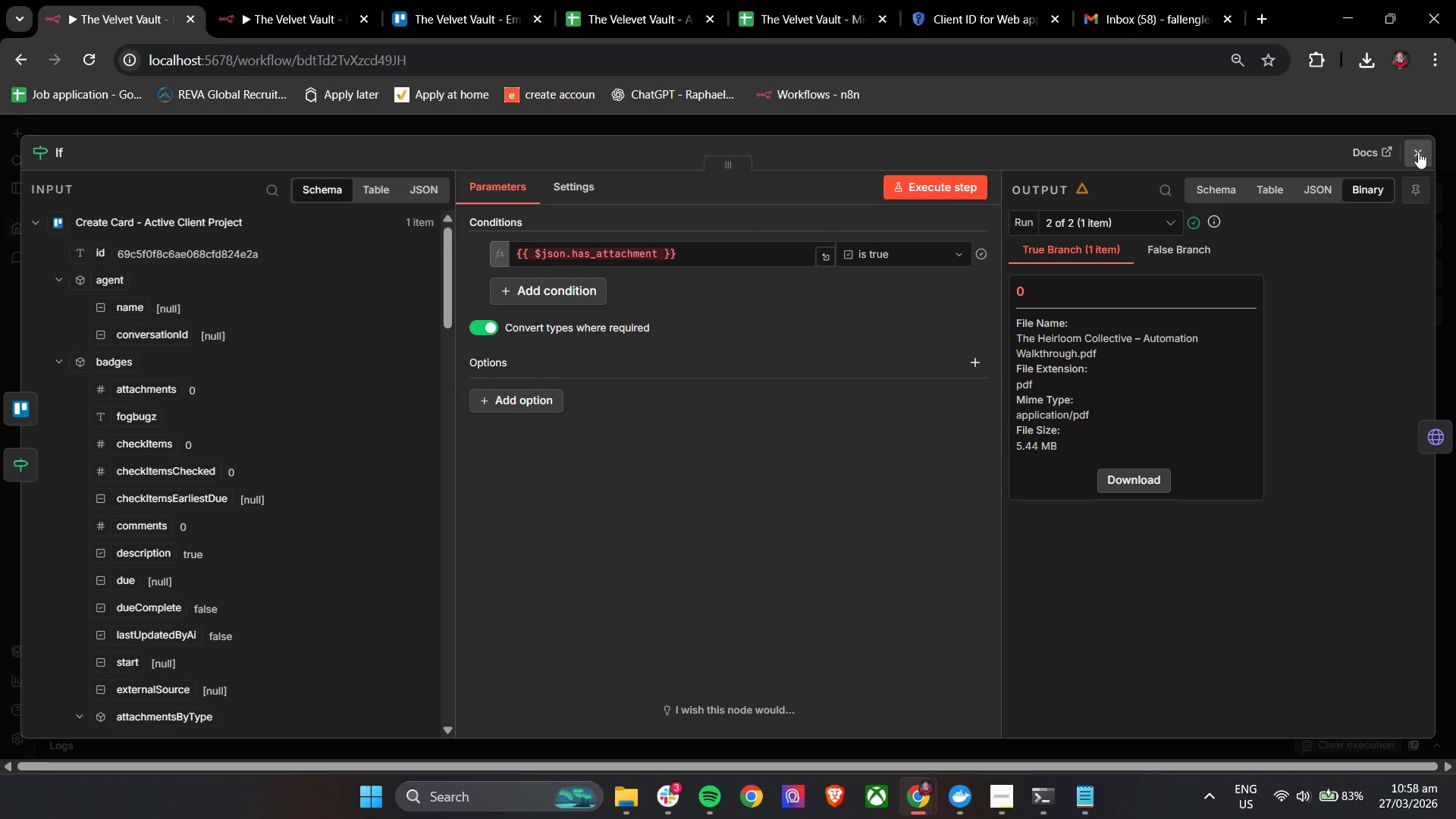 
wait(5.12)
 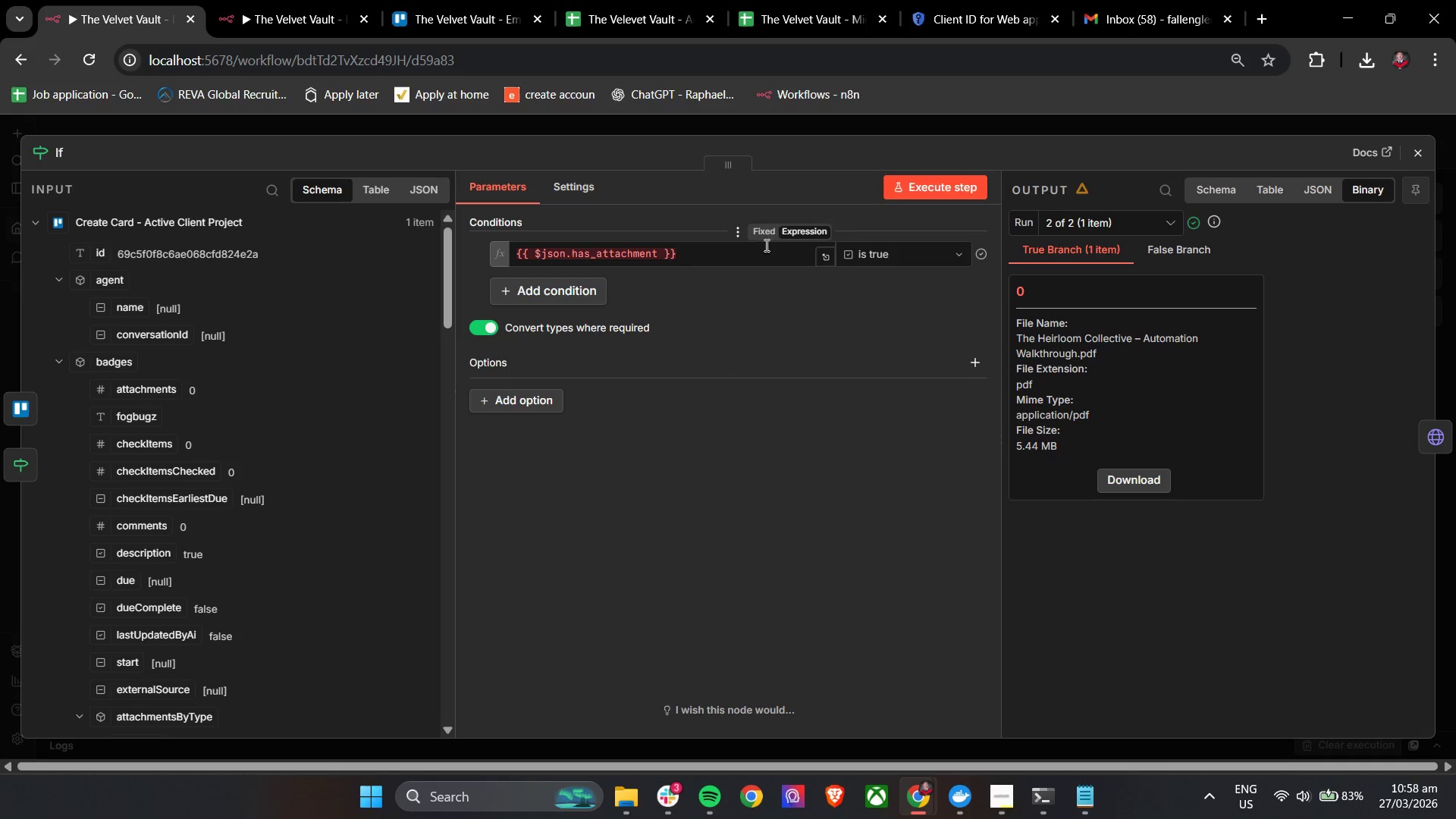 
scroll: coordinate [695, 548], scroll_direction: up, amount: 2.0
 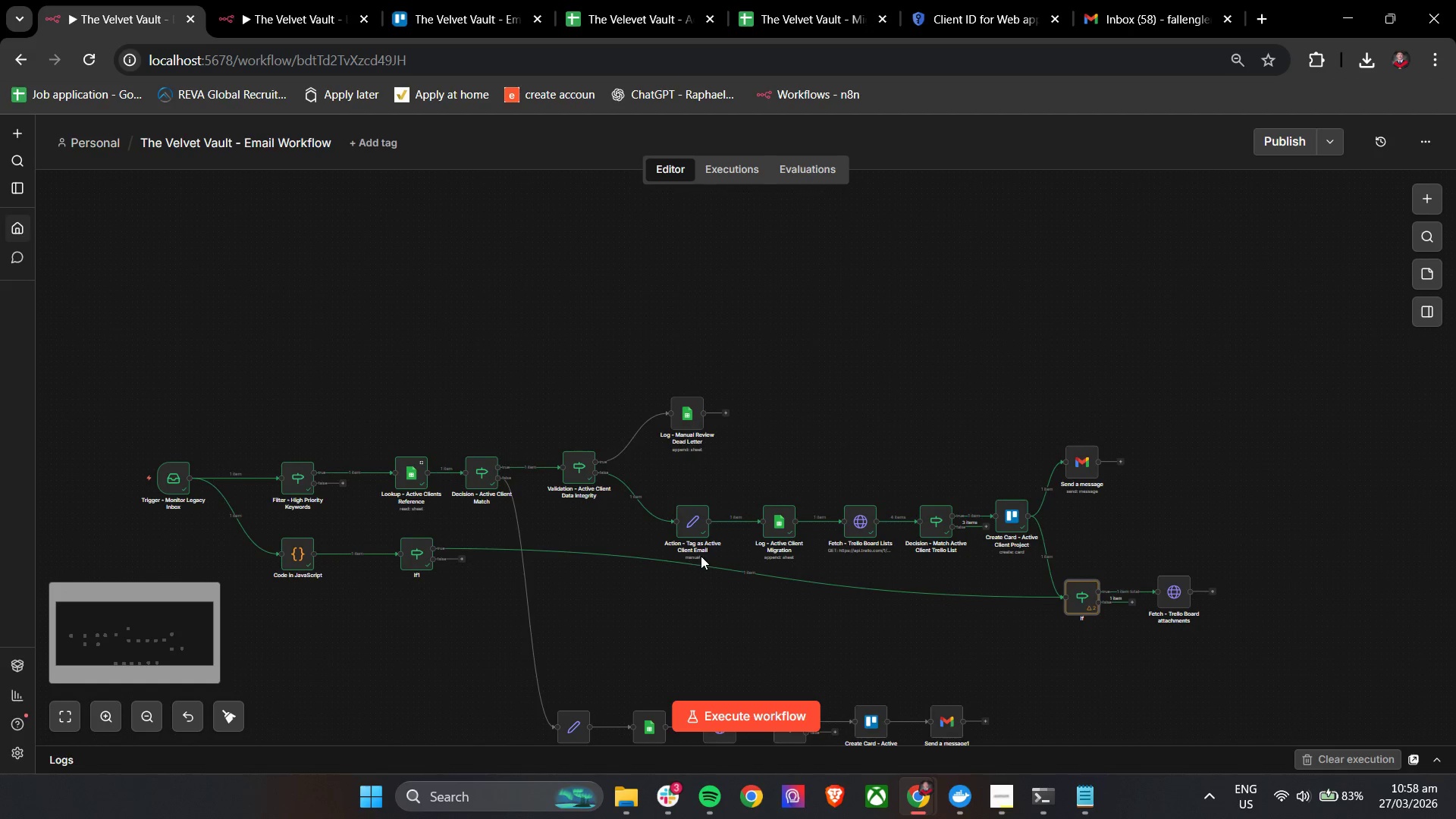 
hold_key(key=ControlLeft, duration=1.11)
scroll: coordinate [701, 584], scroll_direction: up, amount: 1.0
 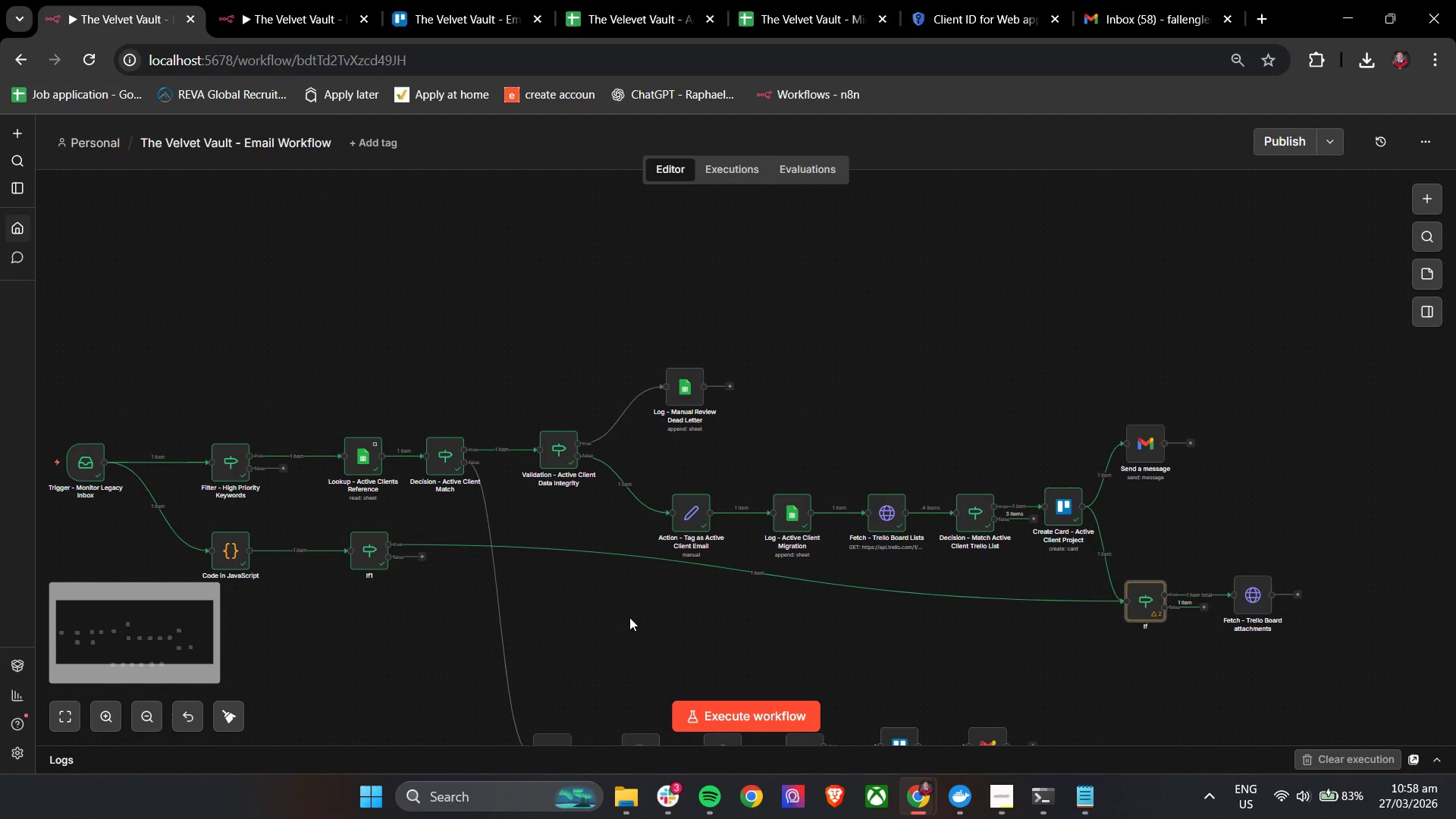 
hold_key(key=ControlLeft, duration=0.61)
left_click_drag(start_coordinate=[609, 617], to_coordinate=[655, 598])
 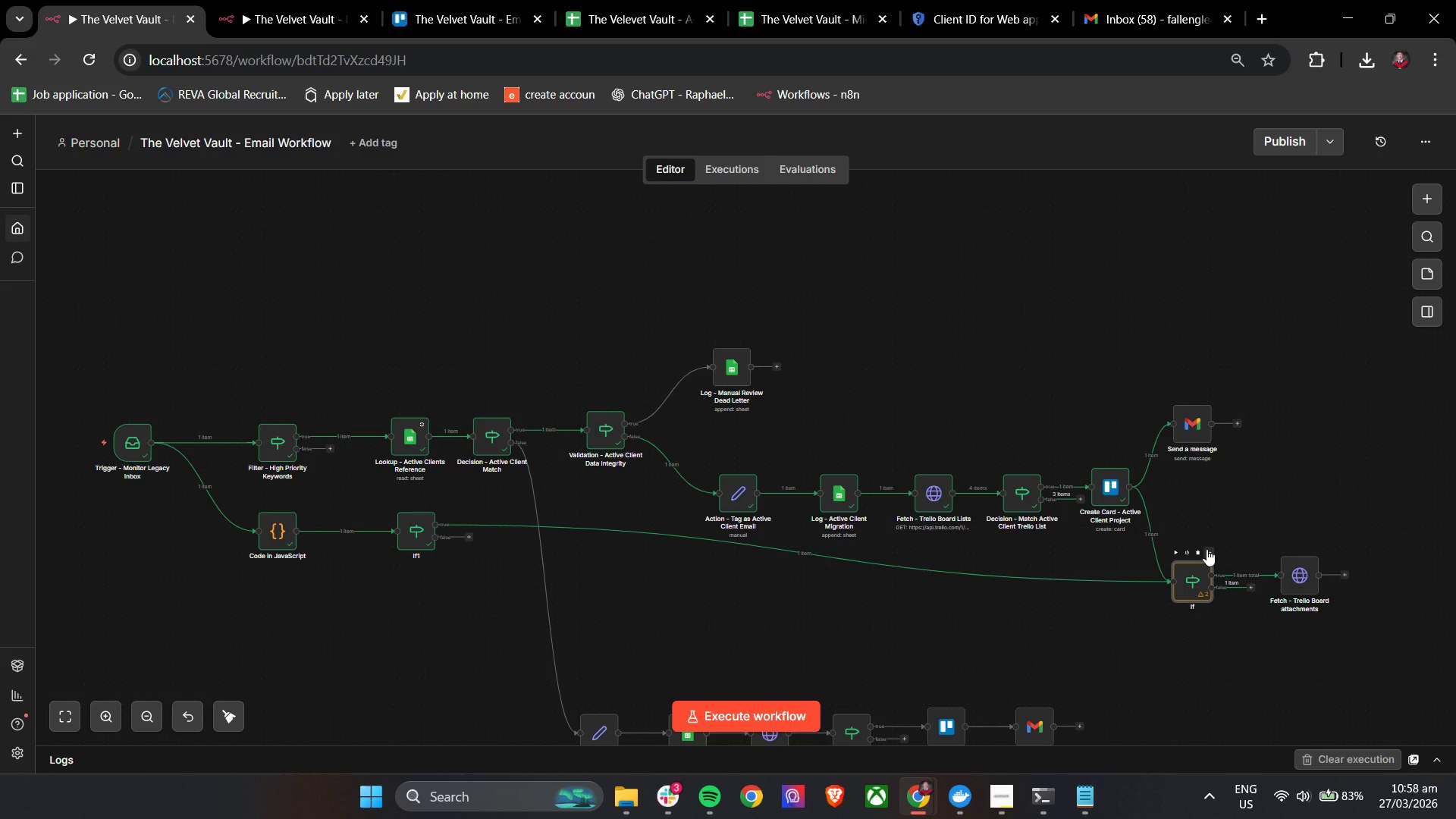 
wait(28.61)
 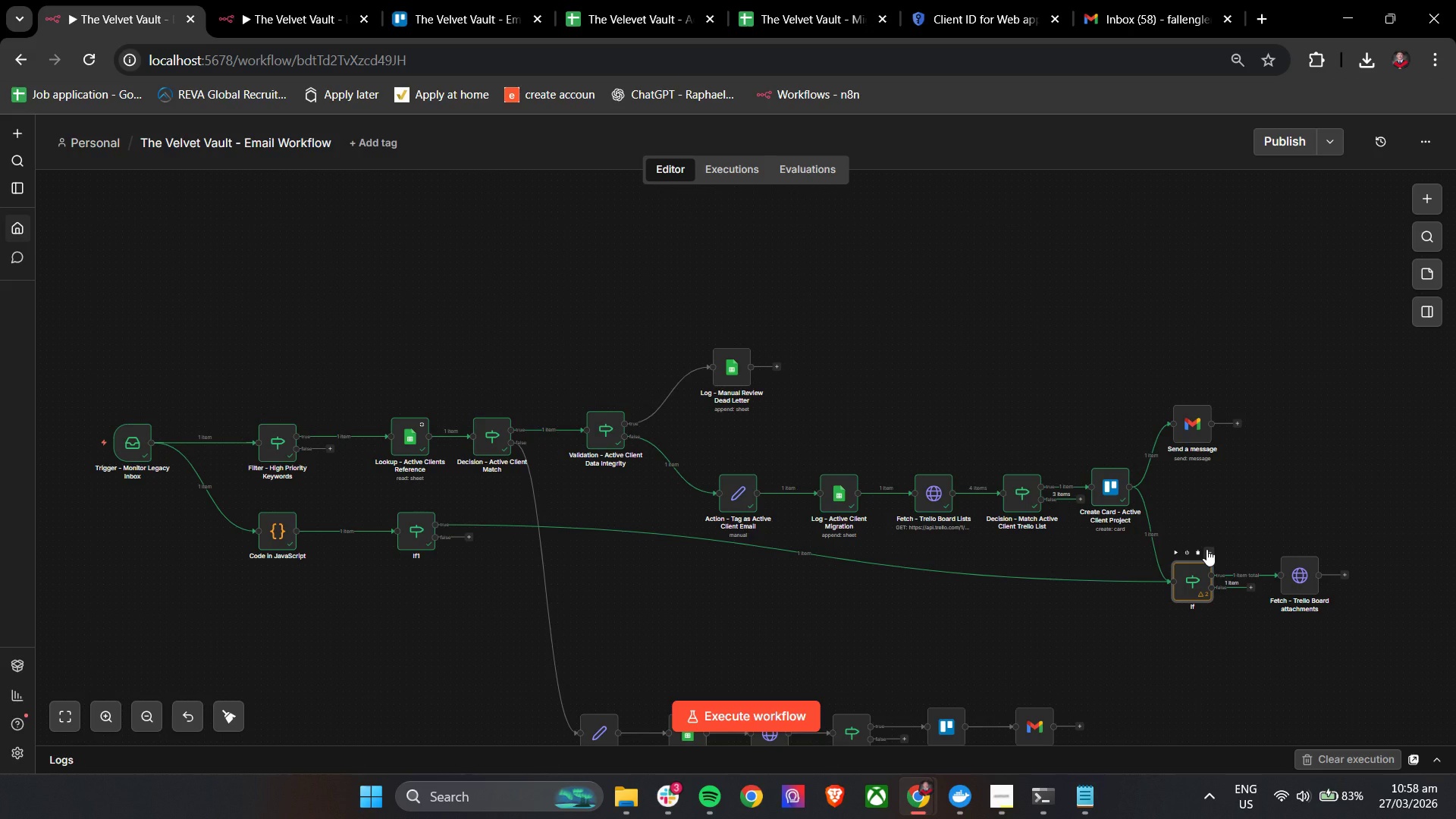 
left_click([1195, 584])
 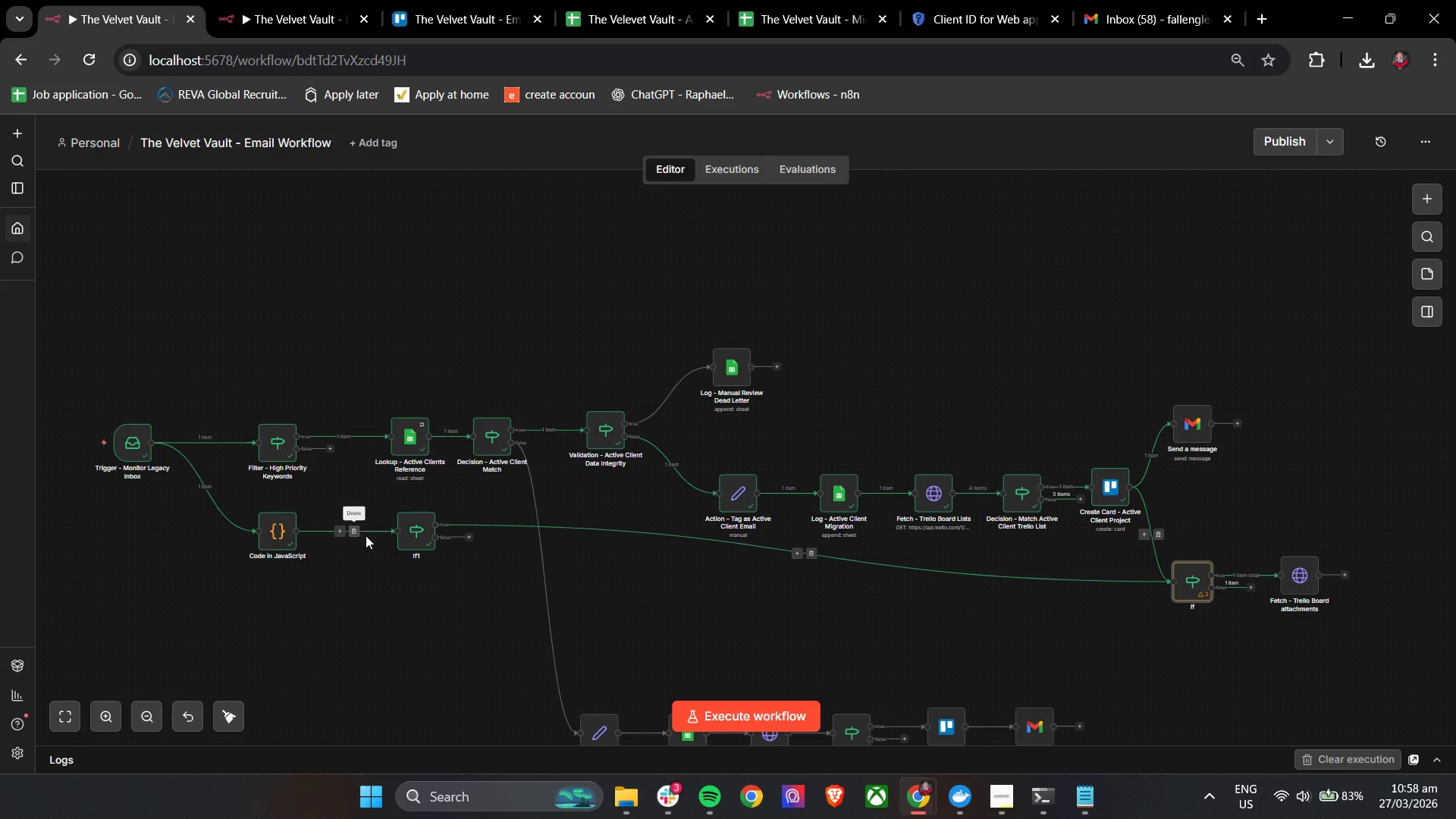 
left_click_drag(start_coordinate=[422, 529], to_coordinate=[1017, 610])
 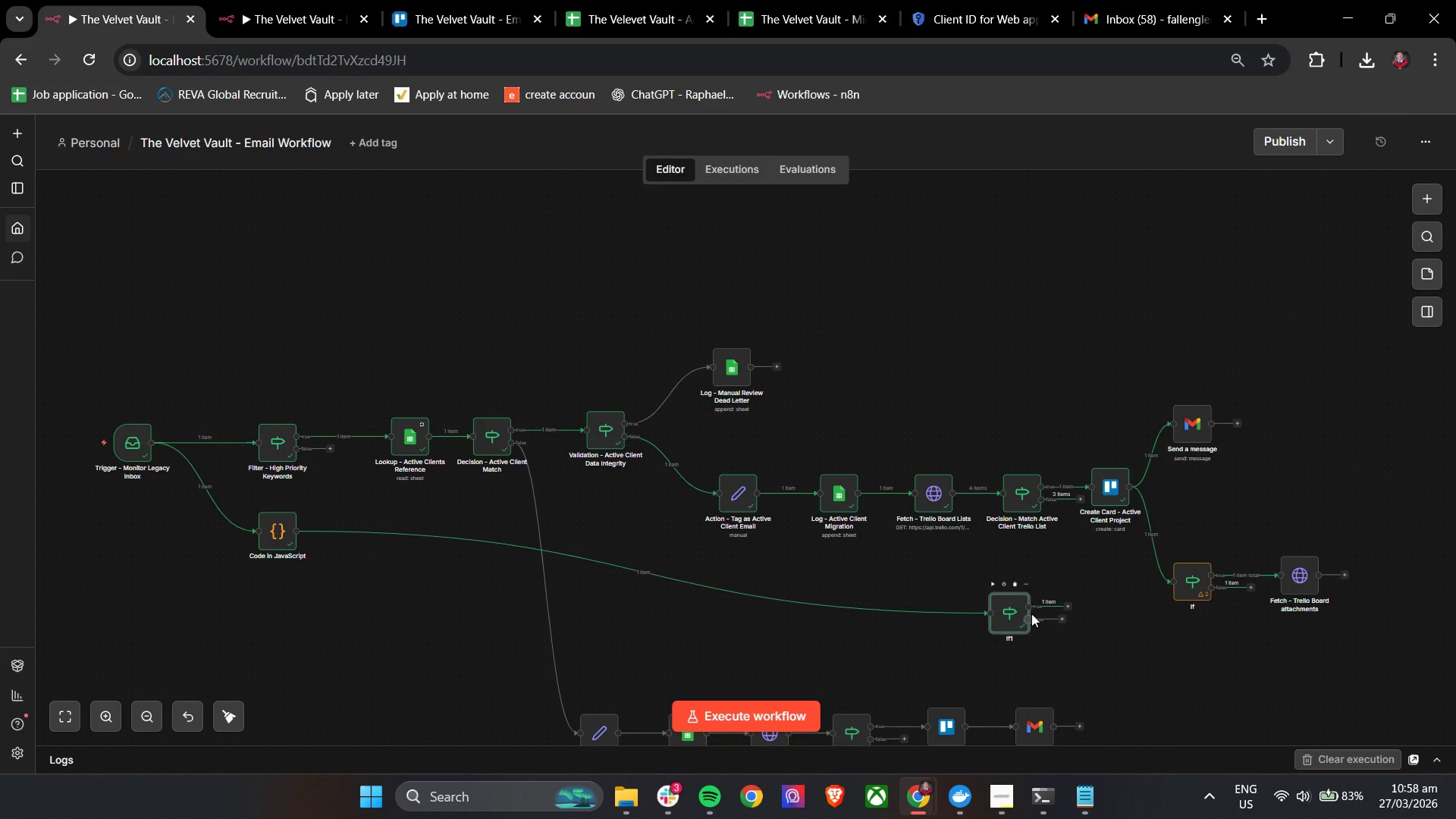 
left_click_drag(start_coordinate=[1069, 608], to_coordinate=[1291, 592])
 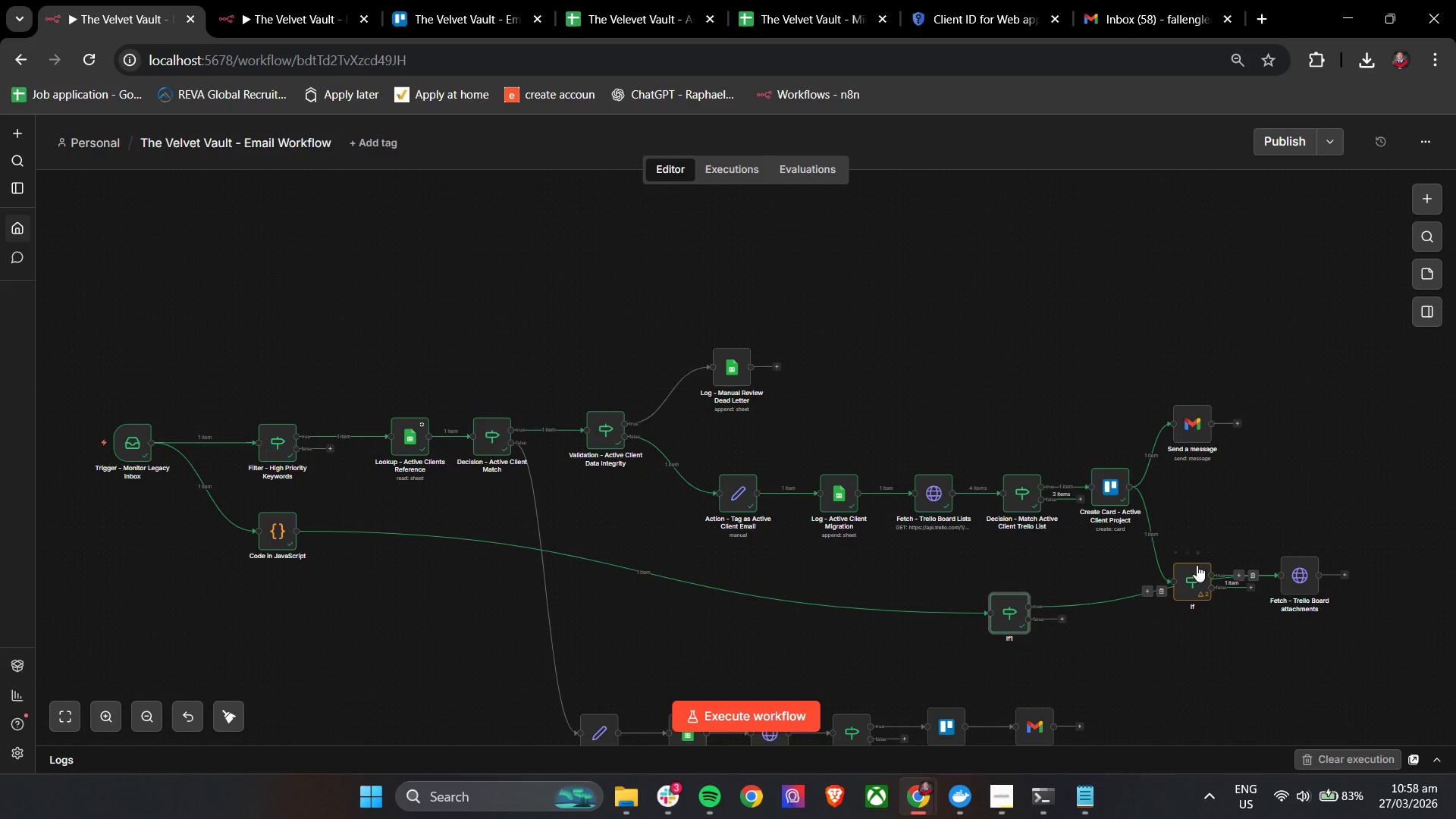 
left_click_drag(start_coordinate=[1190, 576], to_coordinate=[1186, 515])
 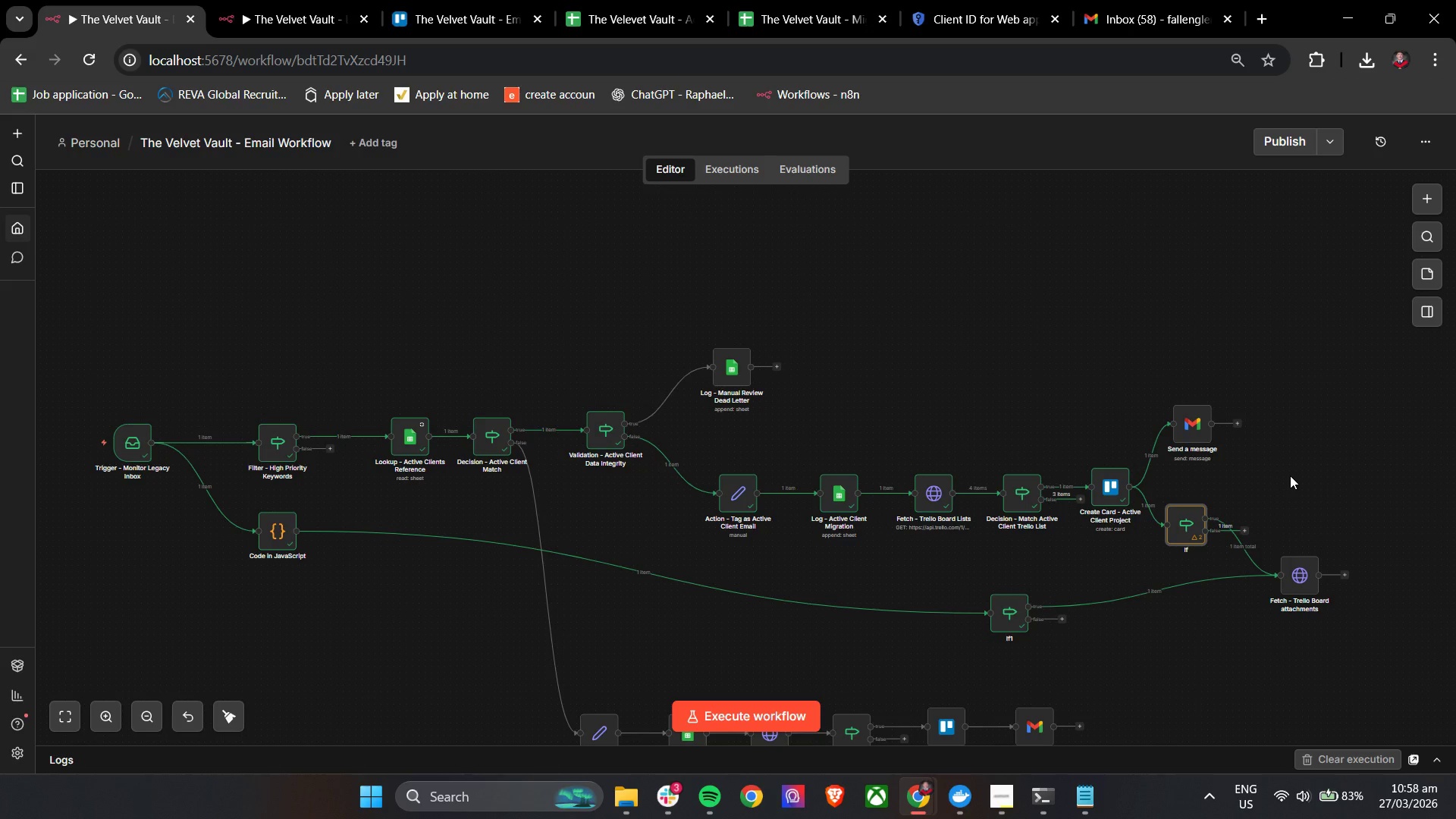 
wait(5.66)
 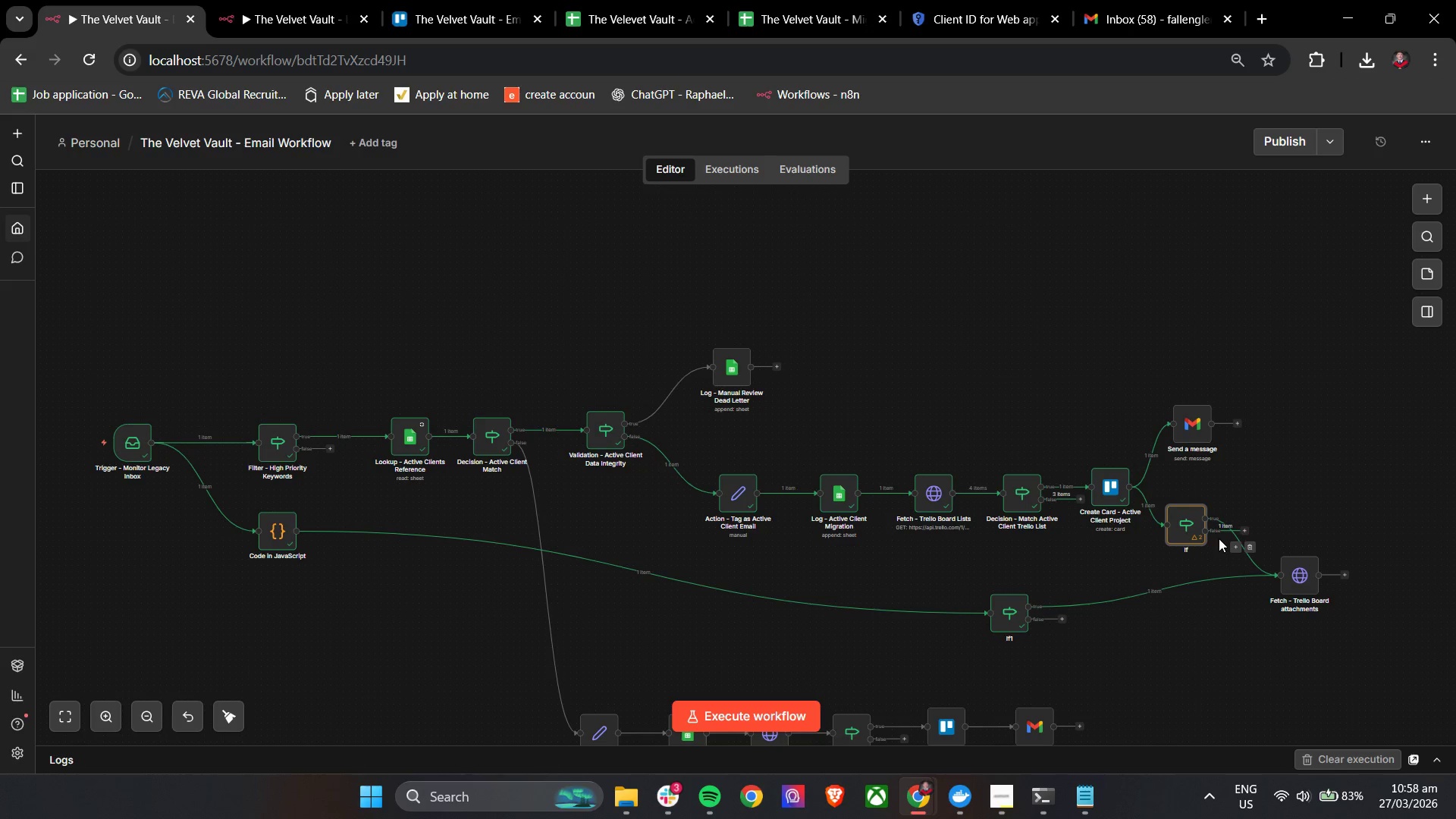 
left_click_drag(start_coordinate=[1013, 617], to_coordinate=[1188, 594])
 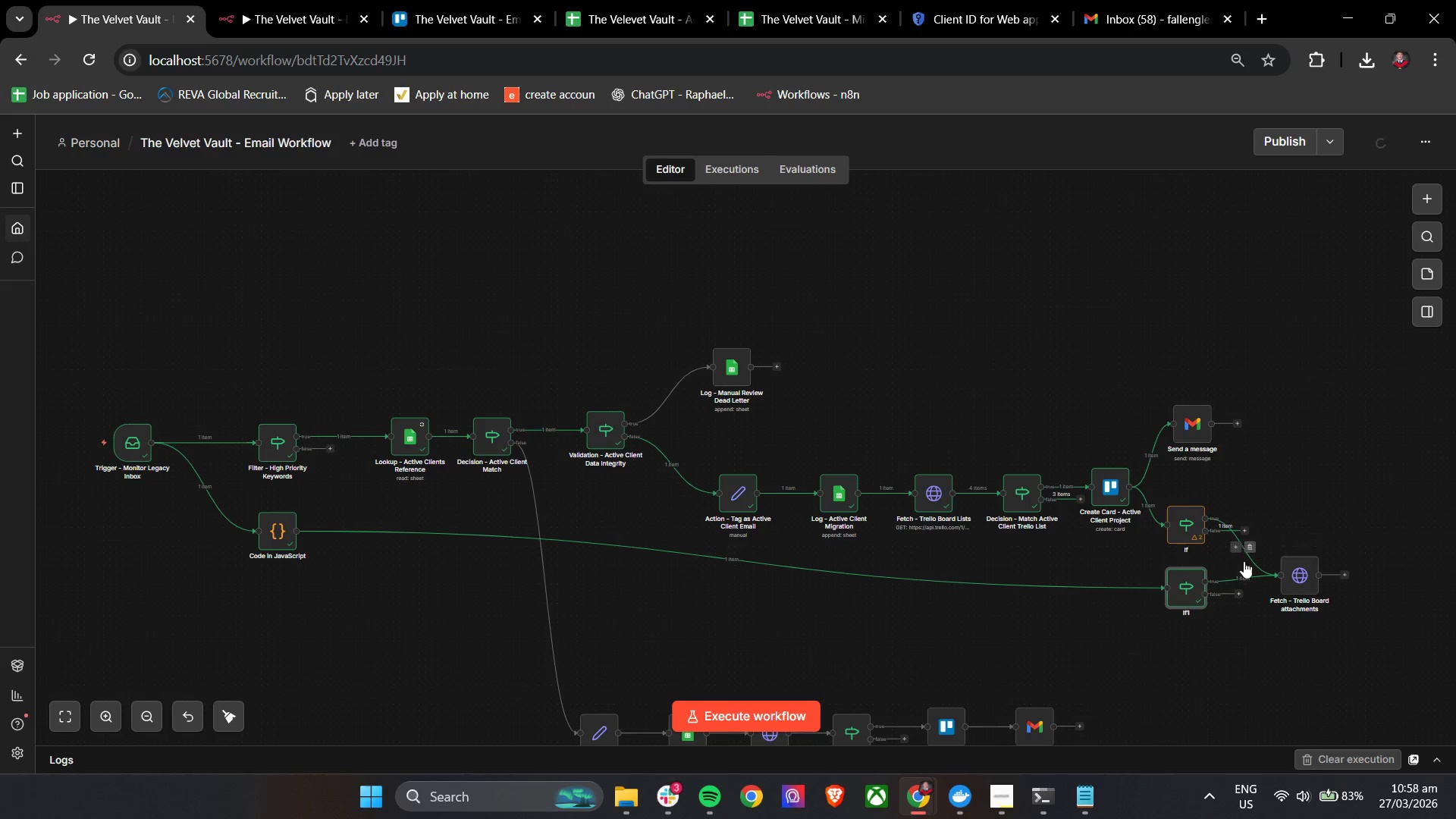 
hold_key(key=ControlLeft, duration=1.03)
scroll: coordinate [1220, 590], scroll_direction: none, amount: 0.0
 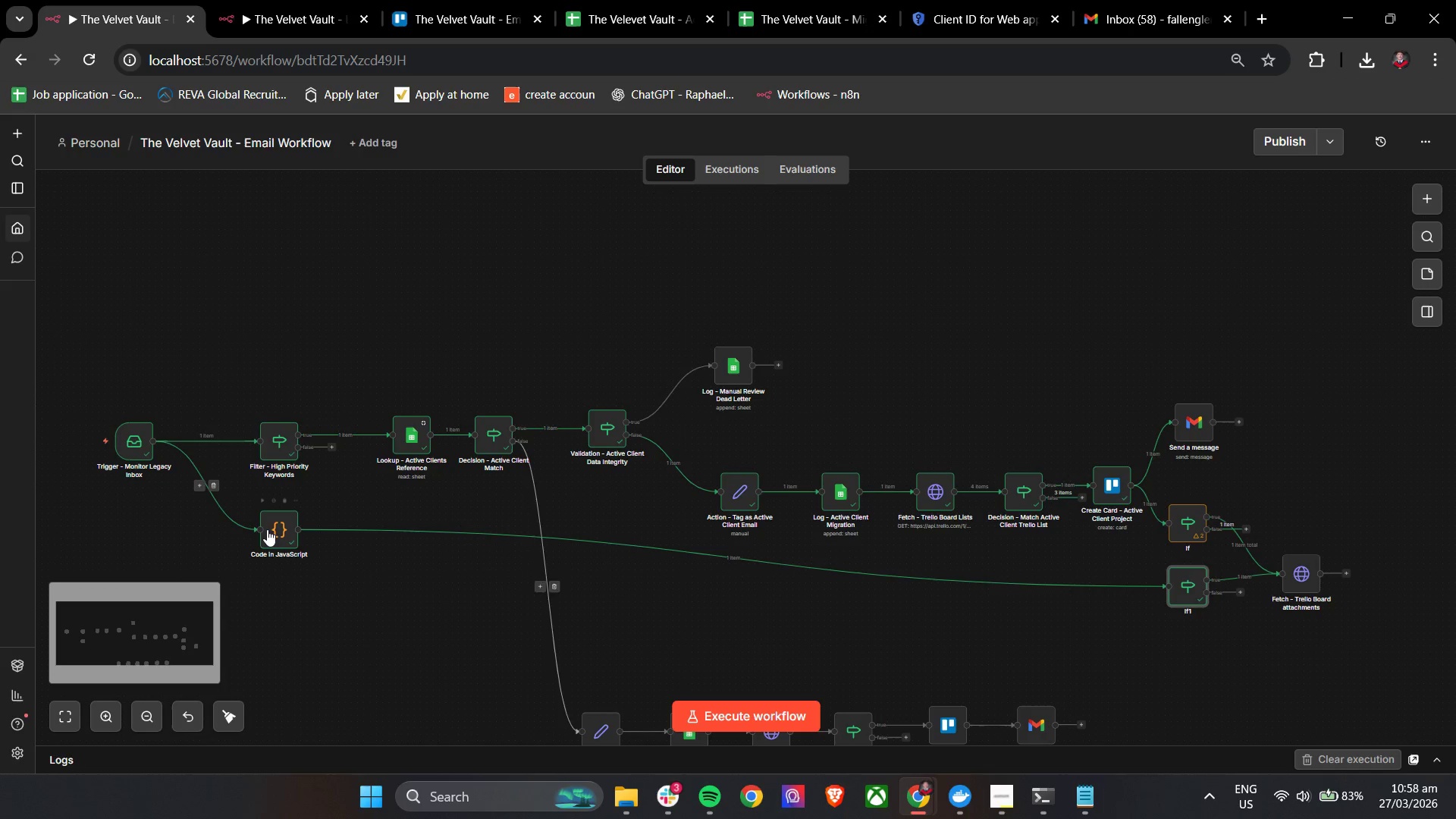 
left_click_drag(start_coordinate=[271, 529], to_coordinate=[424, 576])
 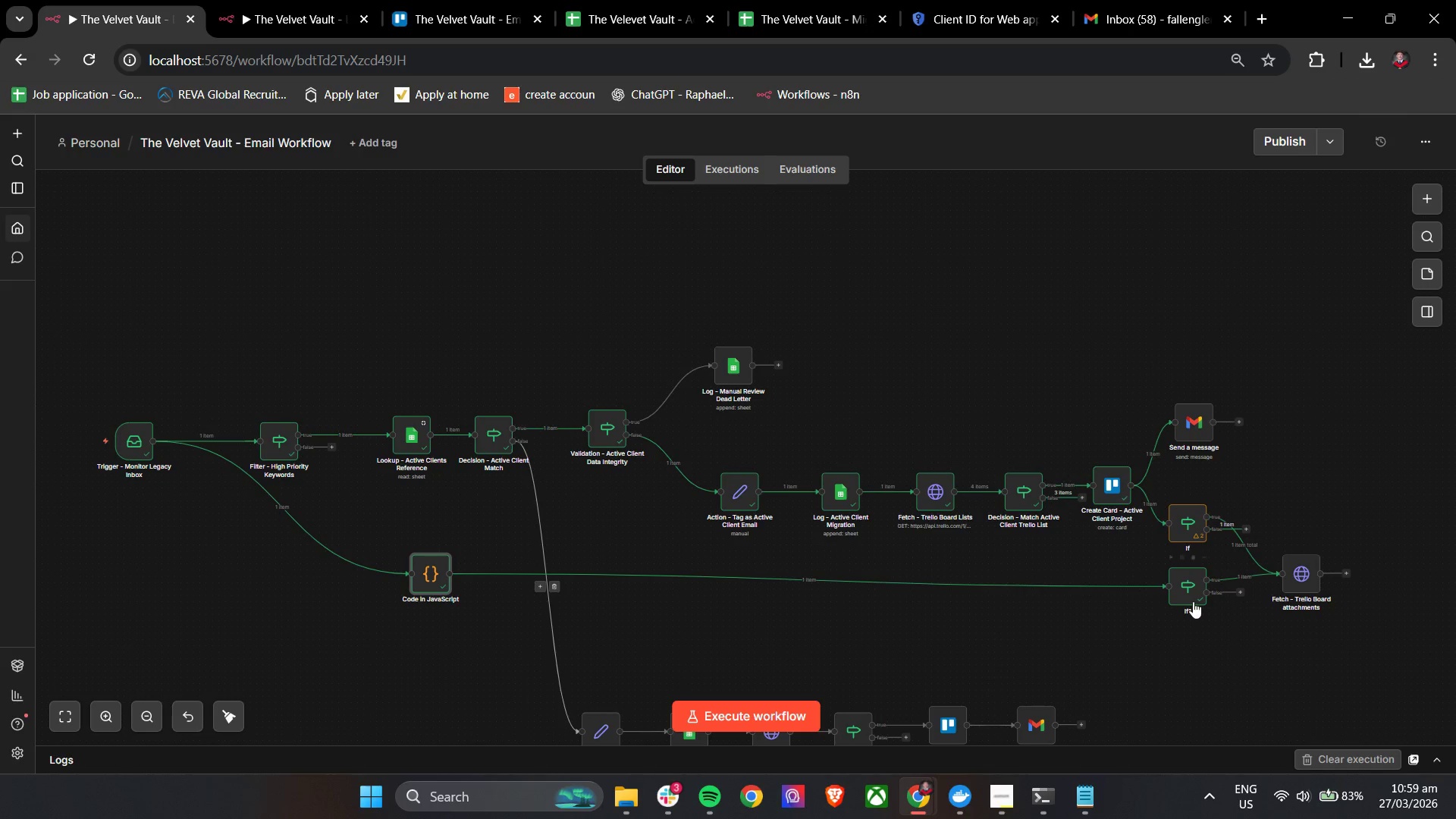 
left_click_drag(start_coordinate=[1192, 599], to_coordinate=[1079, 606])
 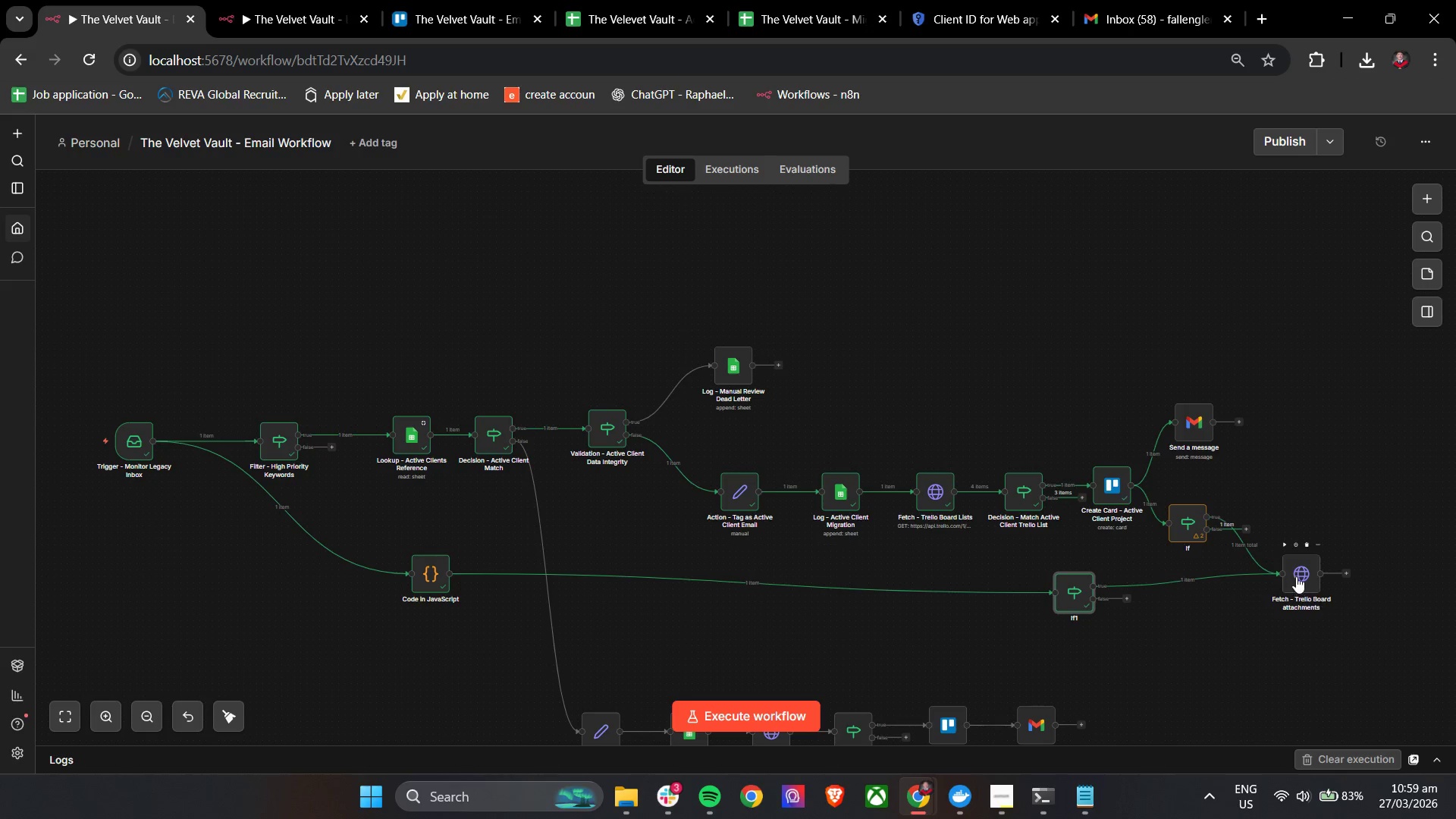 
left_click_drag(start_coordinate=[1296, 576], to_coordinate=[1300, 539])
 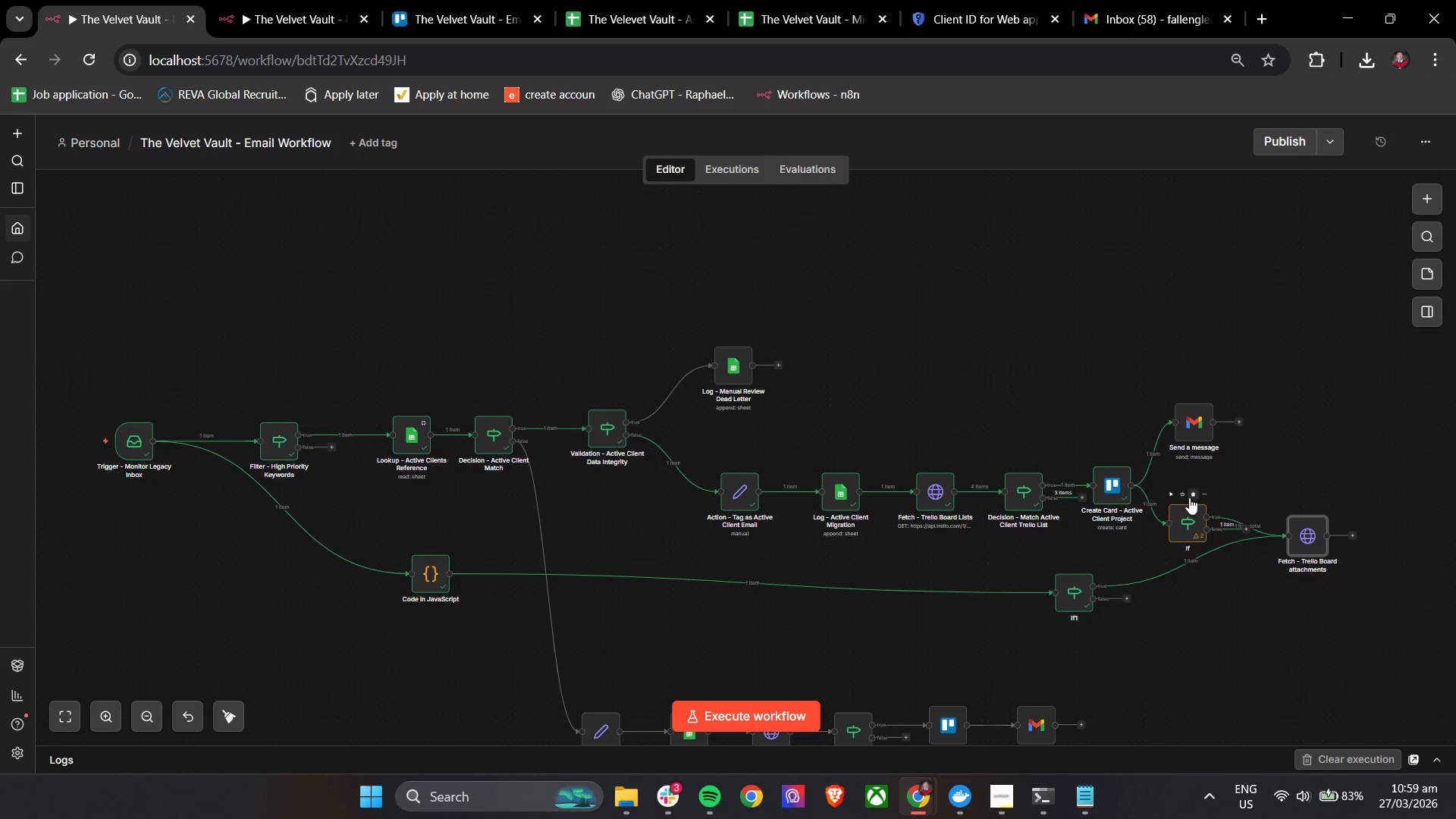 
left_click([1190, 497])
 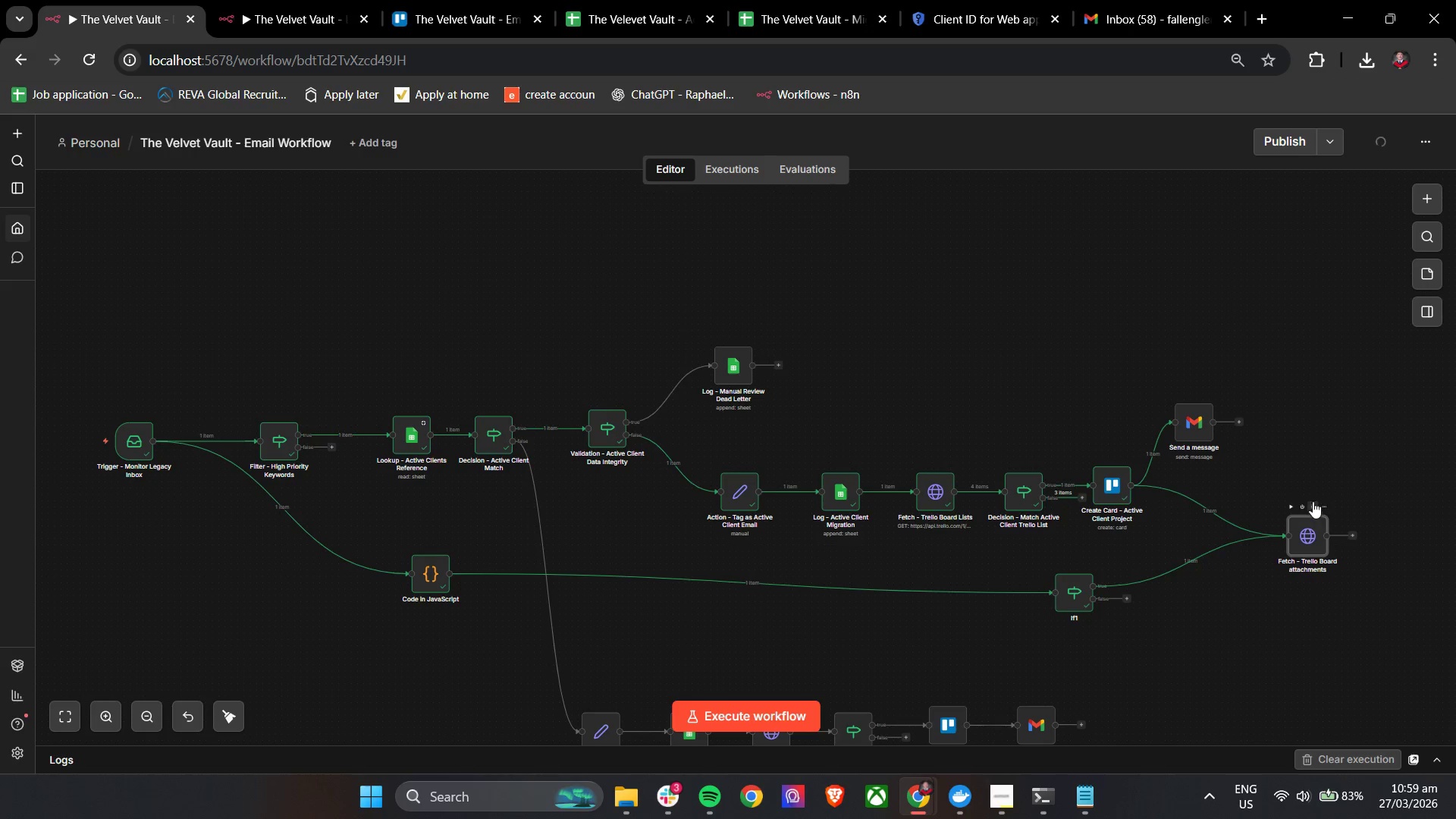 
left_click([1304, 537])
 